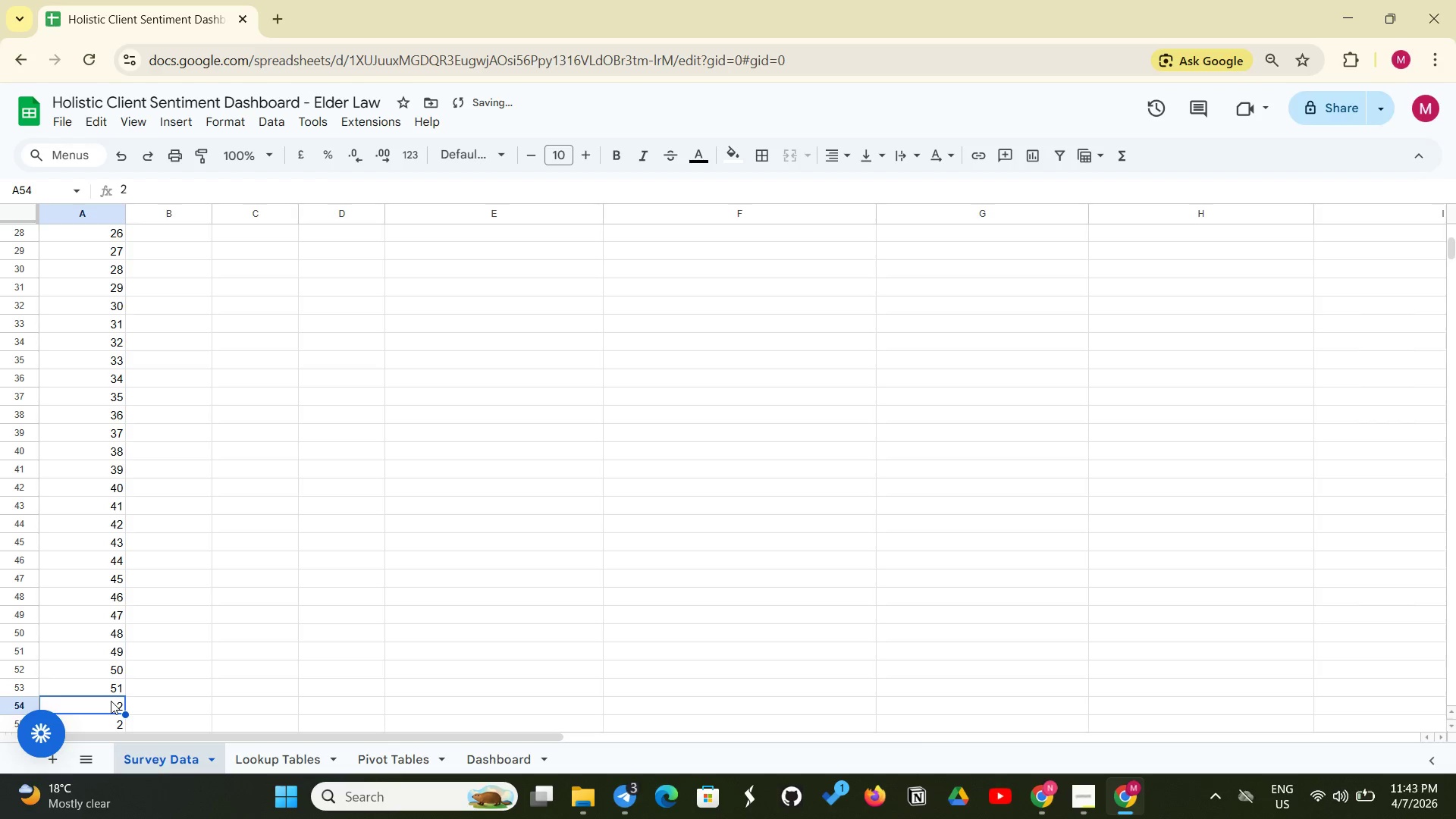 
key(Control+V)
 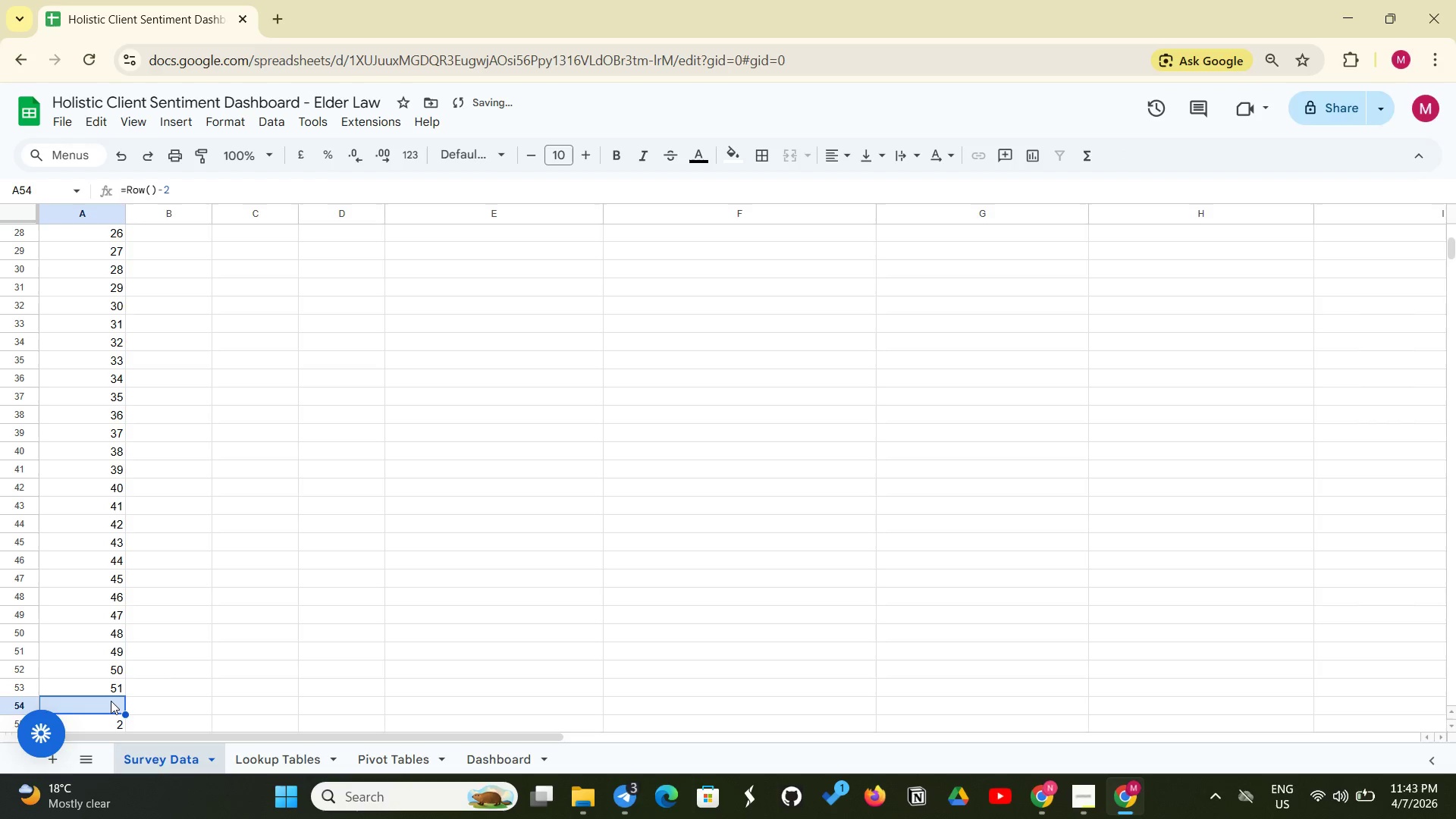 
left_click([111, 701])
 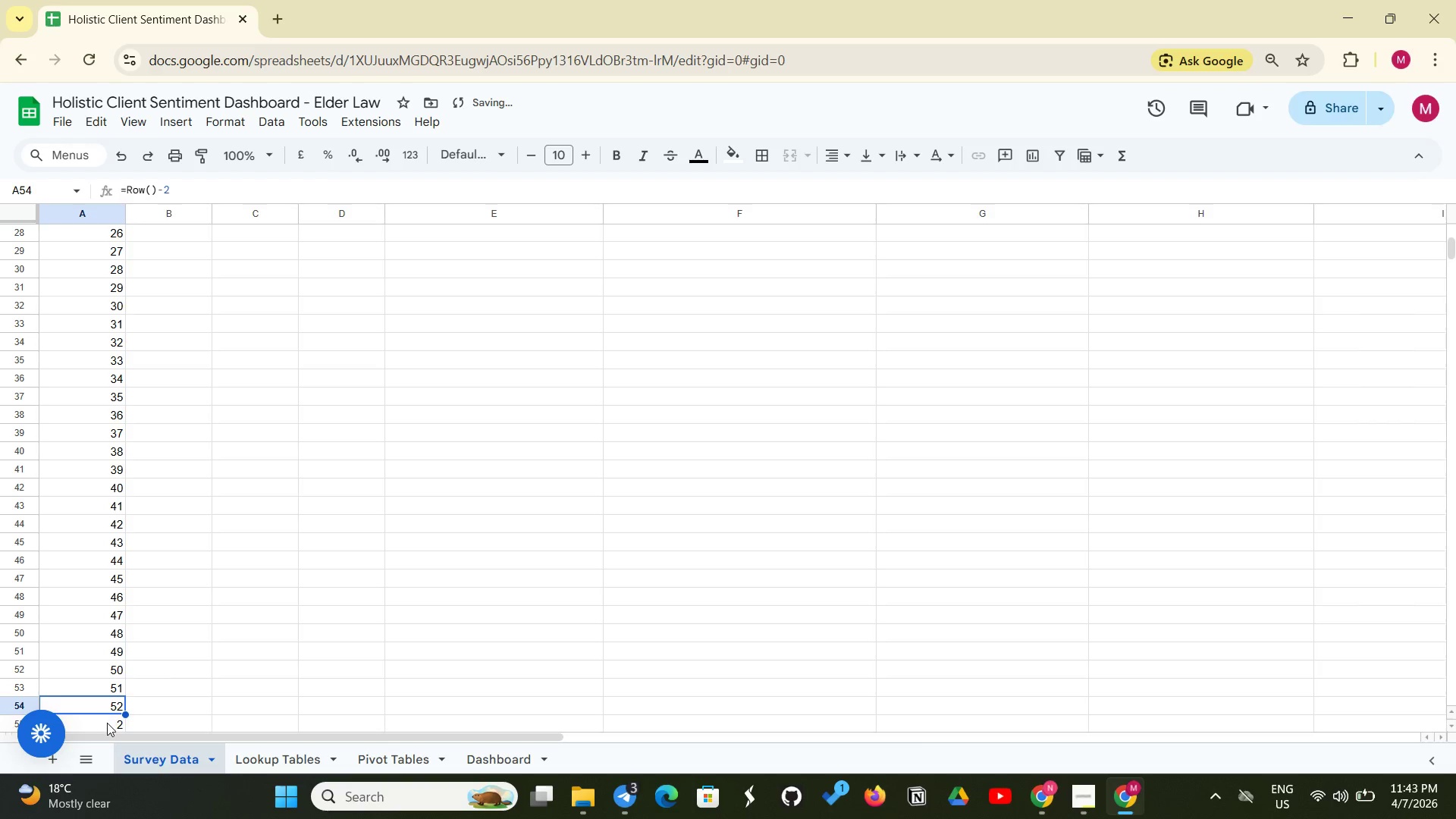 
left_click([107, 723])
 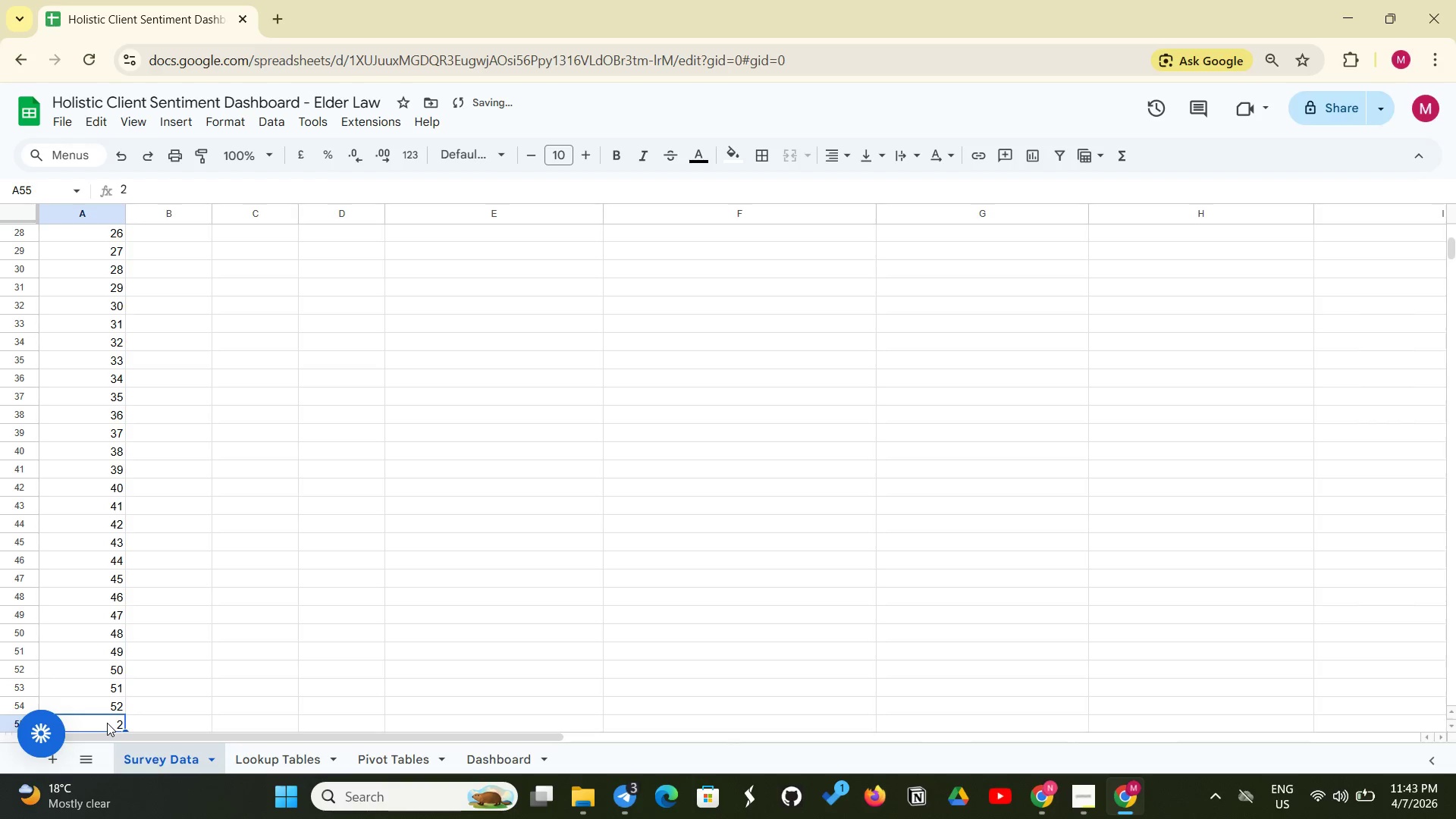 
key(Control+V)
 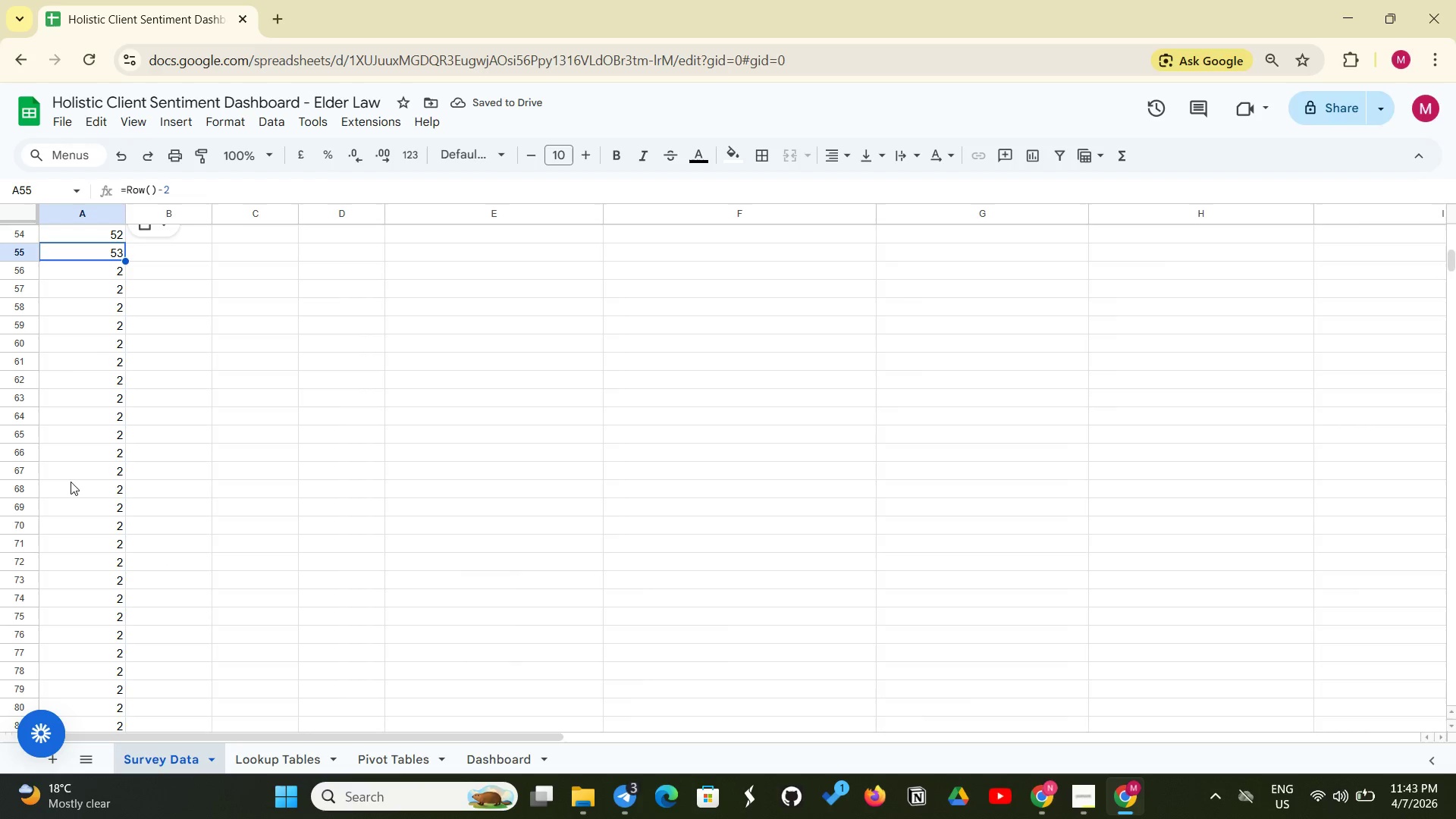 
wait(5.14)
 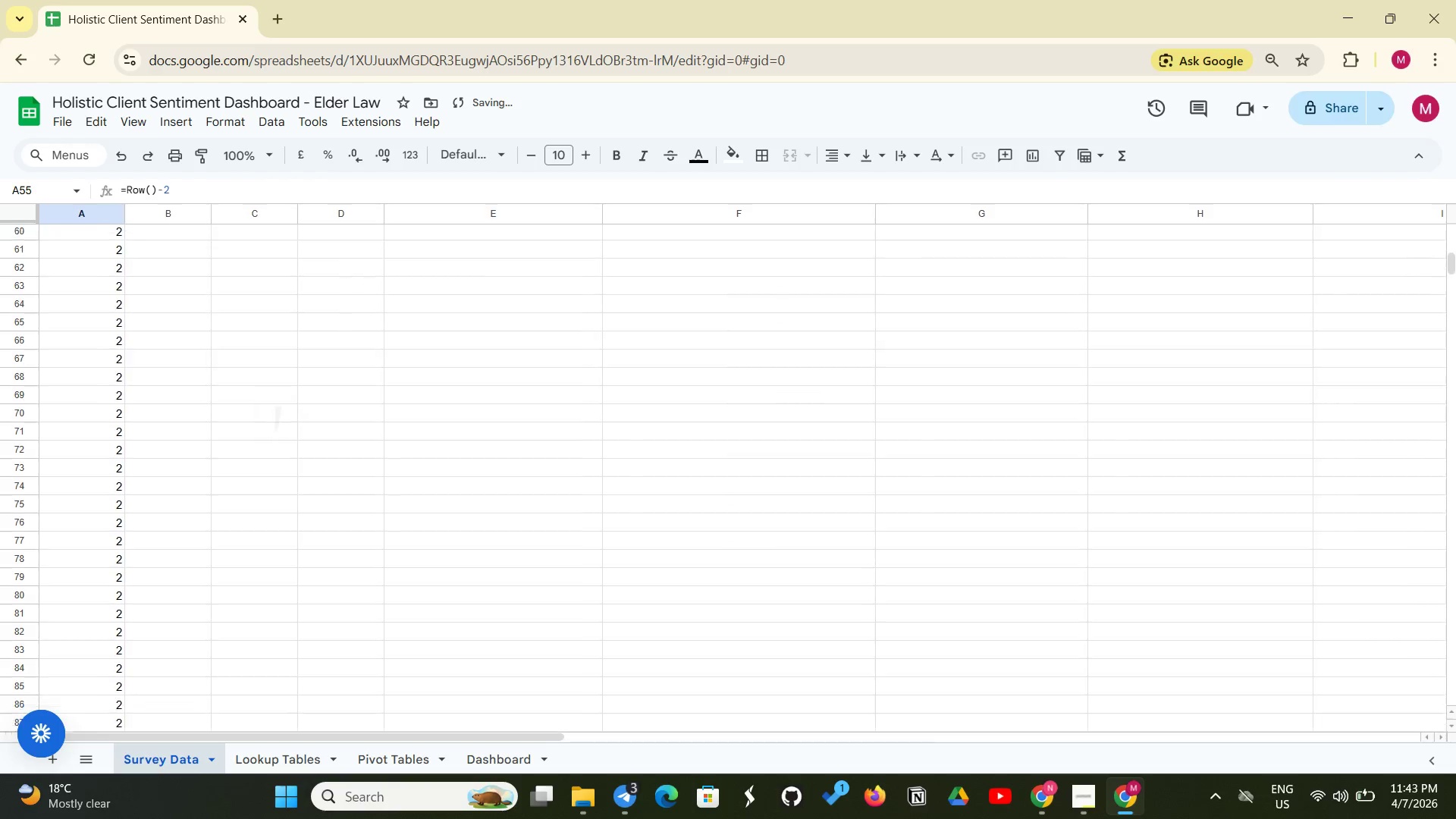 
left_click([110, 271])
 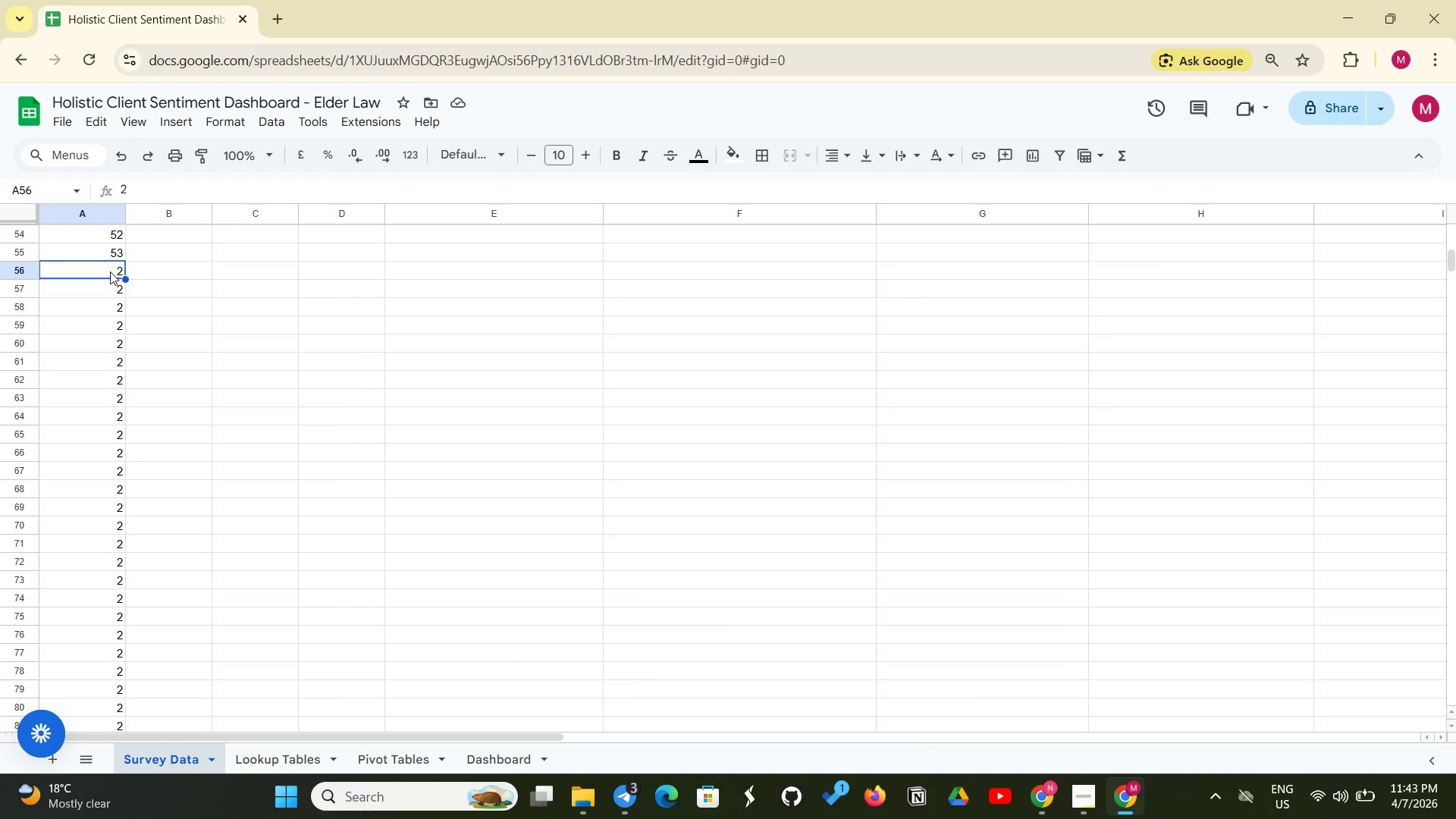 
key(Control+V)
 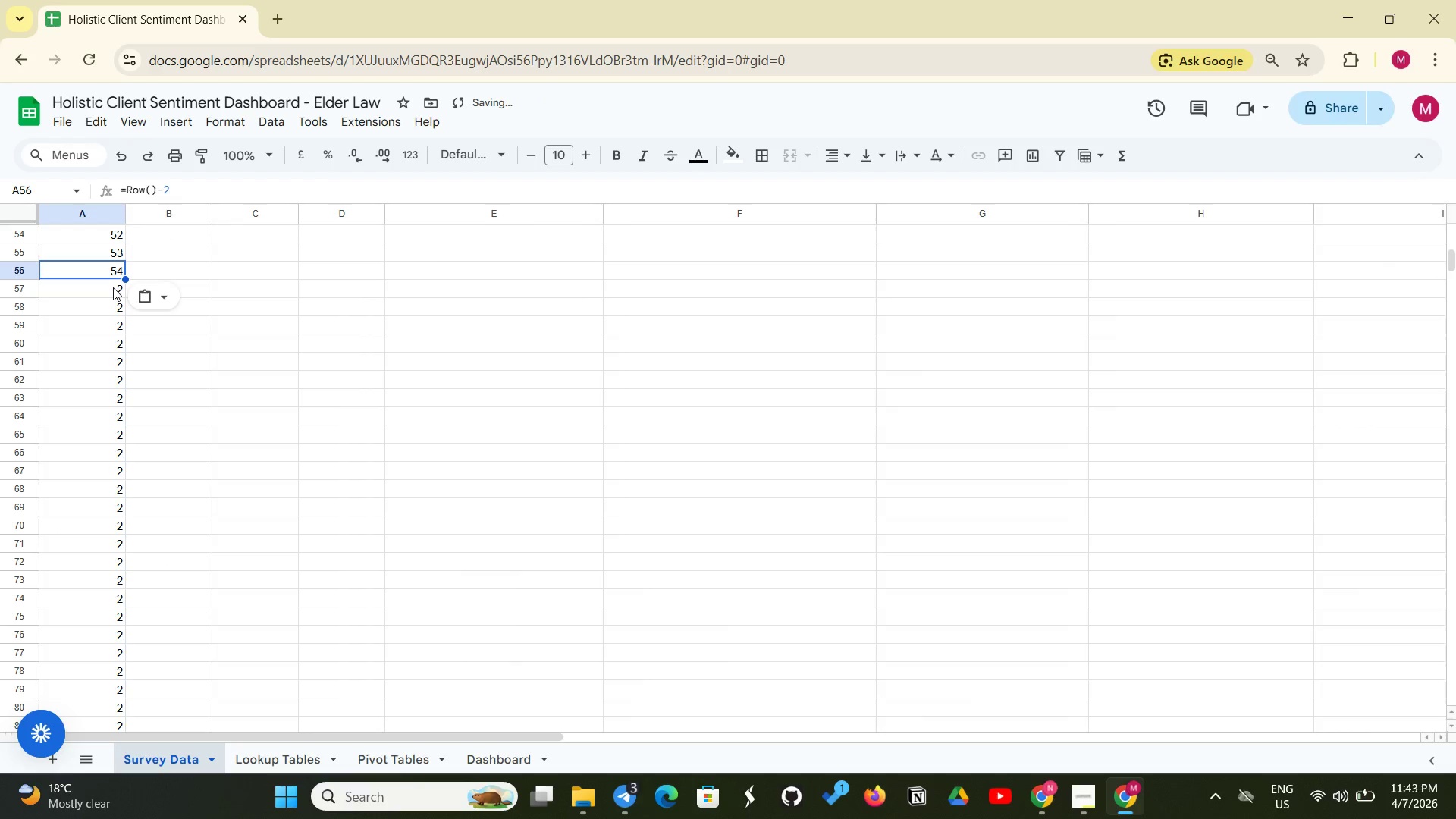 
left_click([113, 287])
 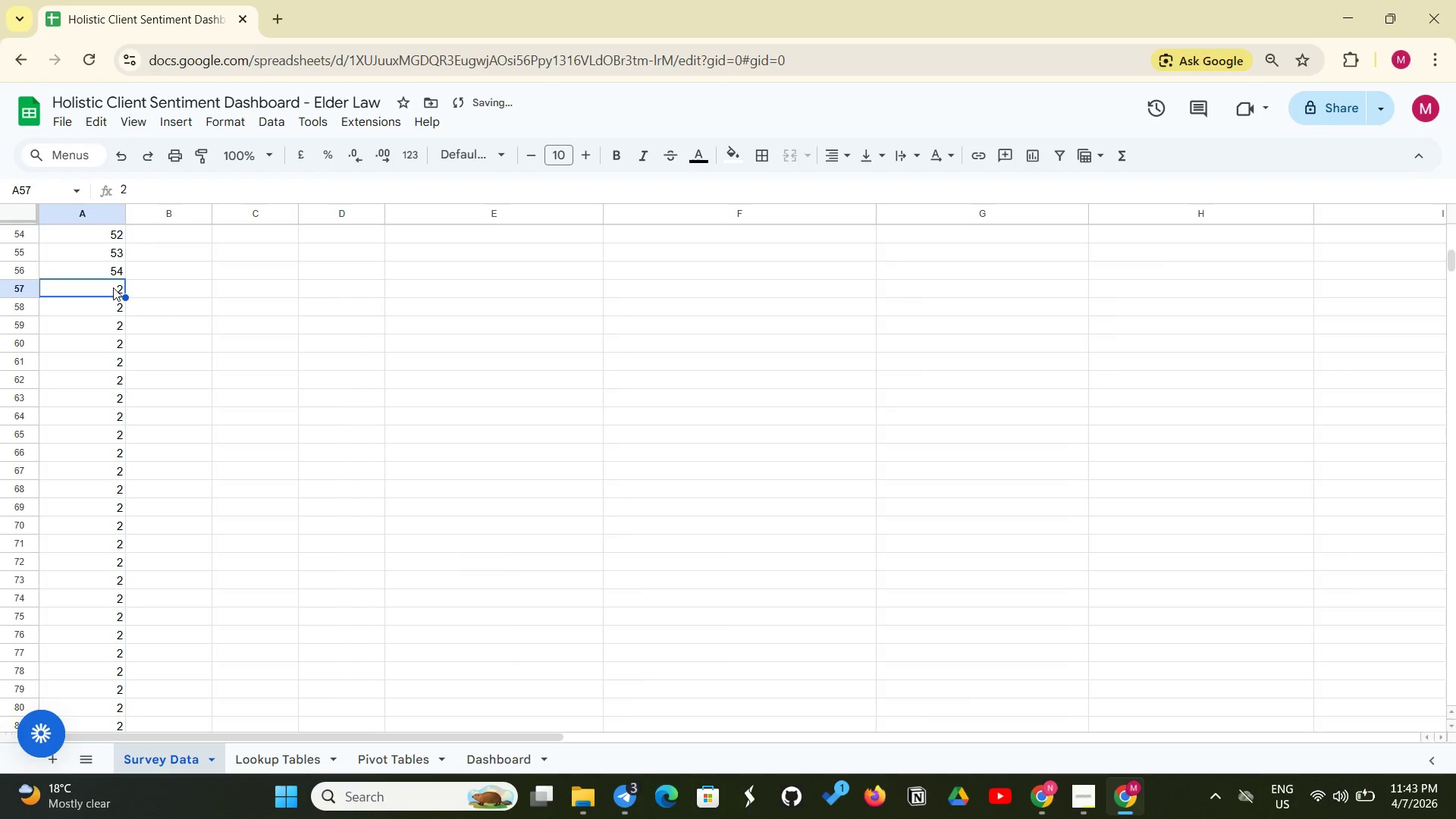 
key(Control+V)
 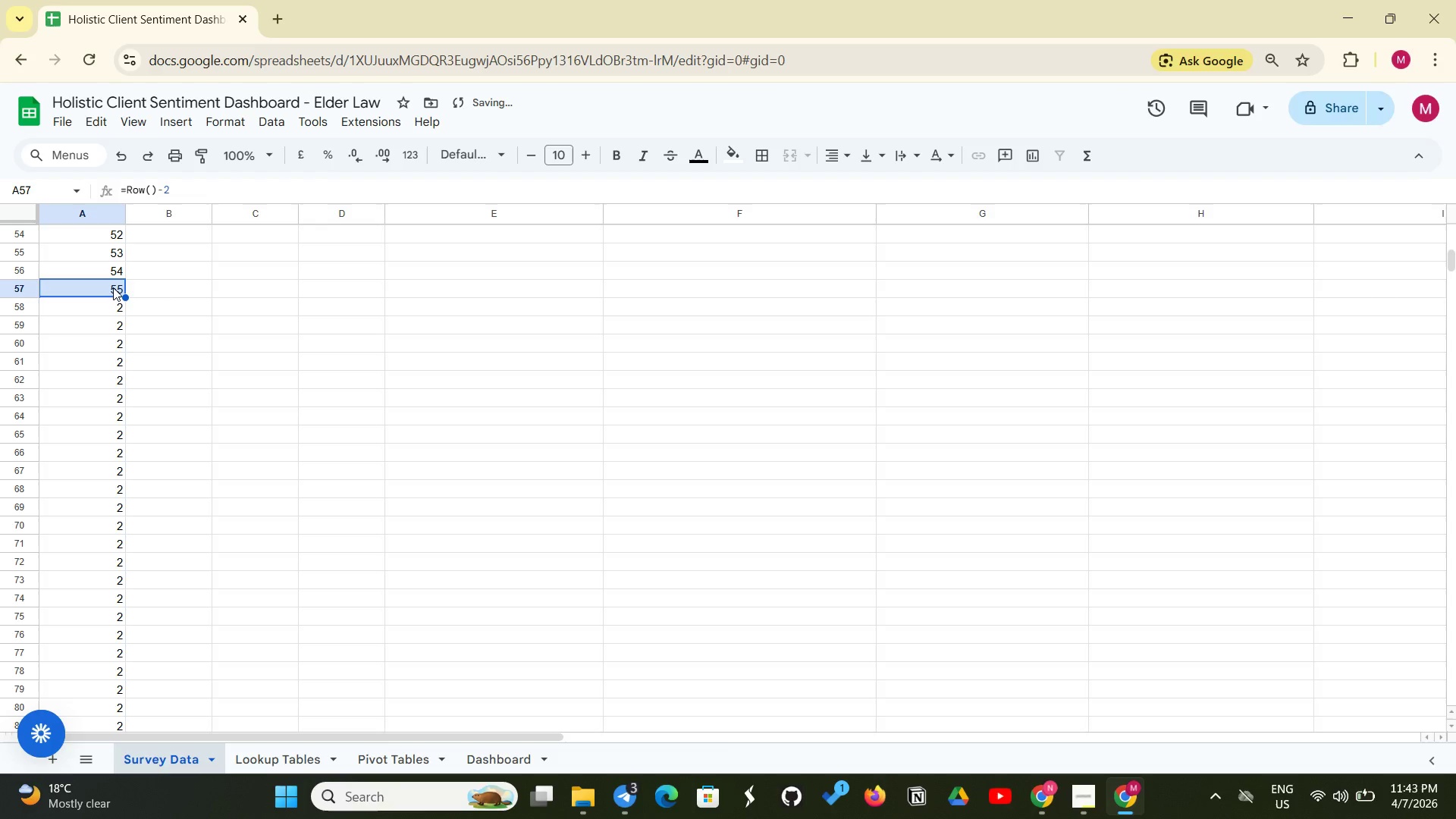 
double_click([113, 287])
 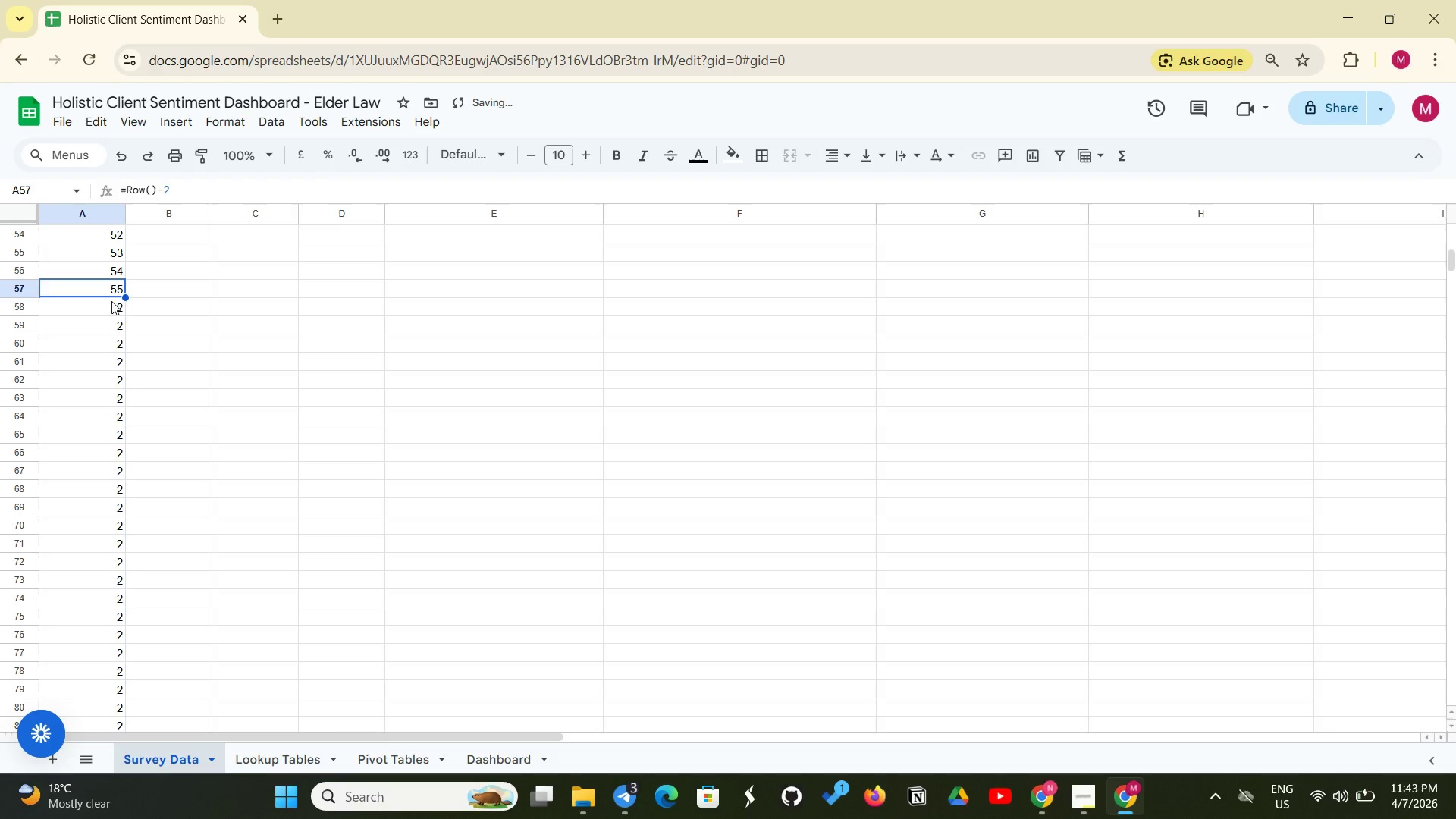 
left_click([111, 301])
 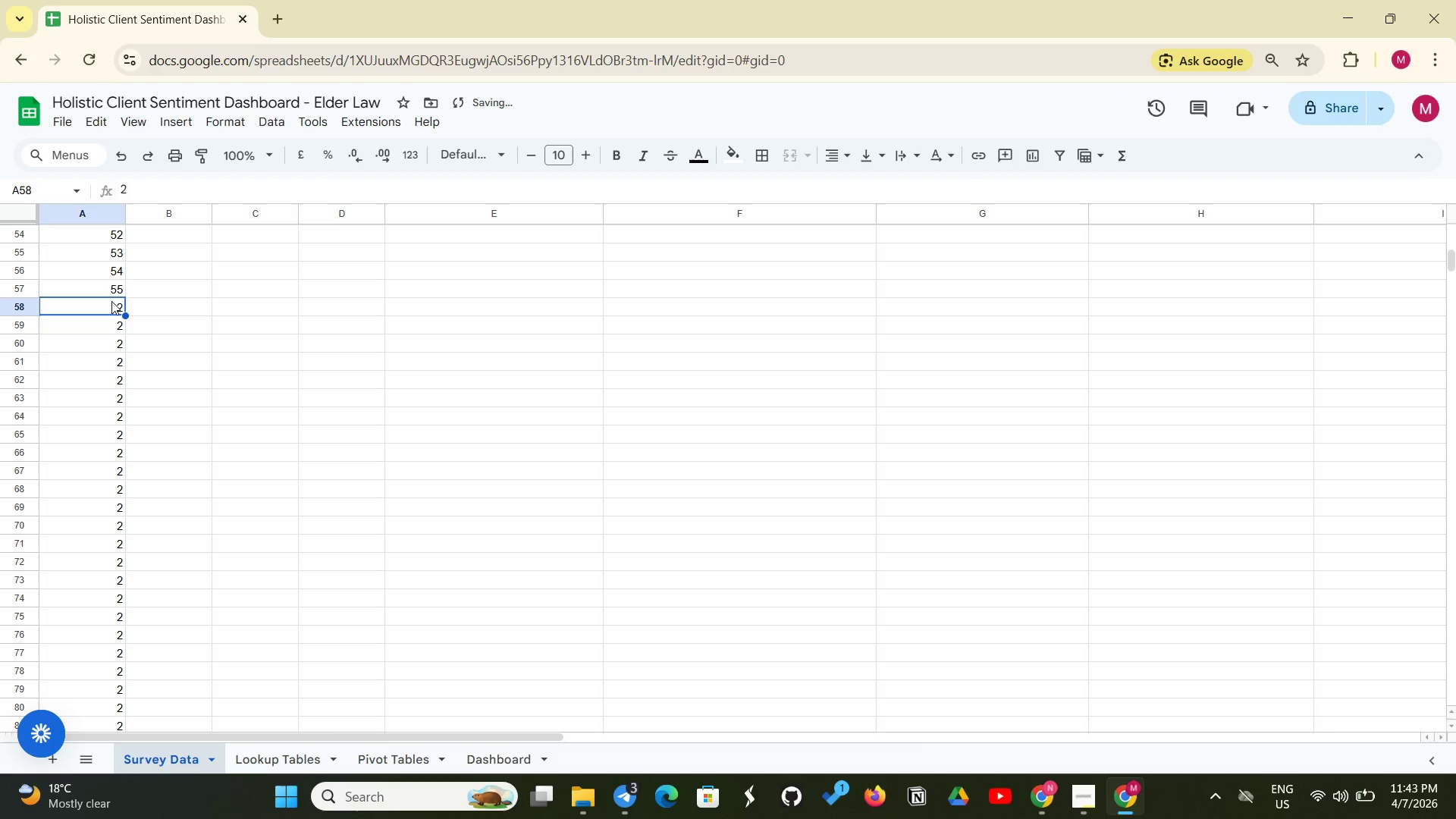 
key(Control+ControlLeft)
 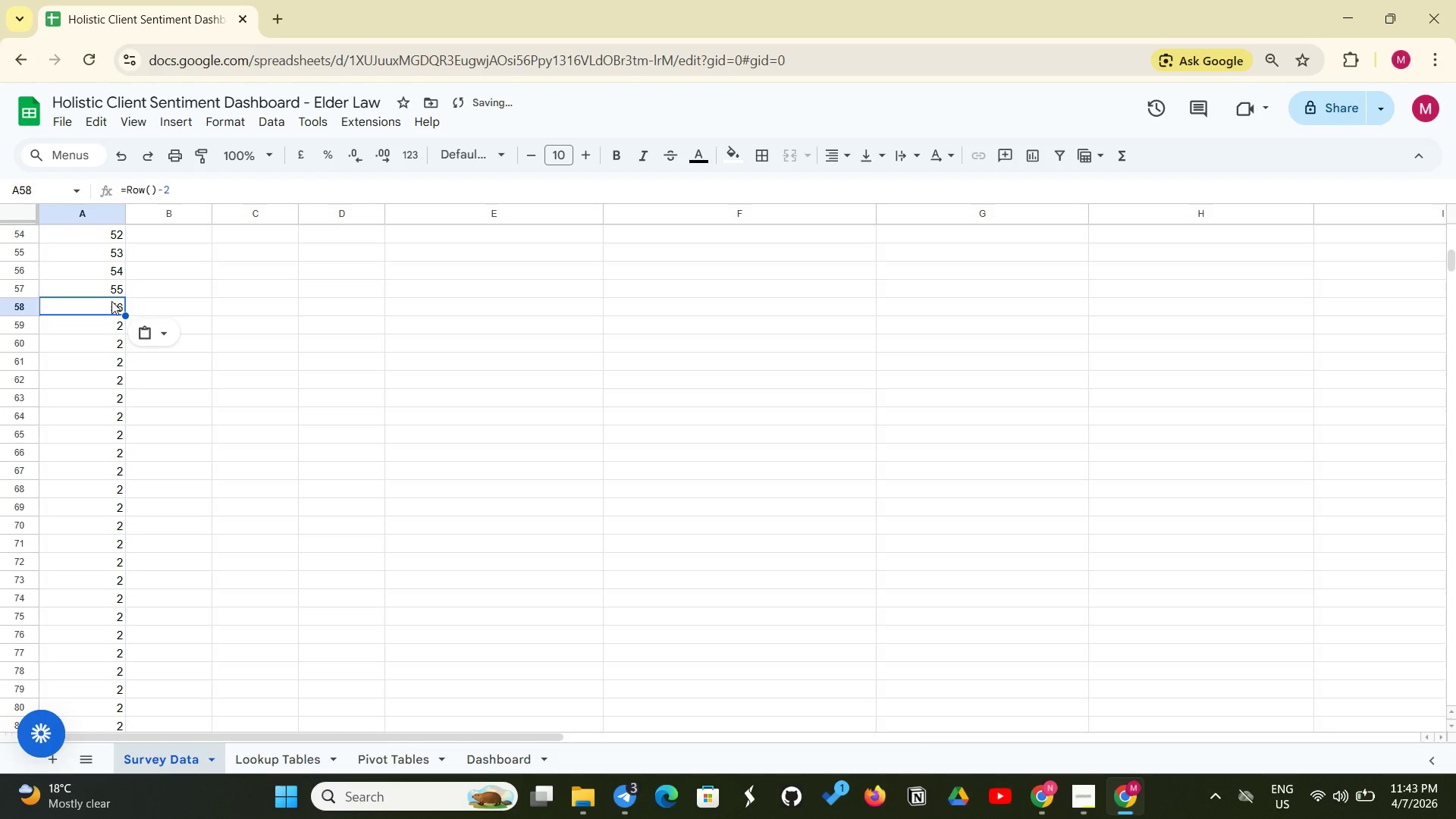 
key(Control+V)
 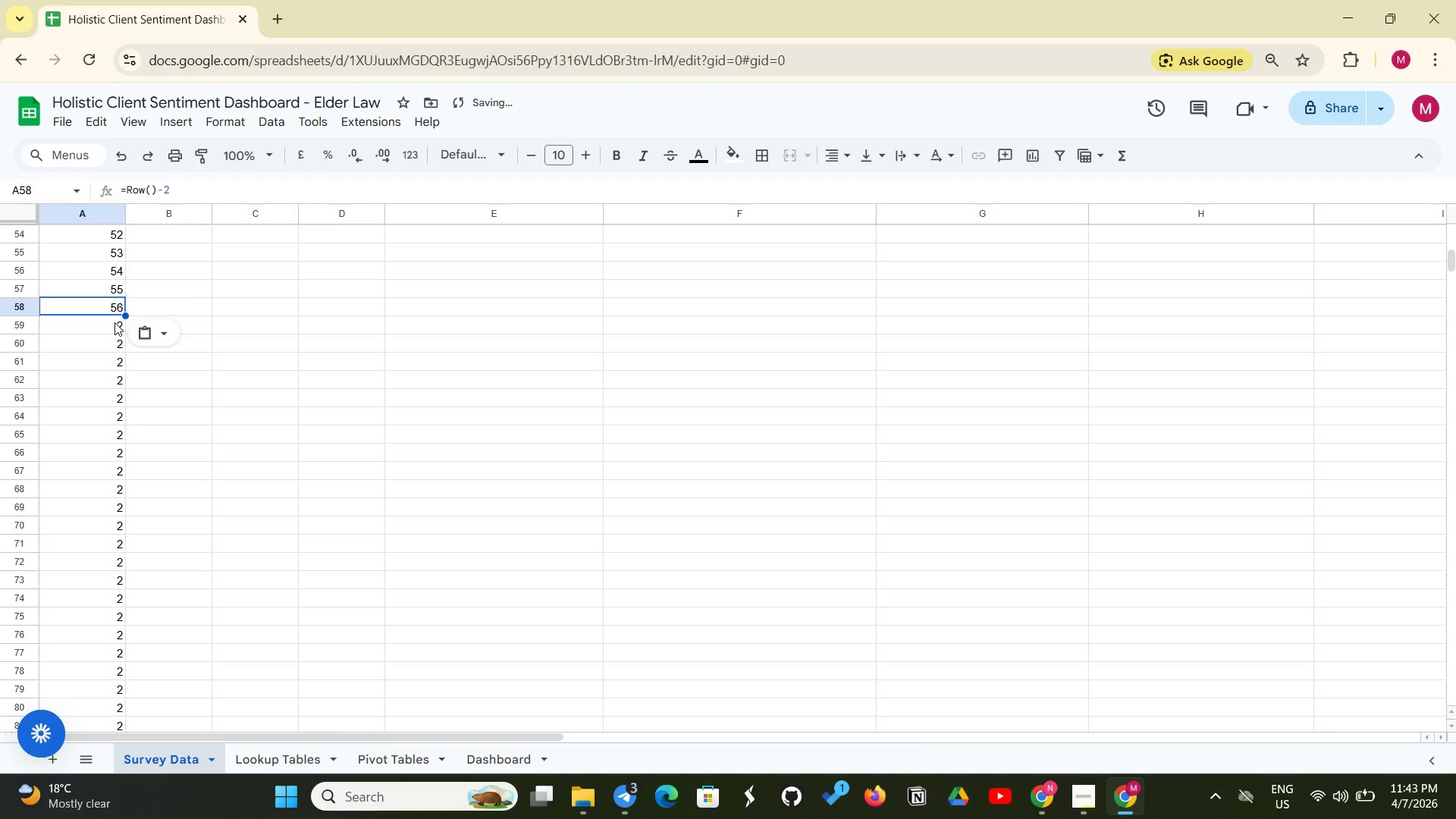 
left_click([115, 322])
 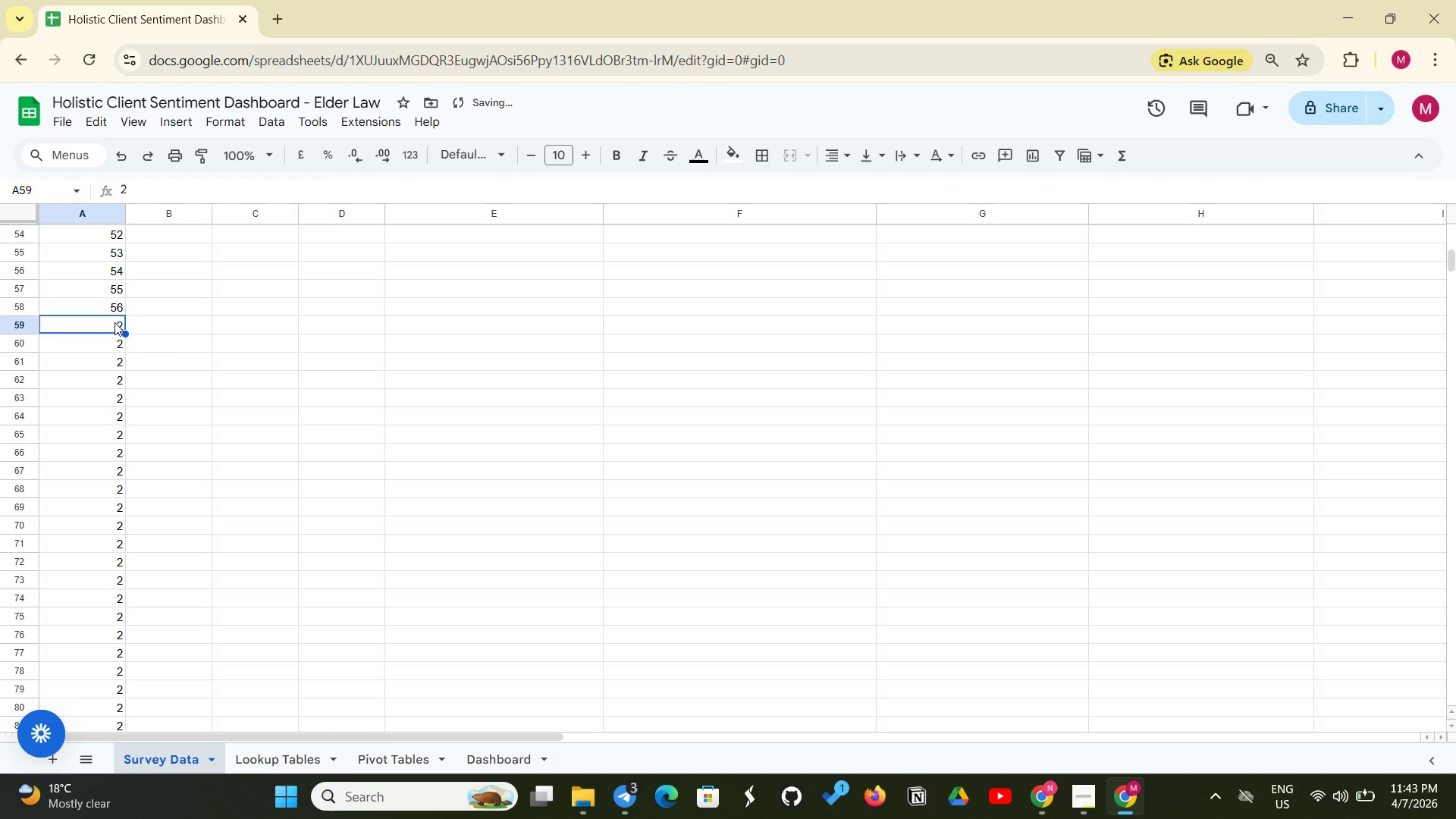 
key(Control+V)
 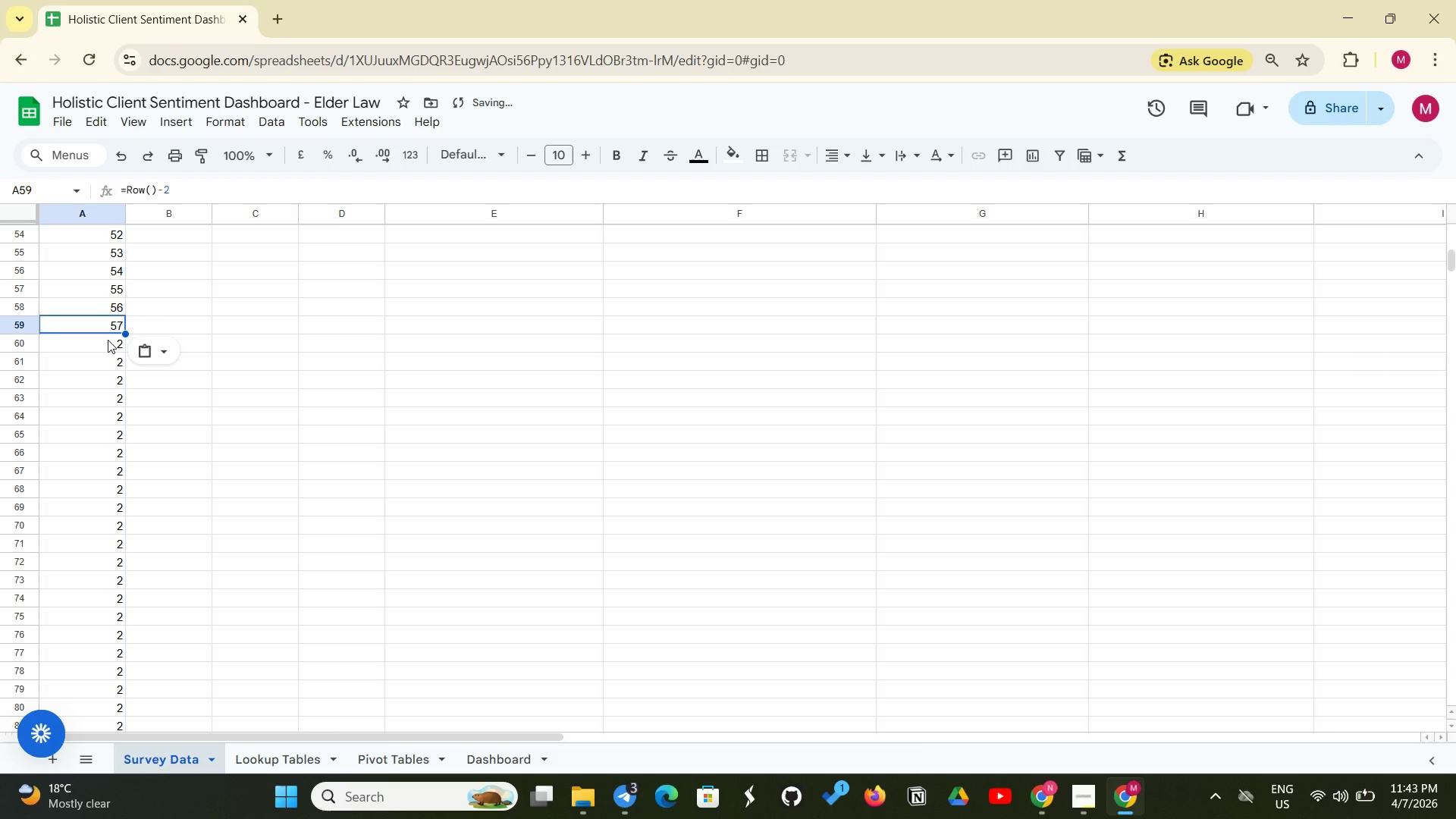 
left_click([108, 340])
 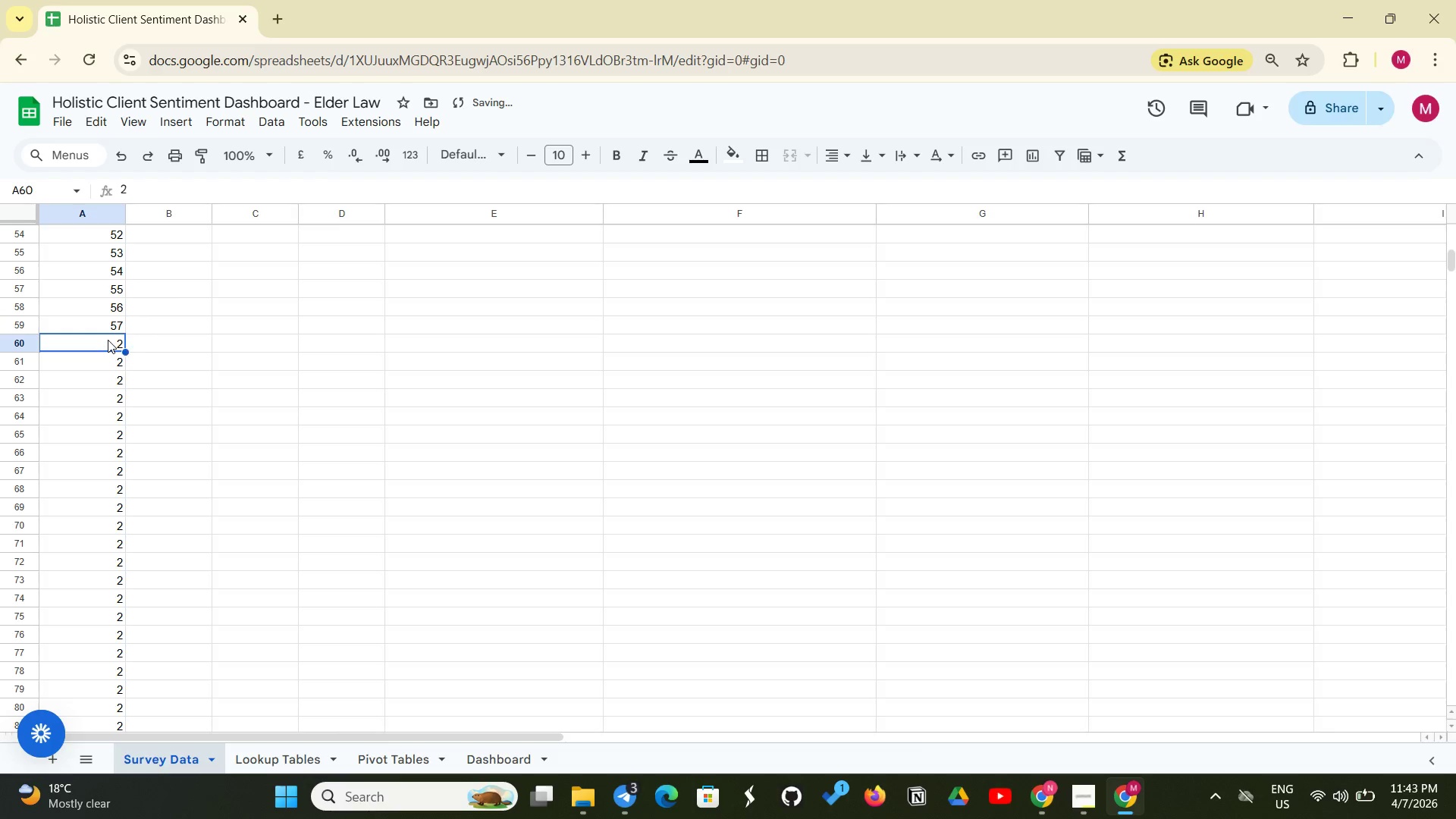 
key(Control+V)
 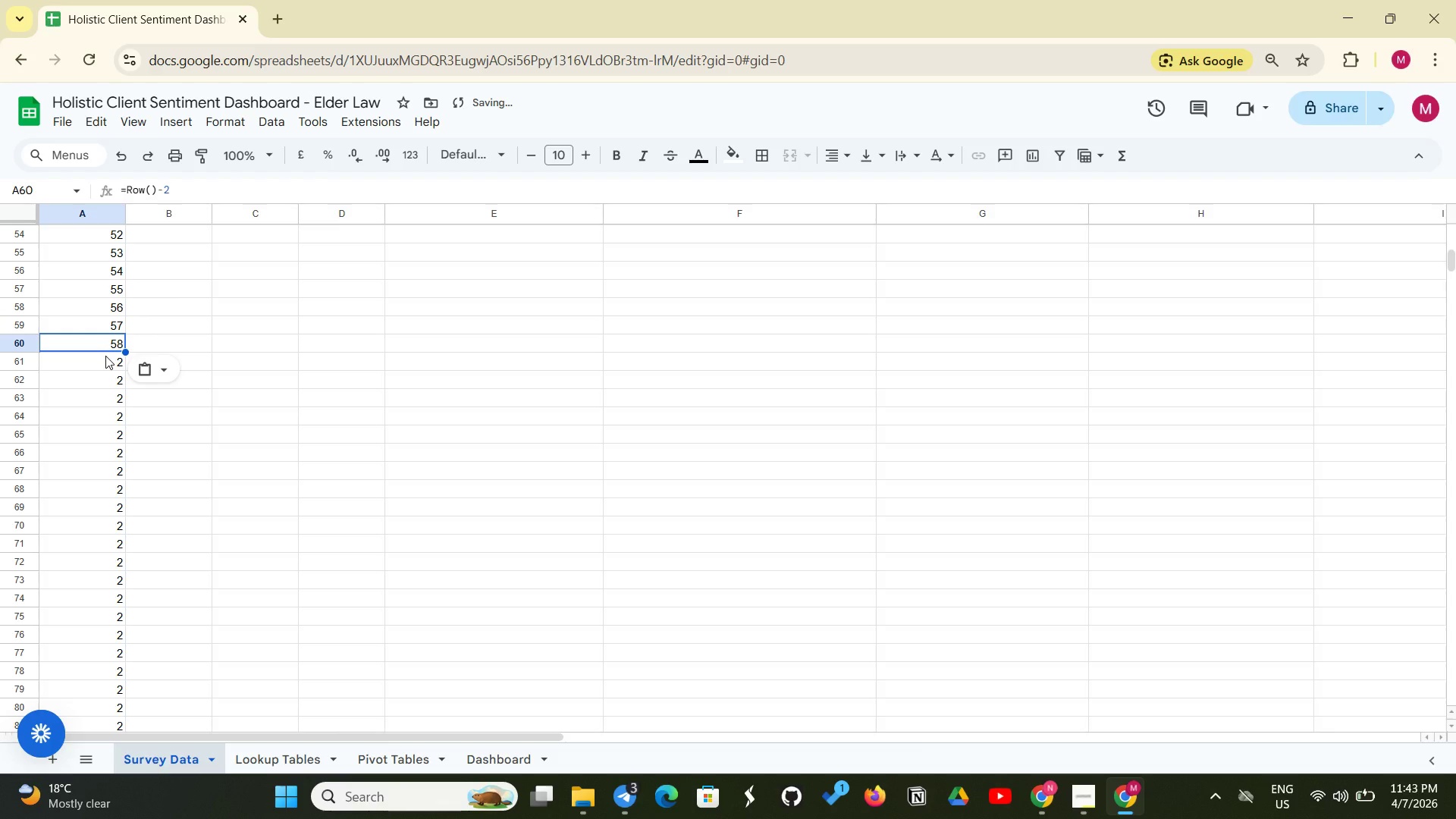 
left_click([105, 356])
 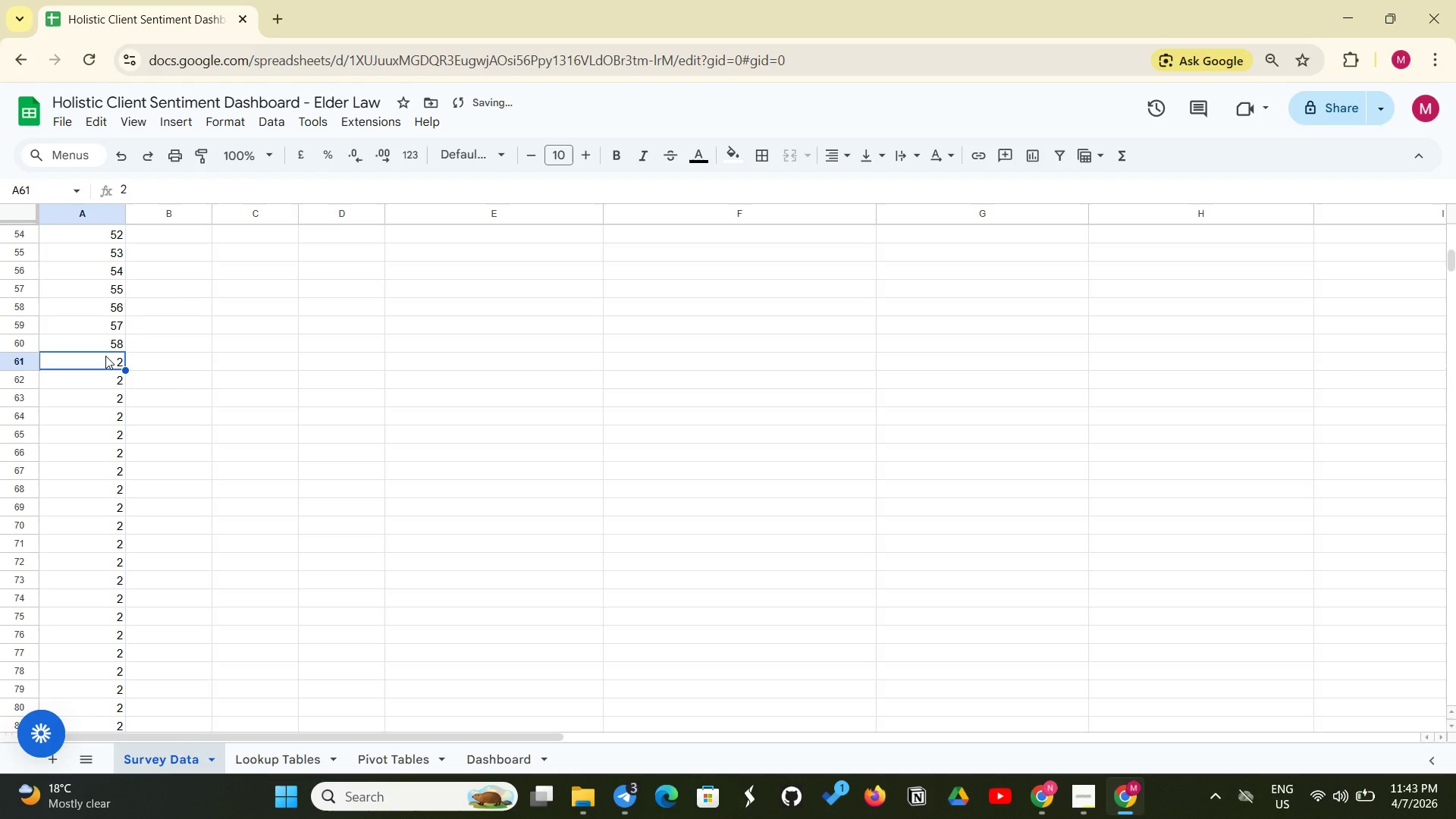 
key(Control+V)
 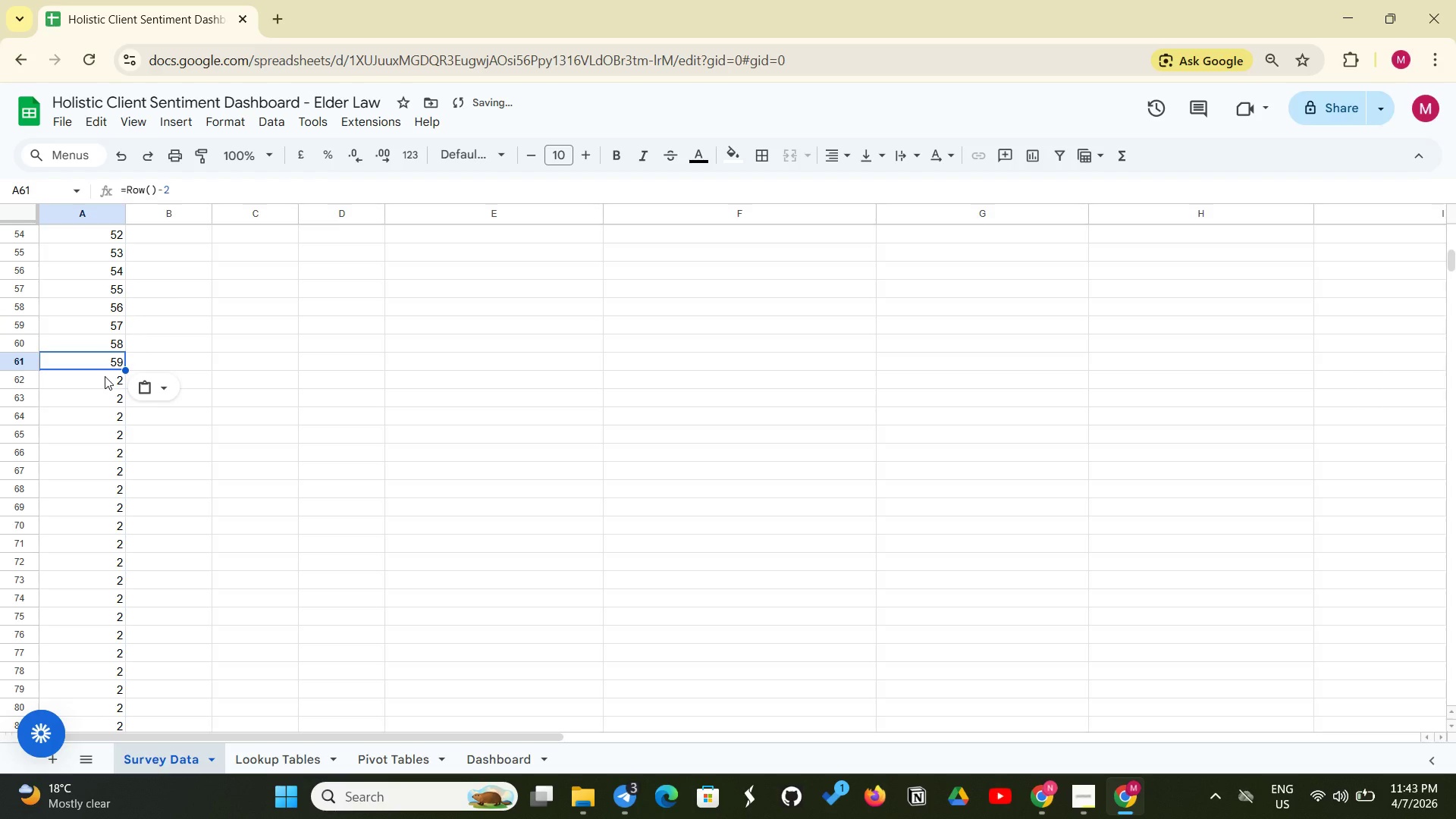 
left_click([105, 376])
 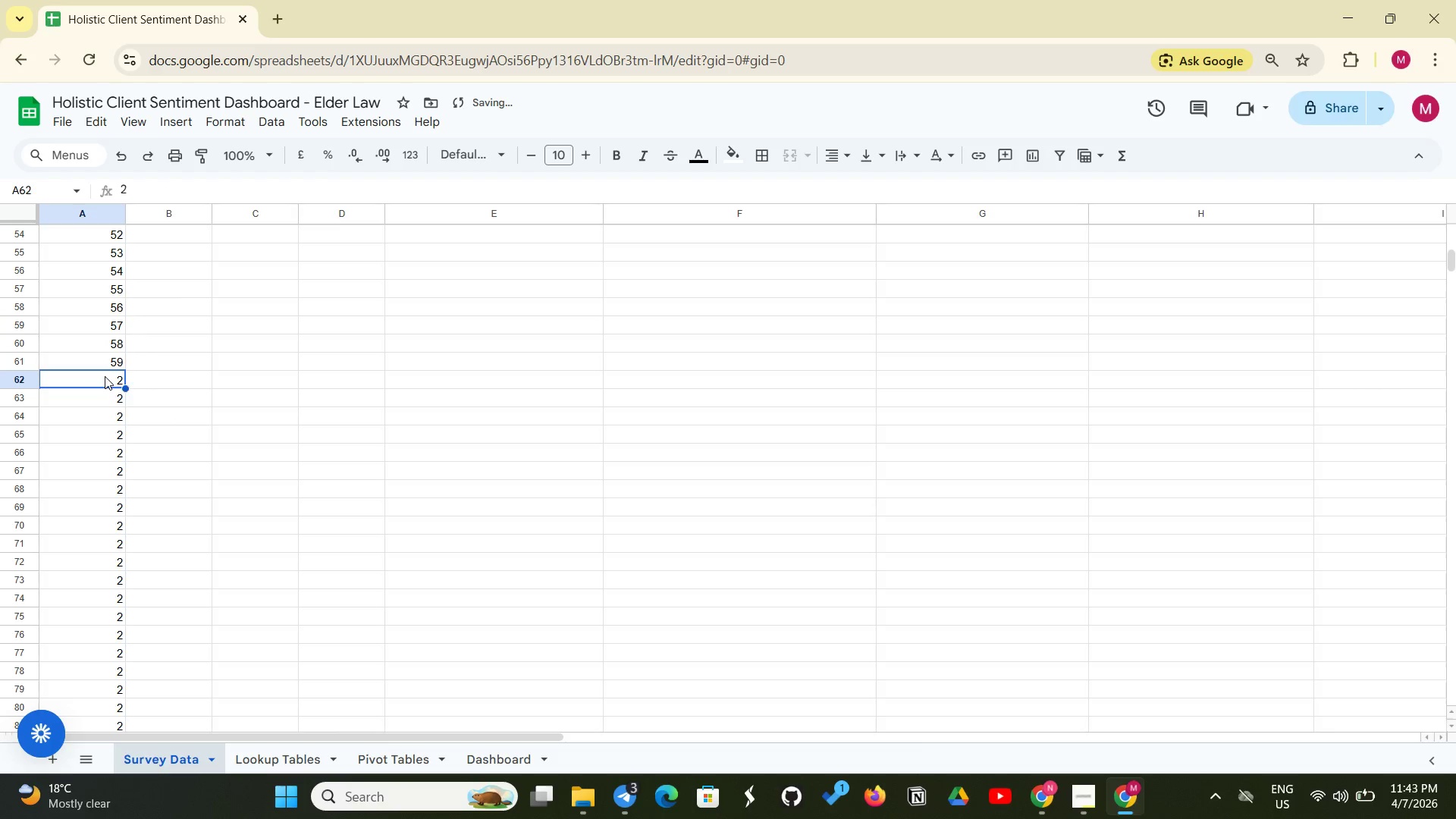 
key(Control+V)
 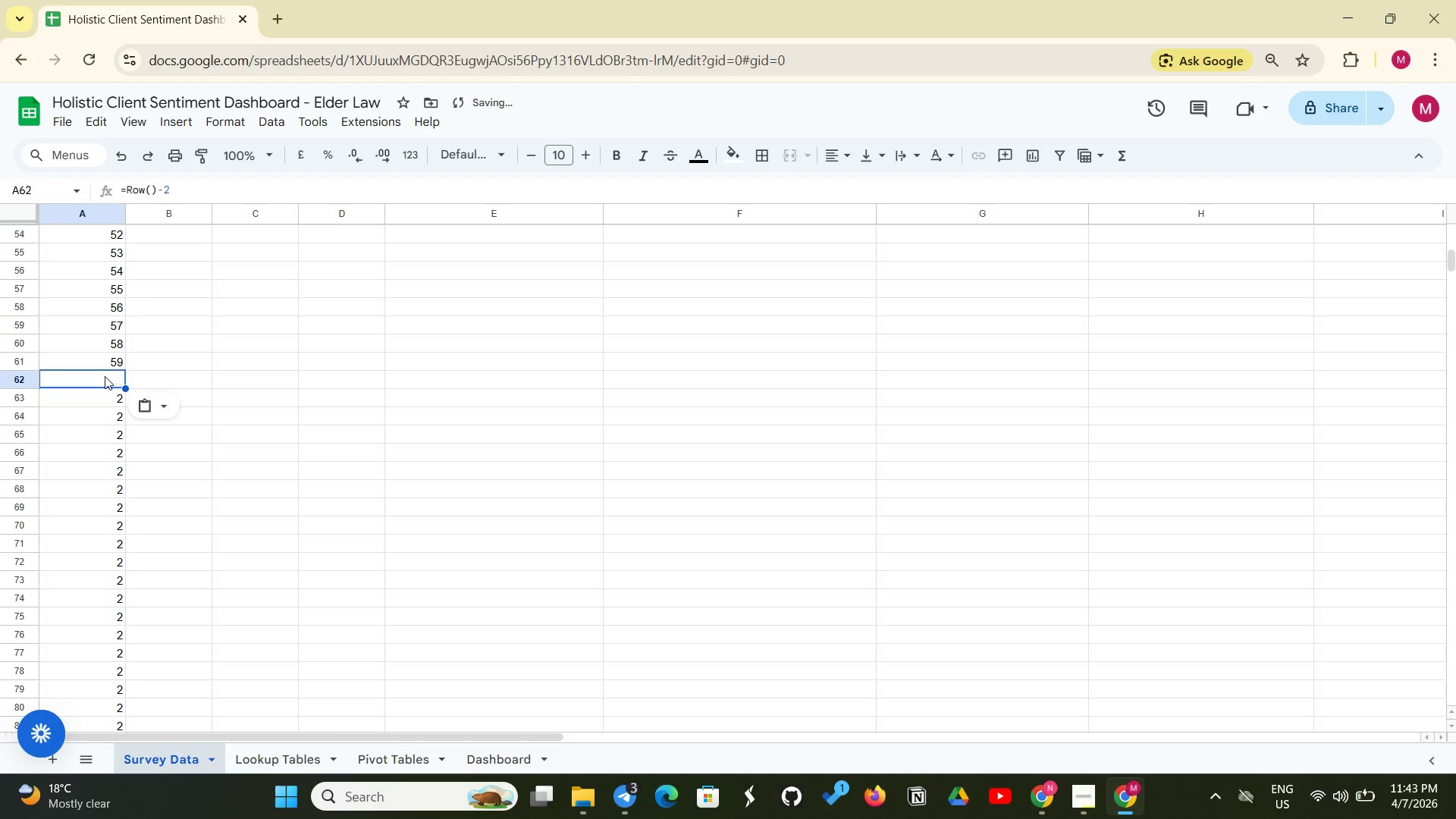 
left_click([105, 376])
 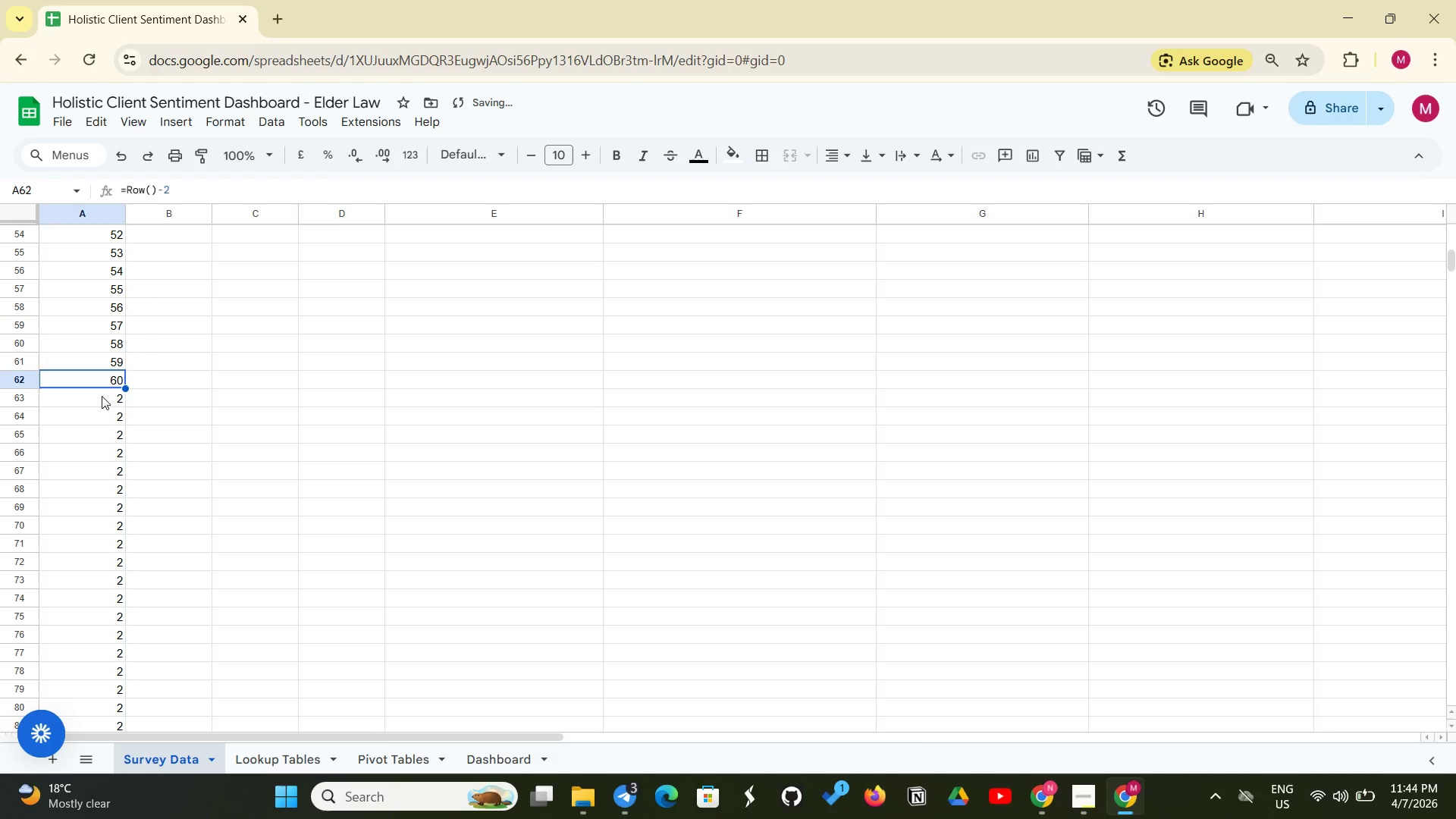 
left_click([102, 396])
 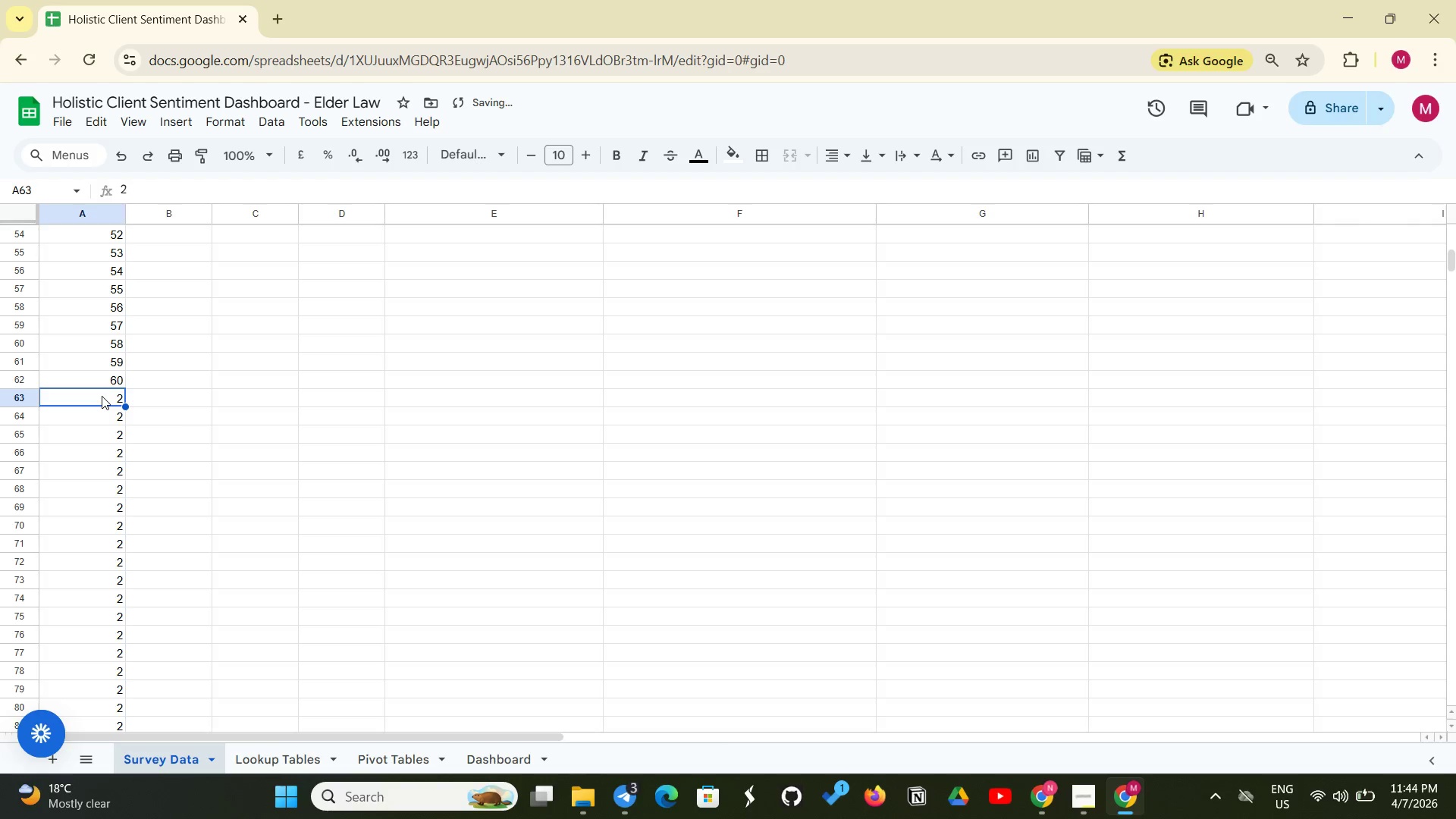 
key(Control+V)
 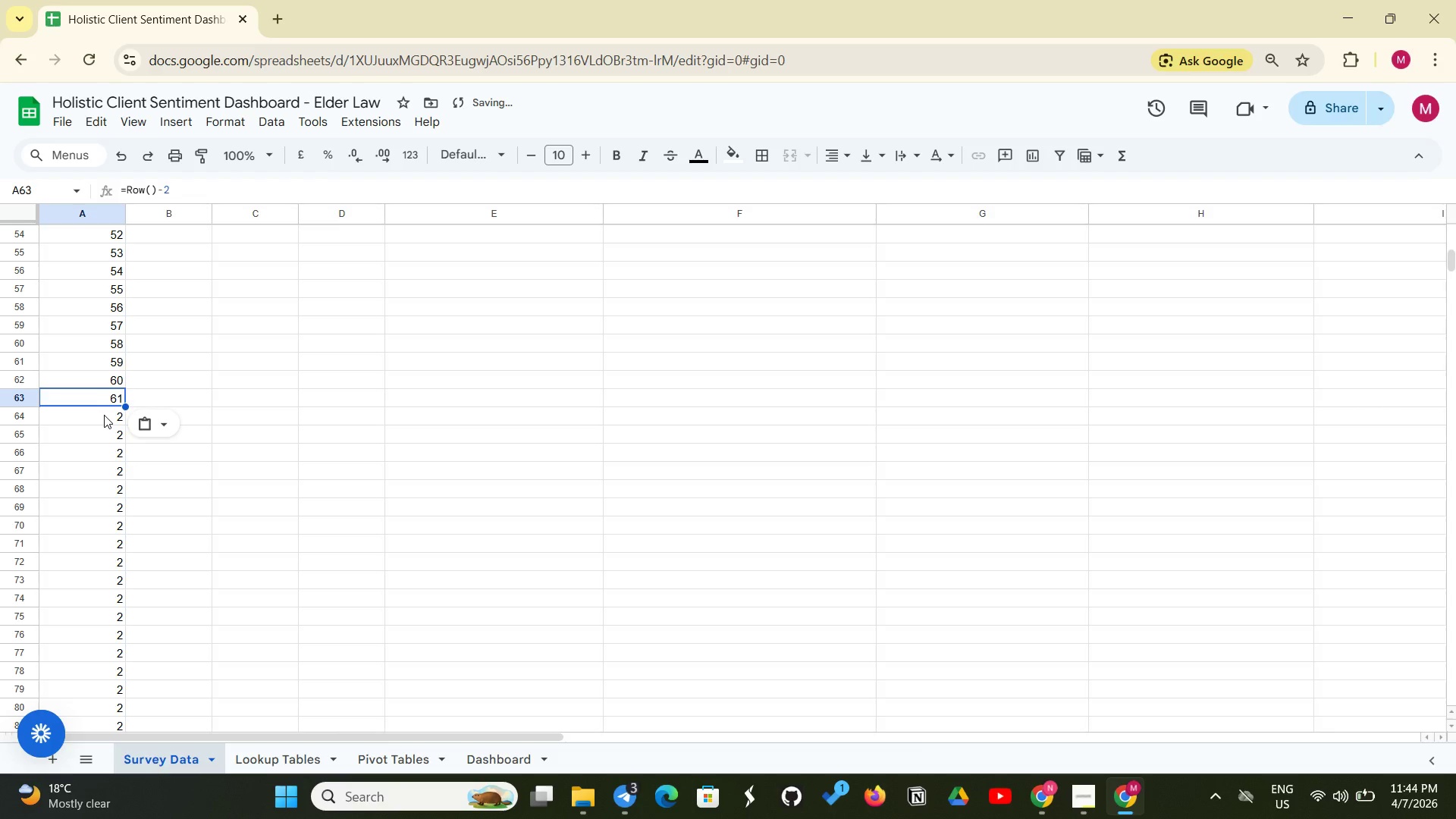 
left_click([104, 415])
 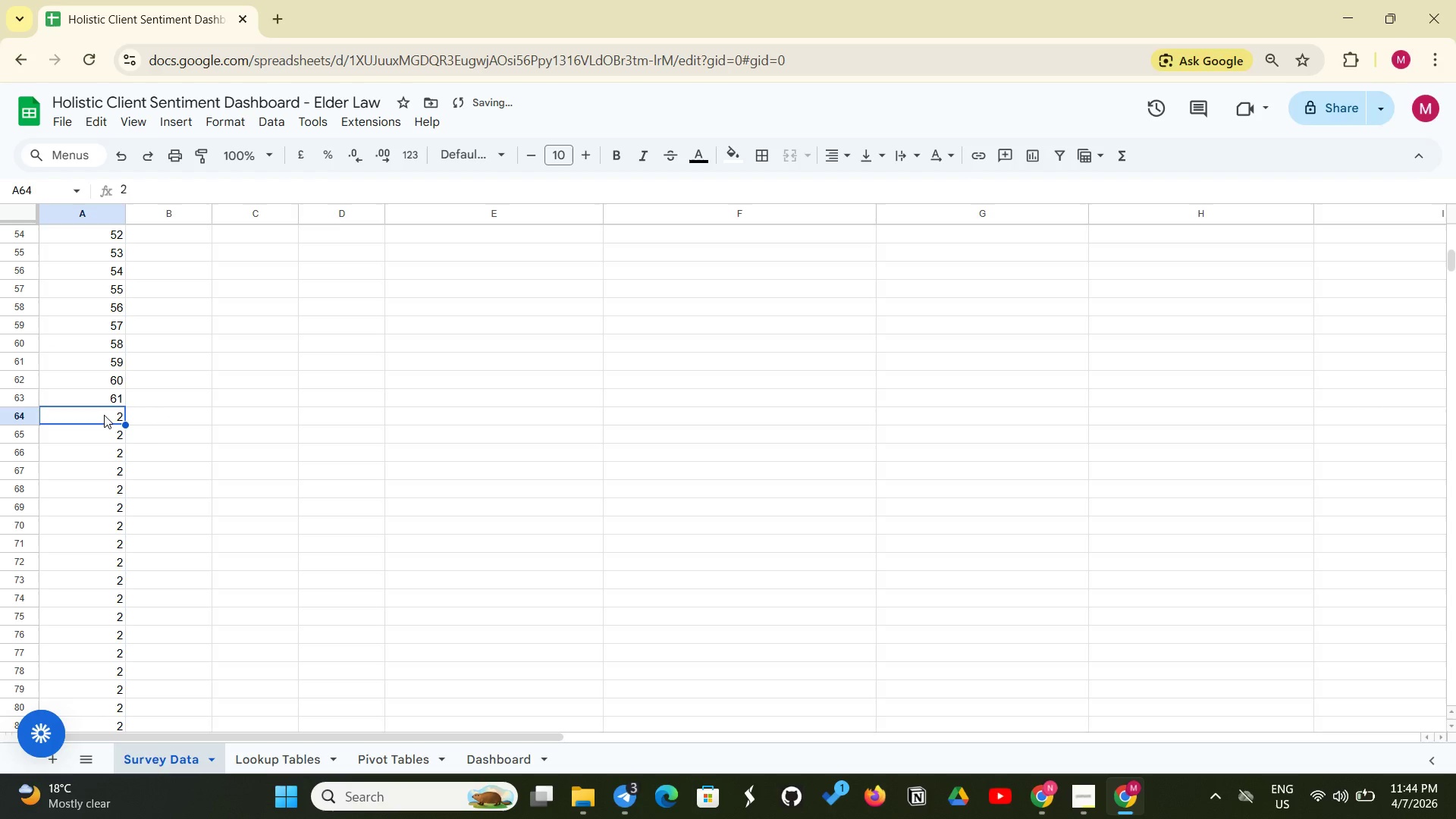 
key(Control+ControlLeft)
 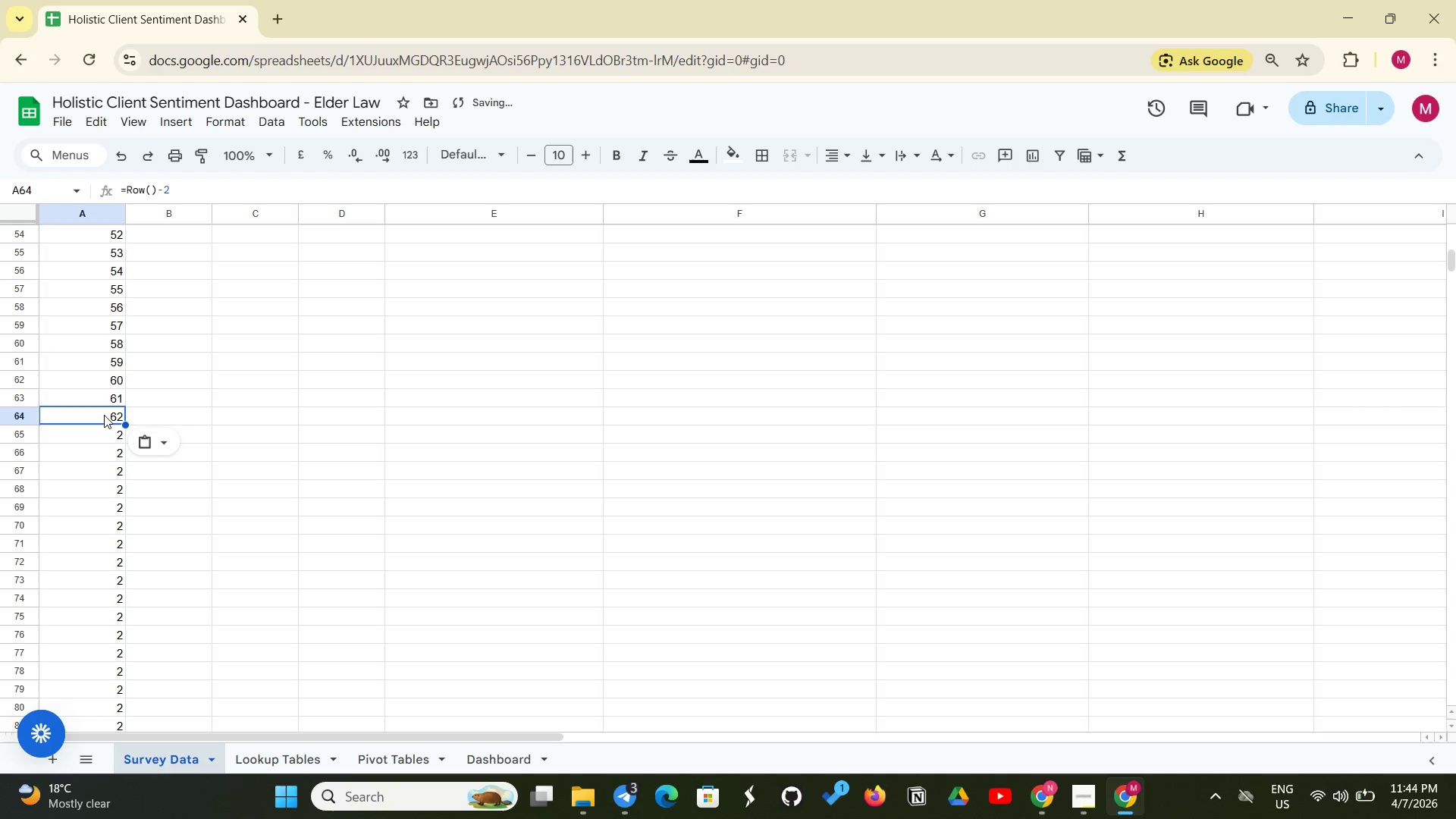 
key(Control+V)
 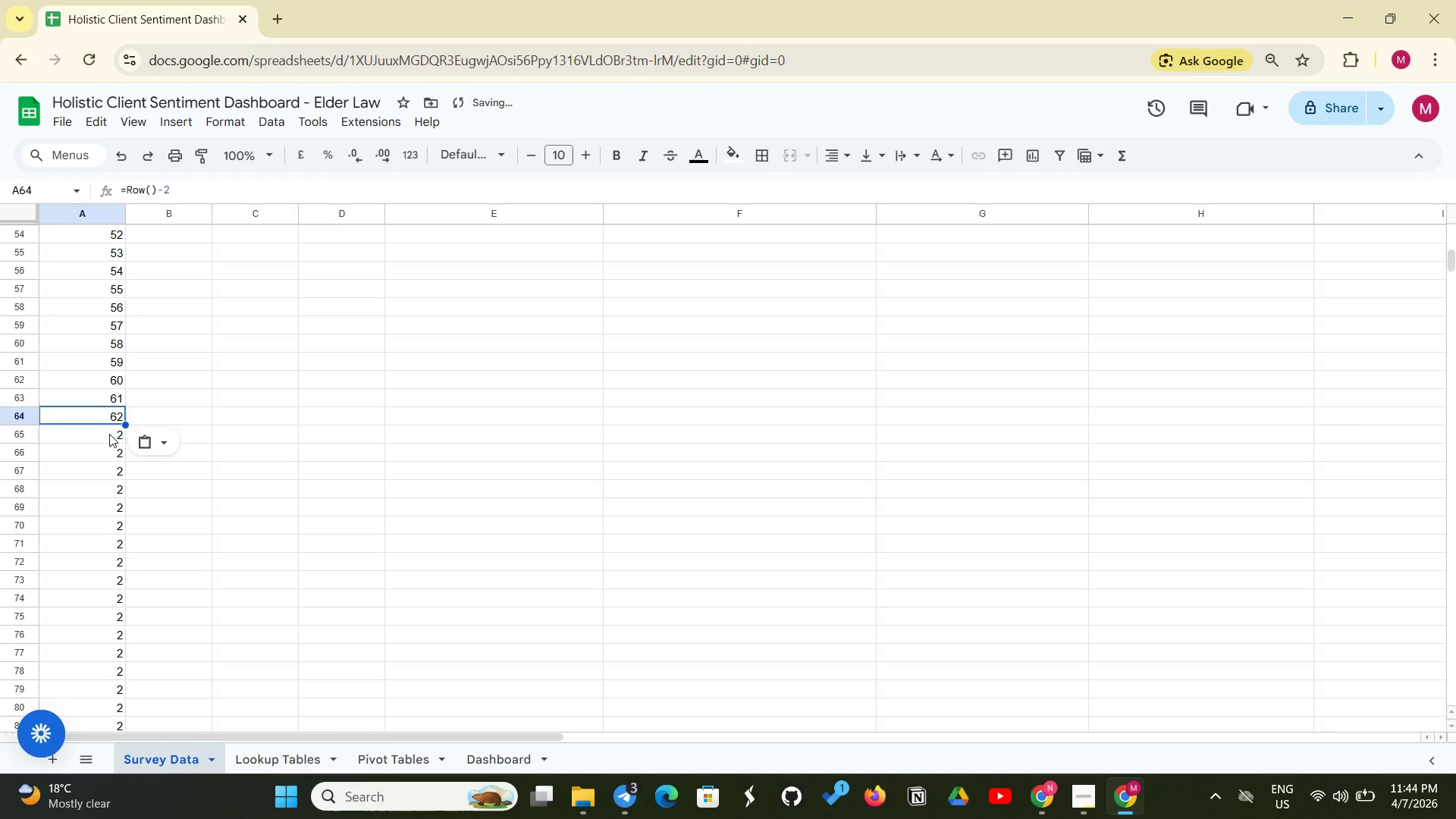 
left_click([109, 434])
 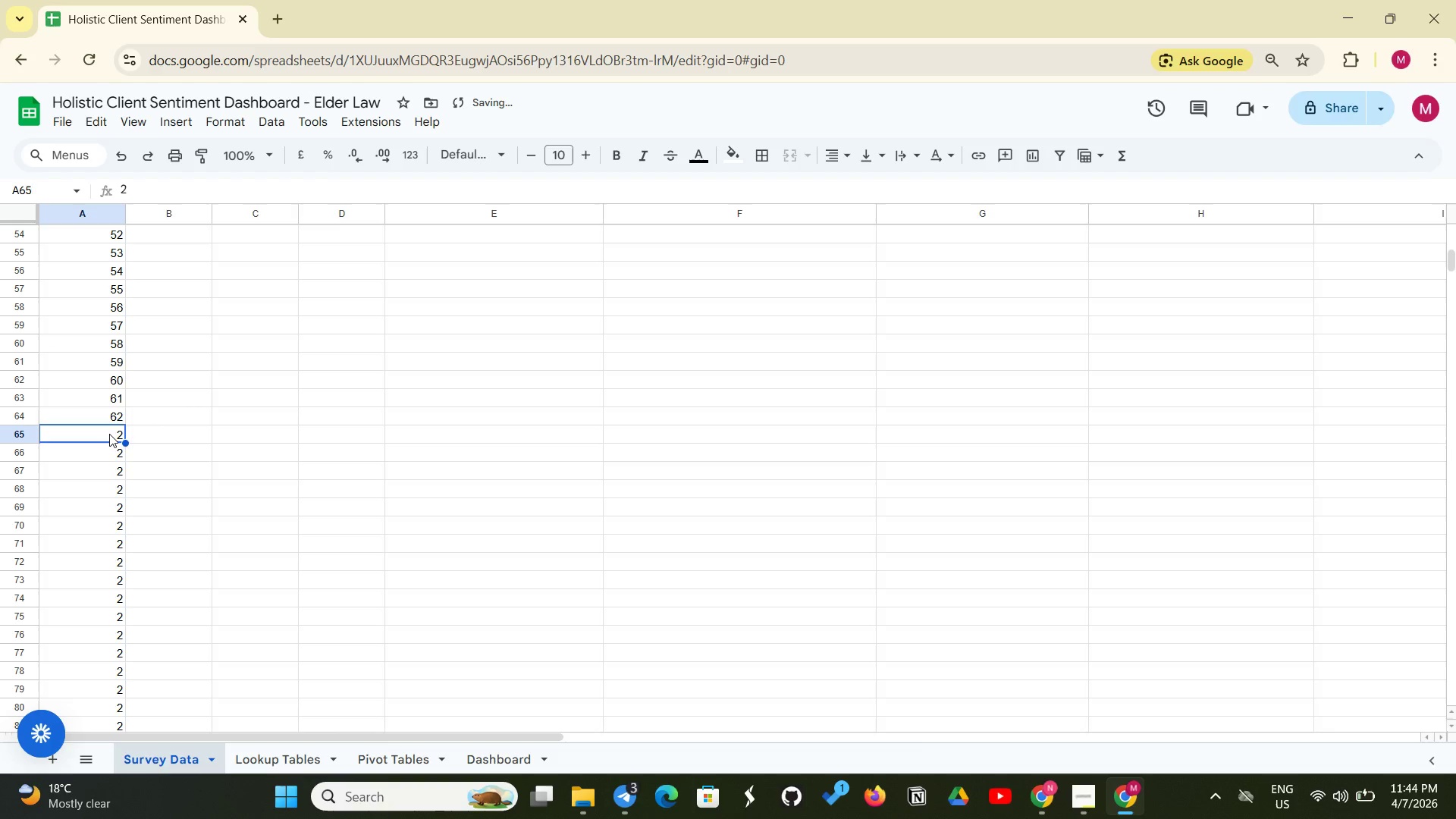 
key(Control+V)
 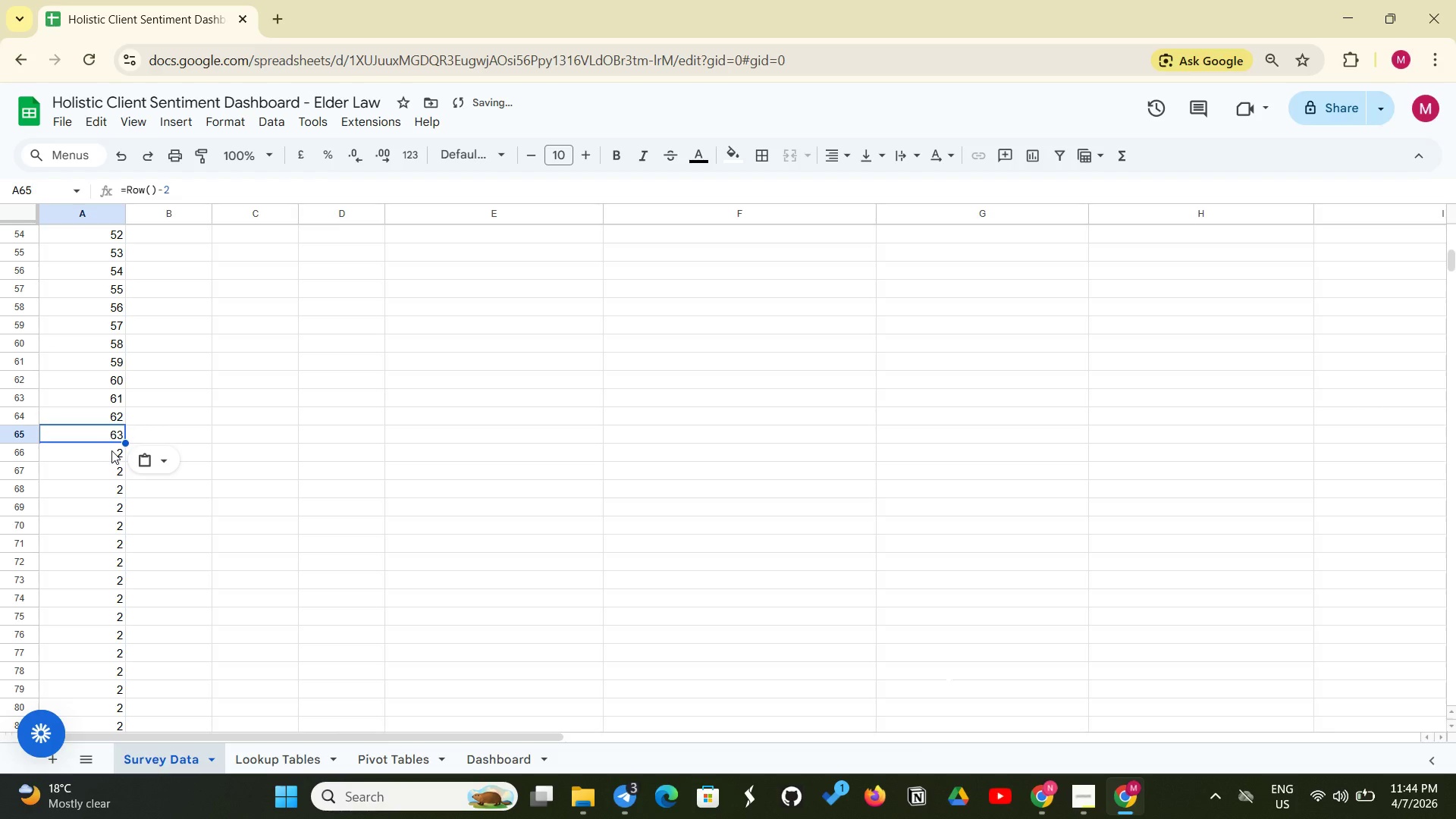 
left_click([111, 450])
 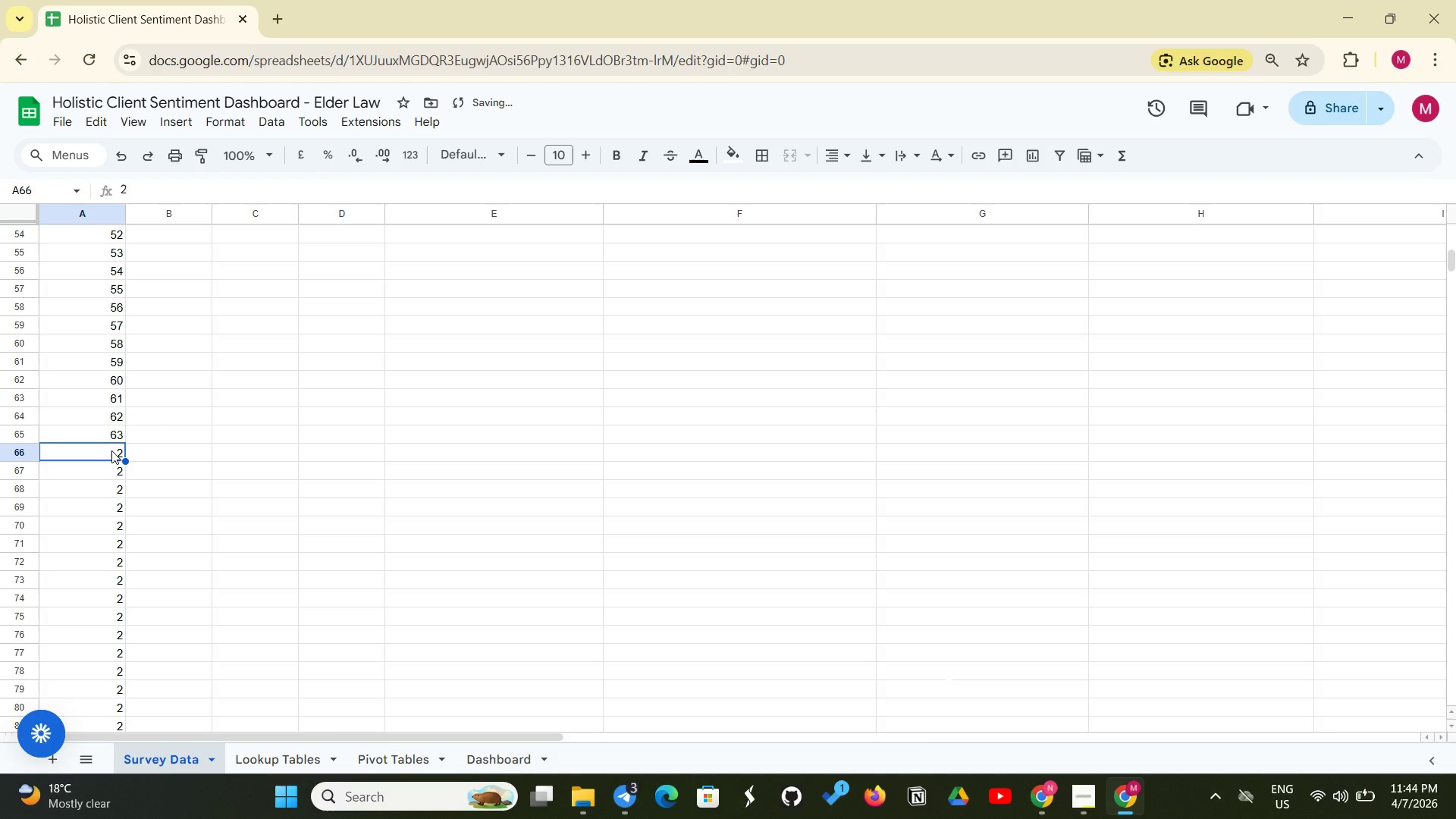 
key(Control+V)
 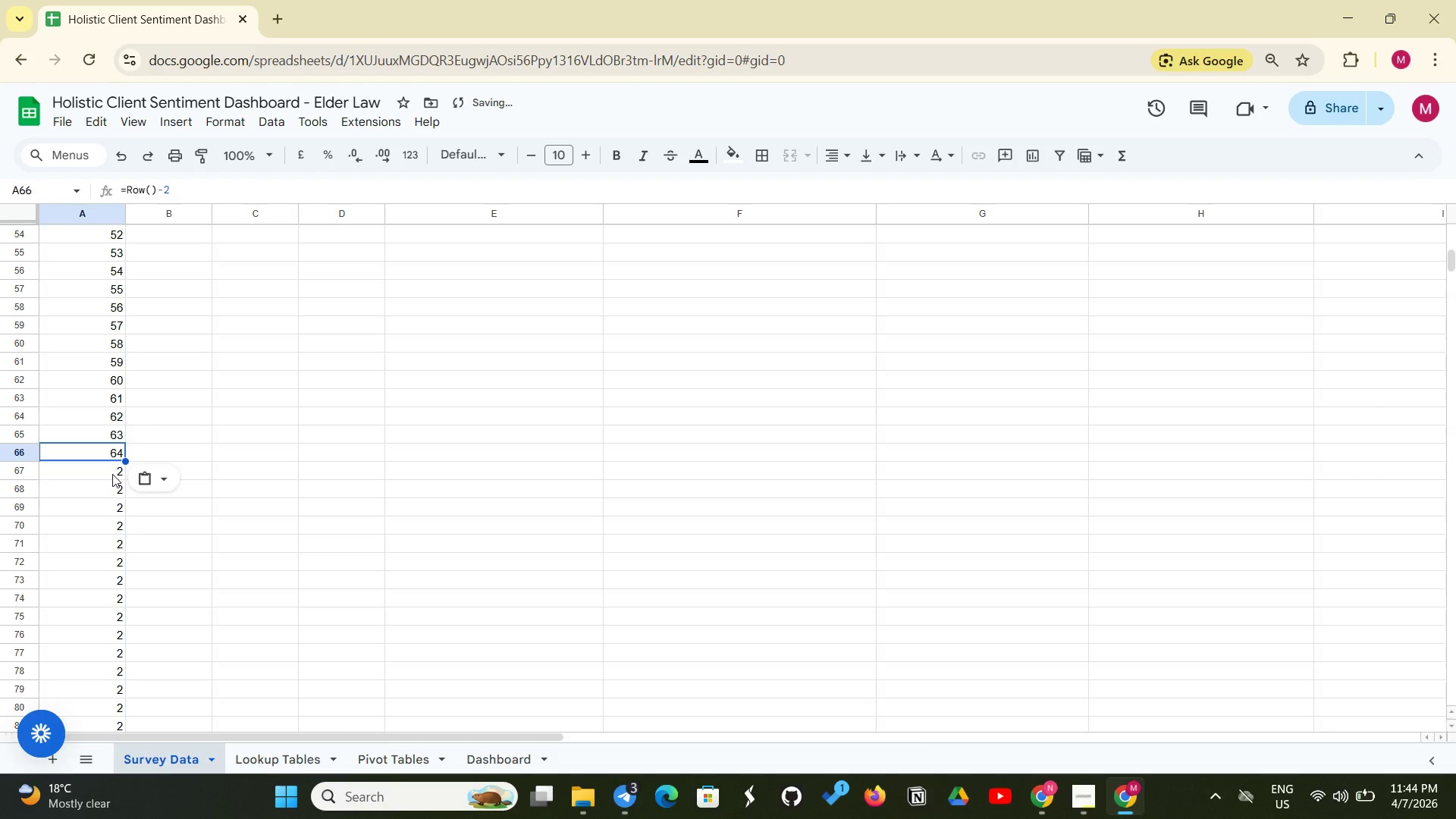 
left_click([112, 474])
 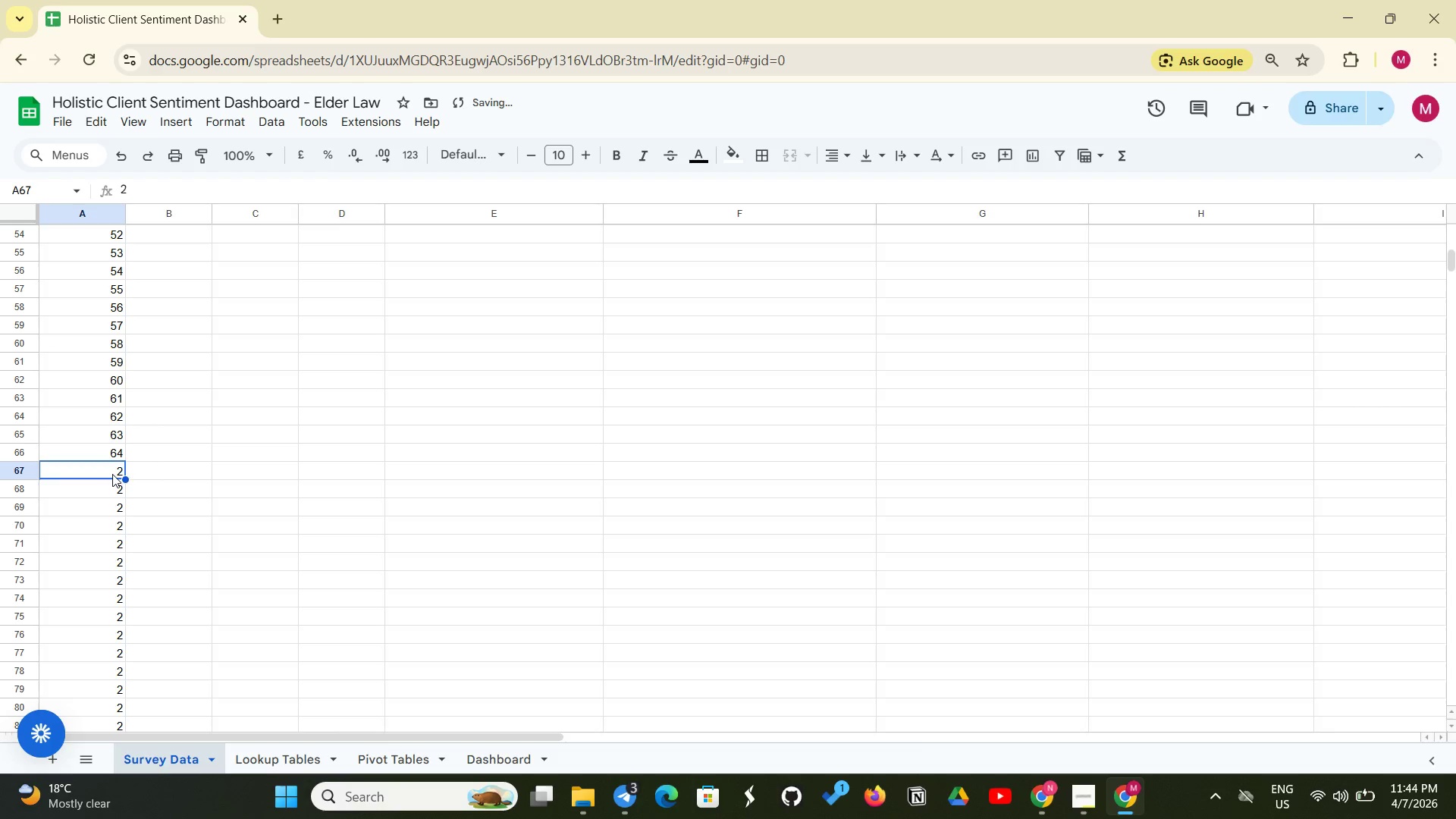 
key(Control+V)
 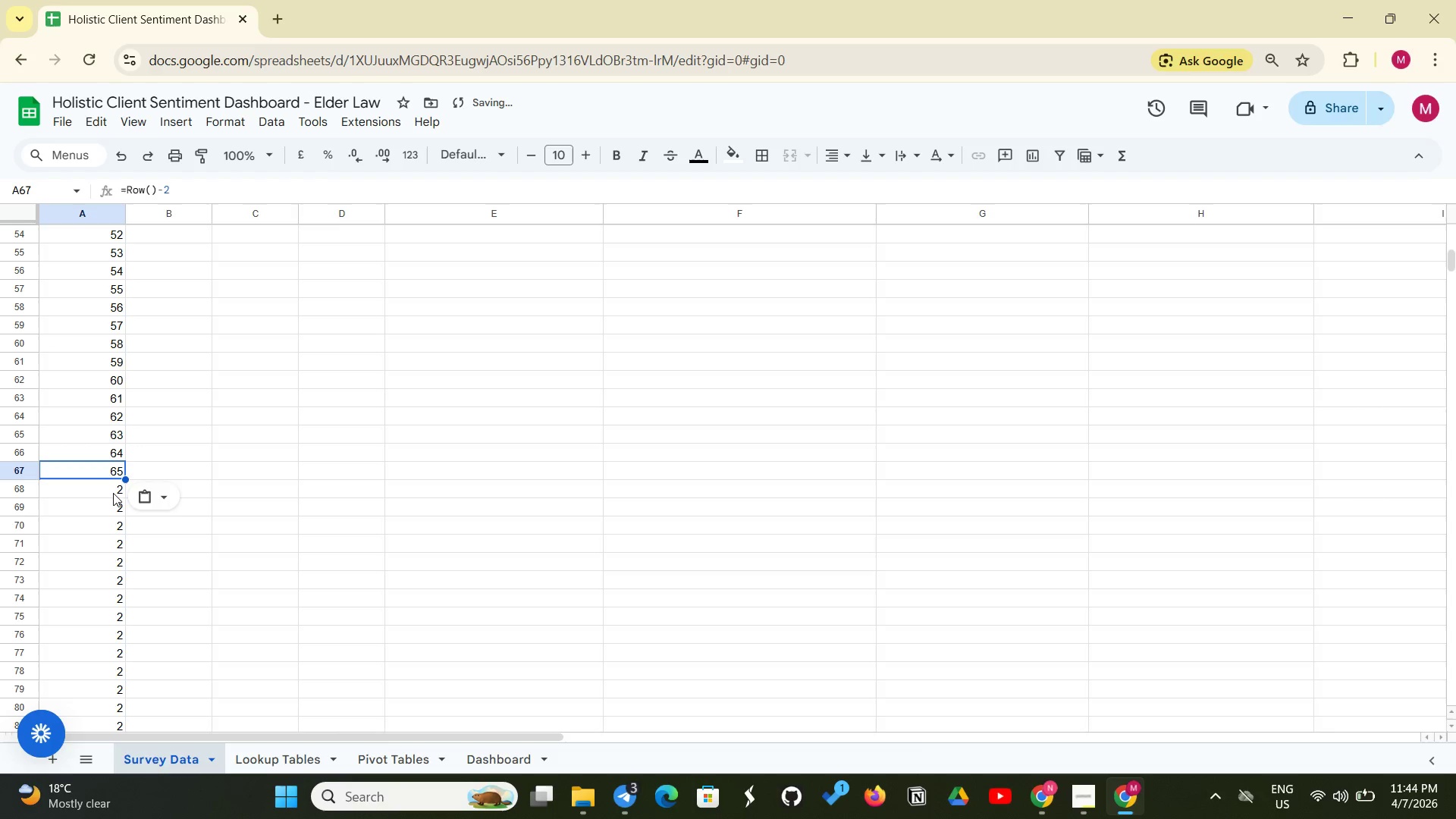 
left_click([113, 493])
 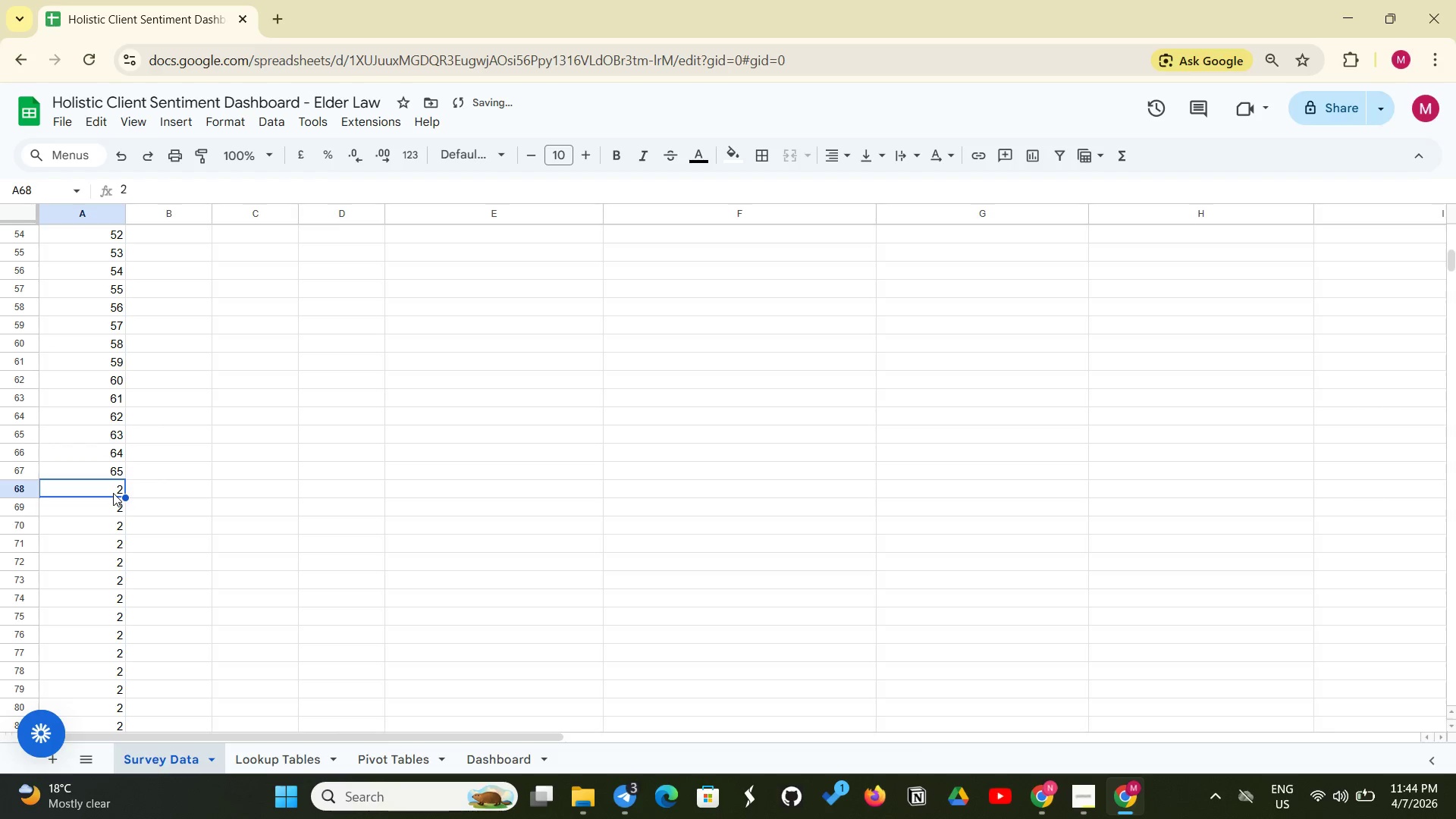 
hold_key(key=ControlLeft, duration=0.44)
 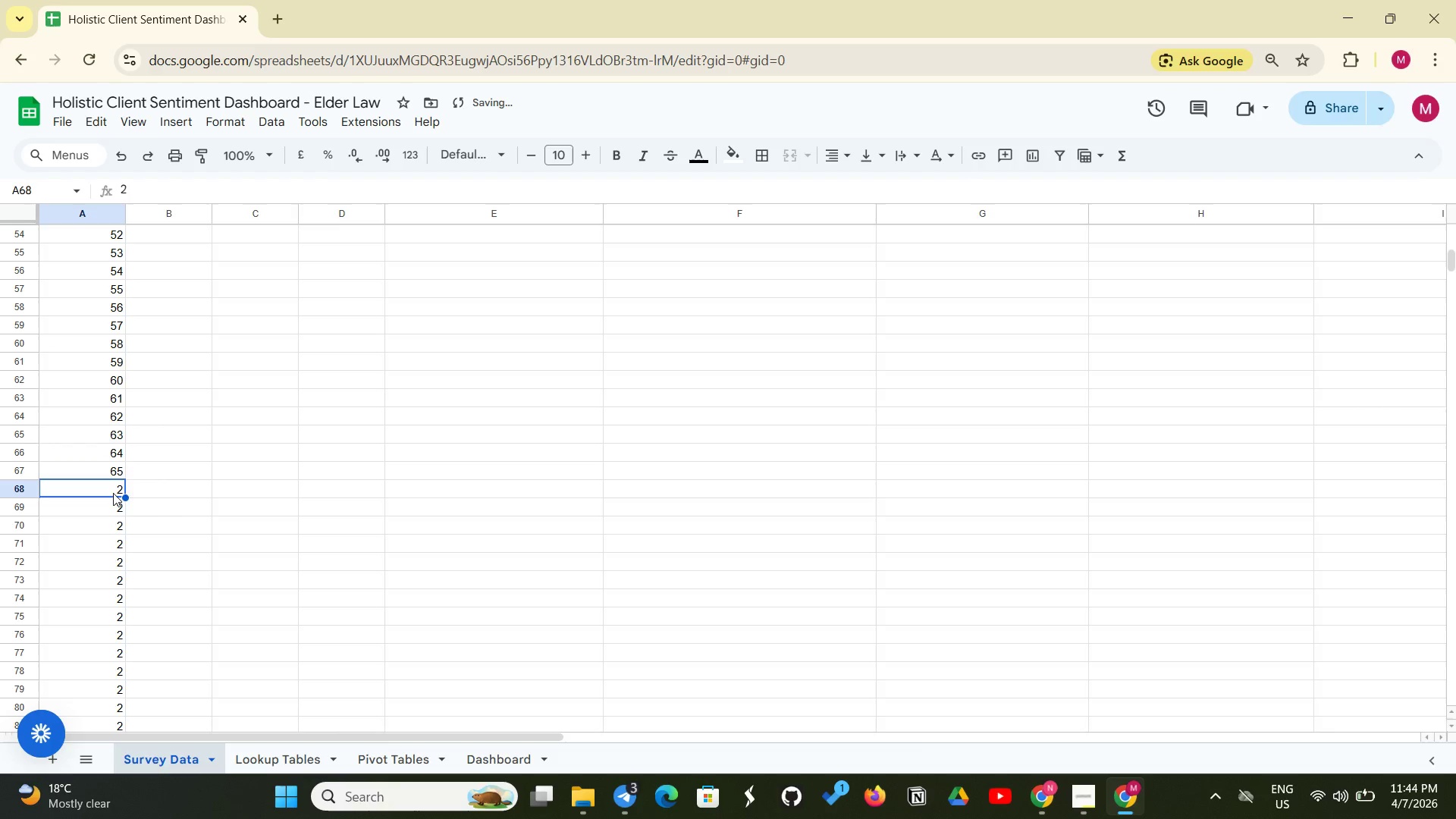 
key(Control+ControlLeft)
 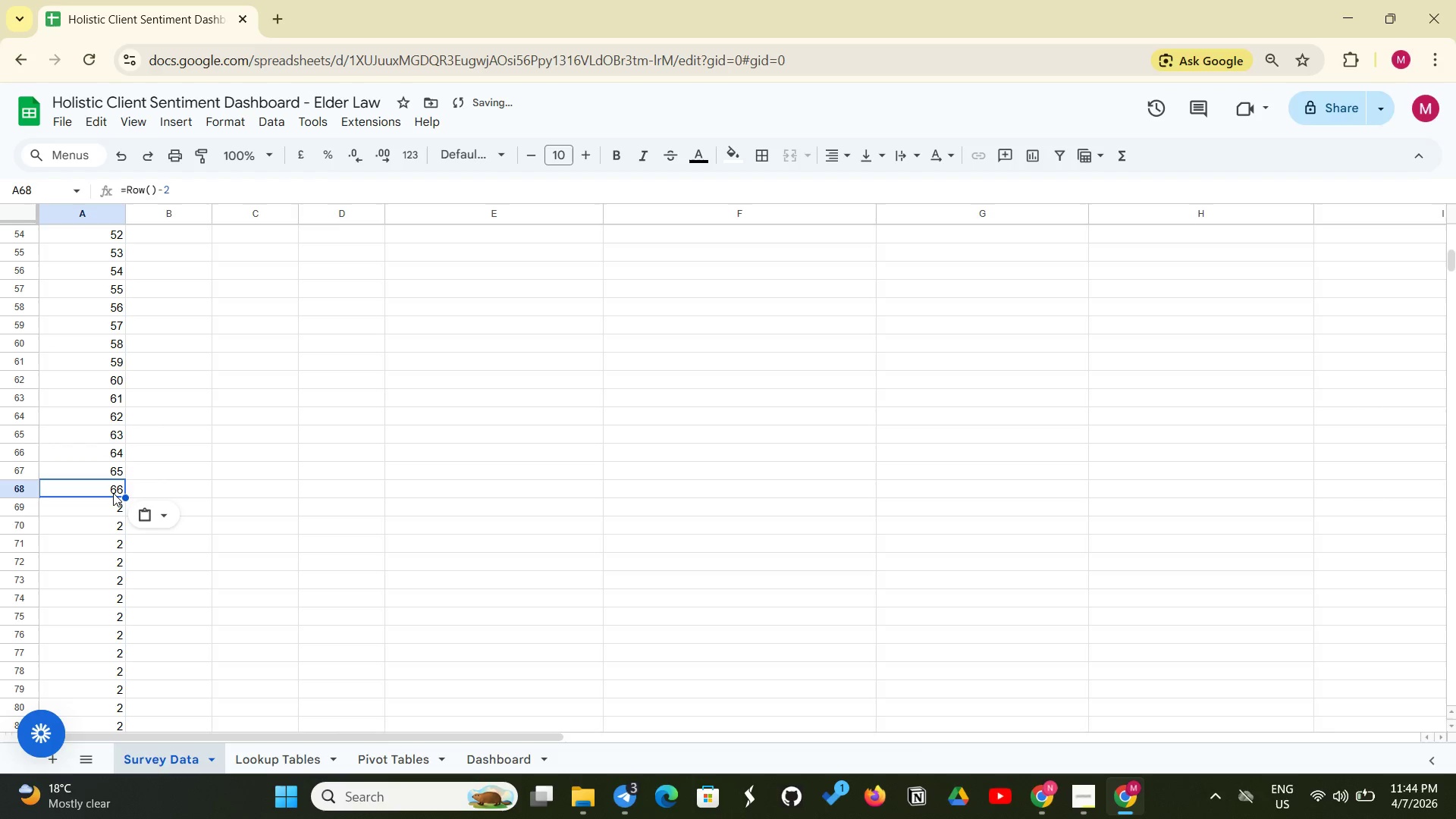 
key(Control+V)
 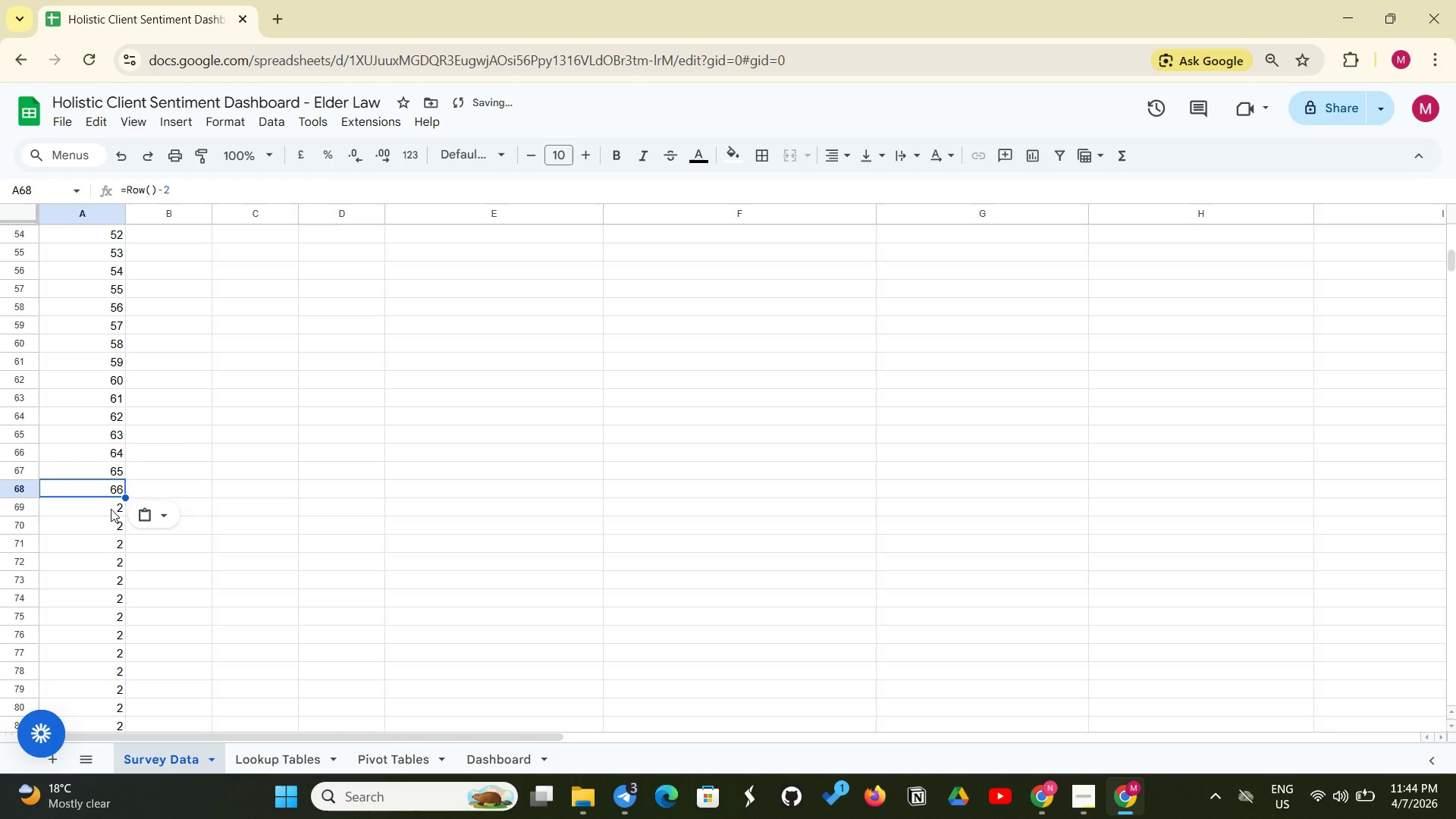 
left_click([111, 509])
 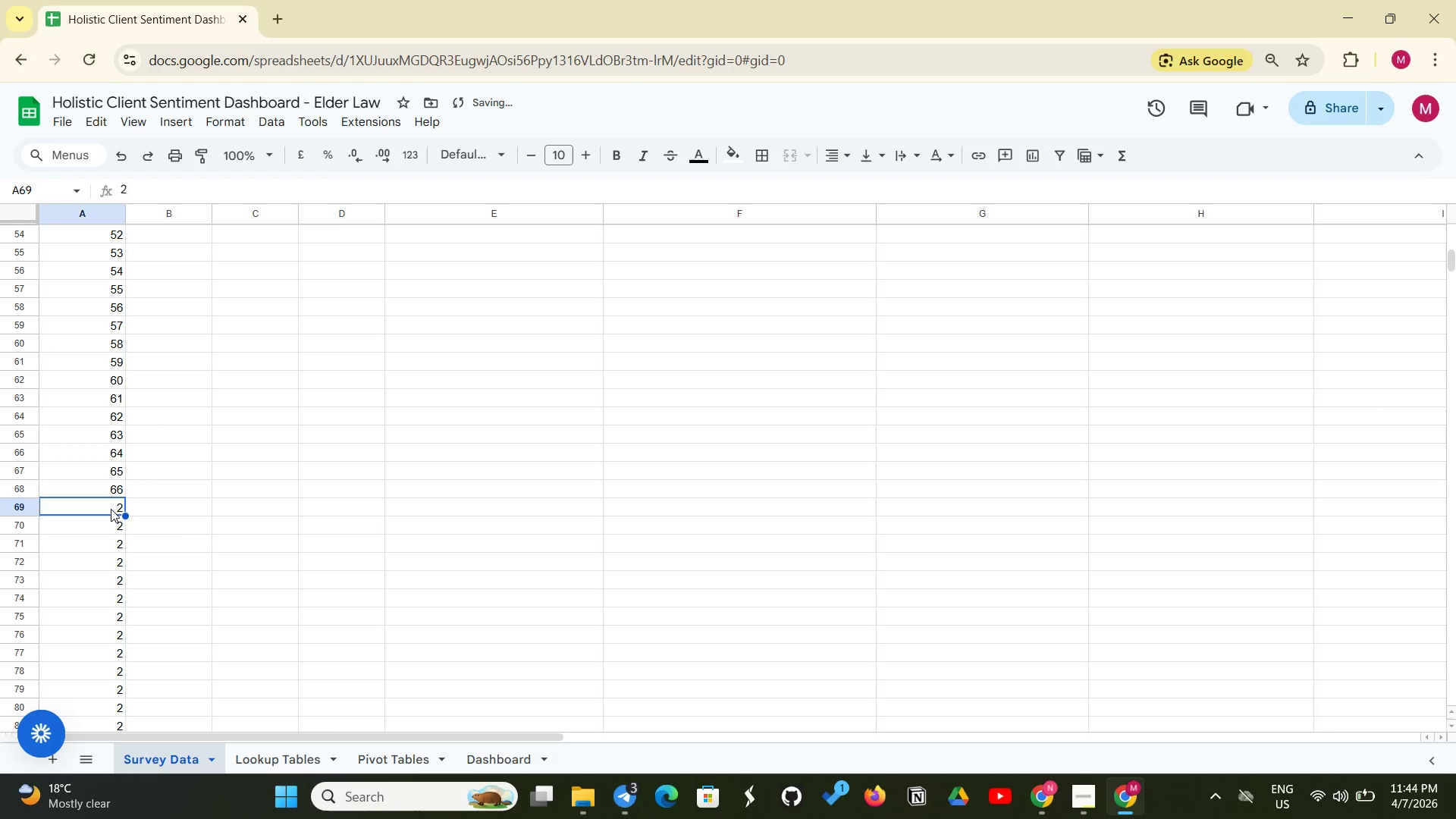 
key(Control+V)
 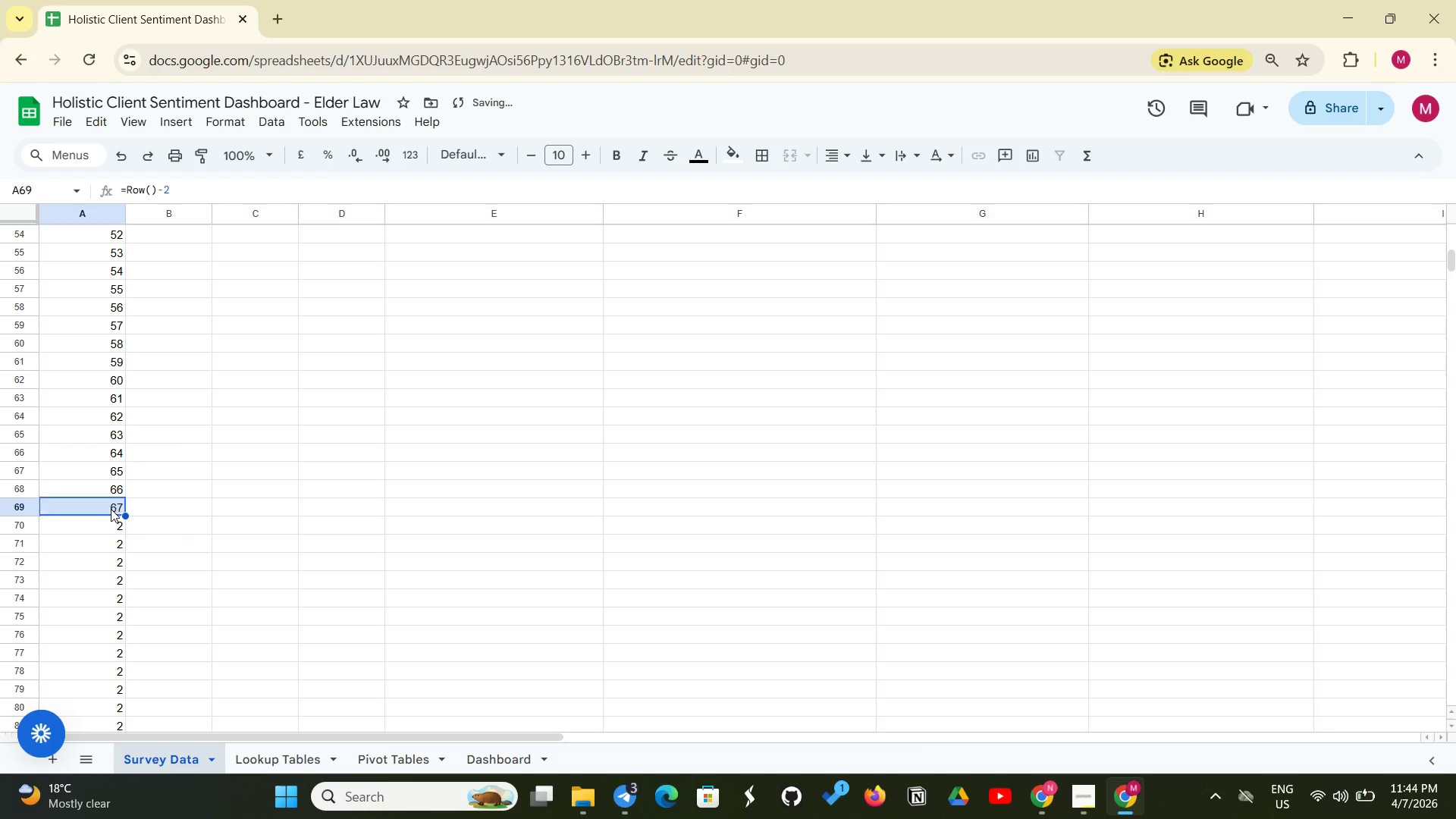 
left_click([111, 509])
 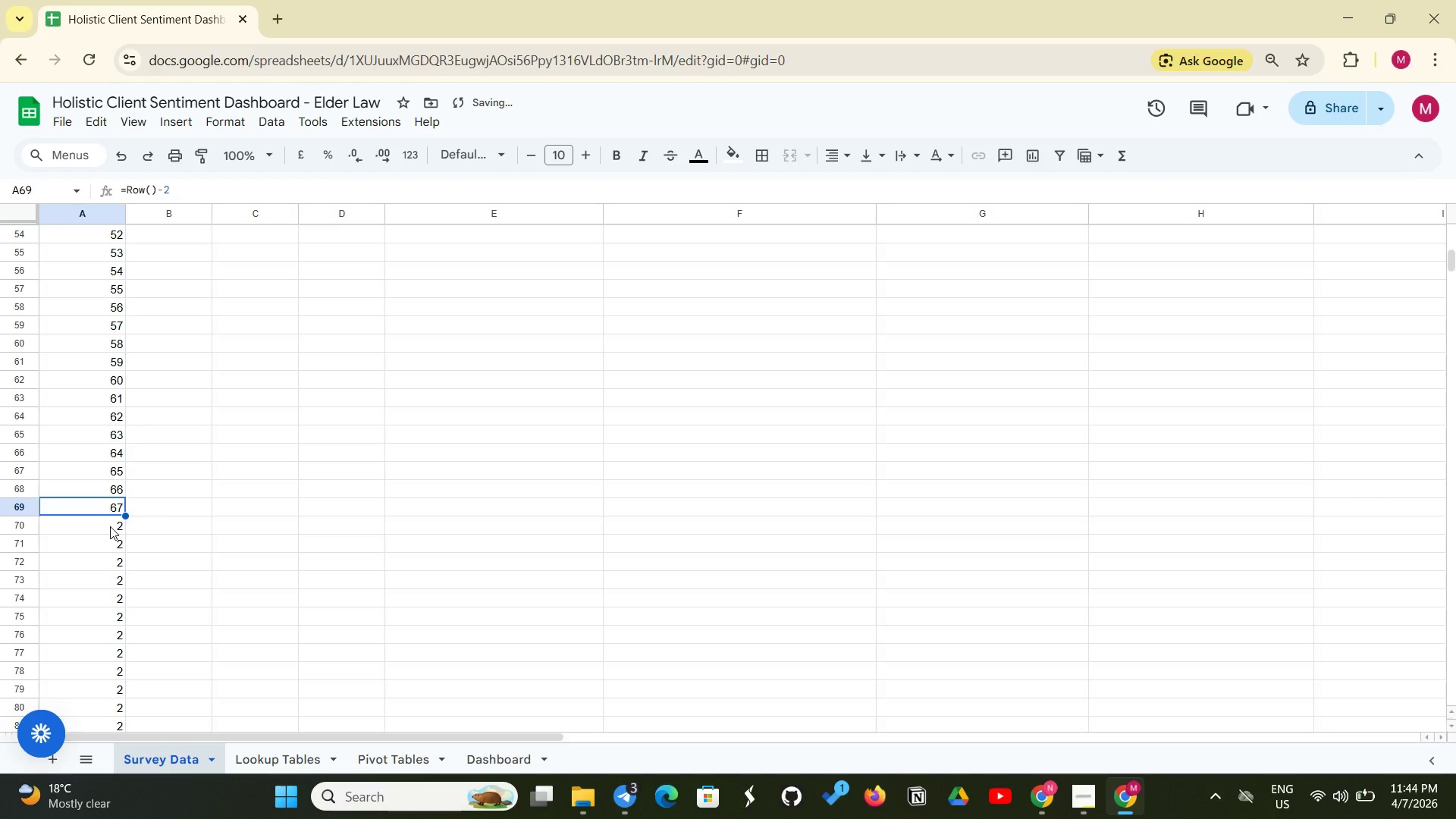 
left_click([110, 526])
 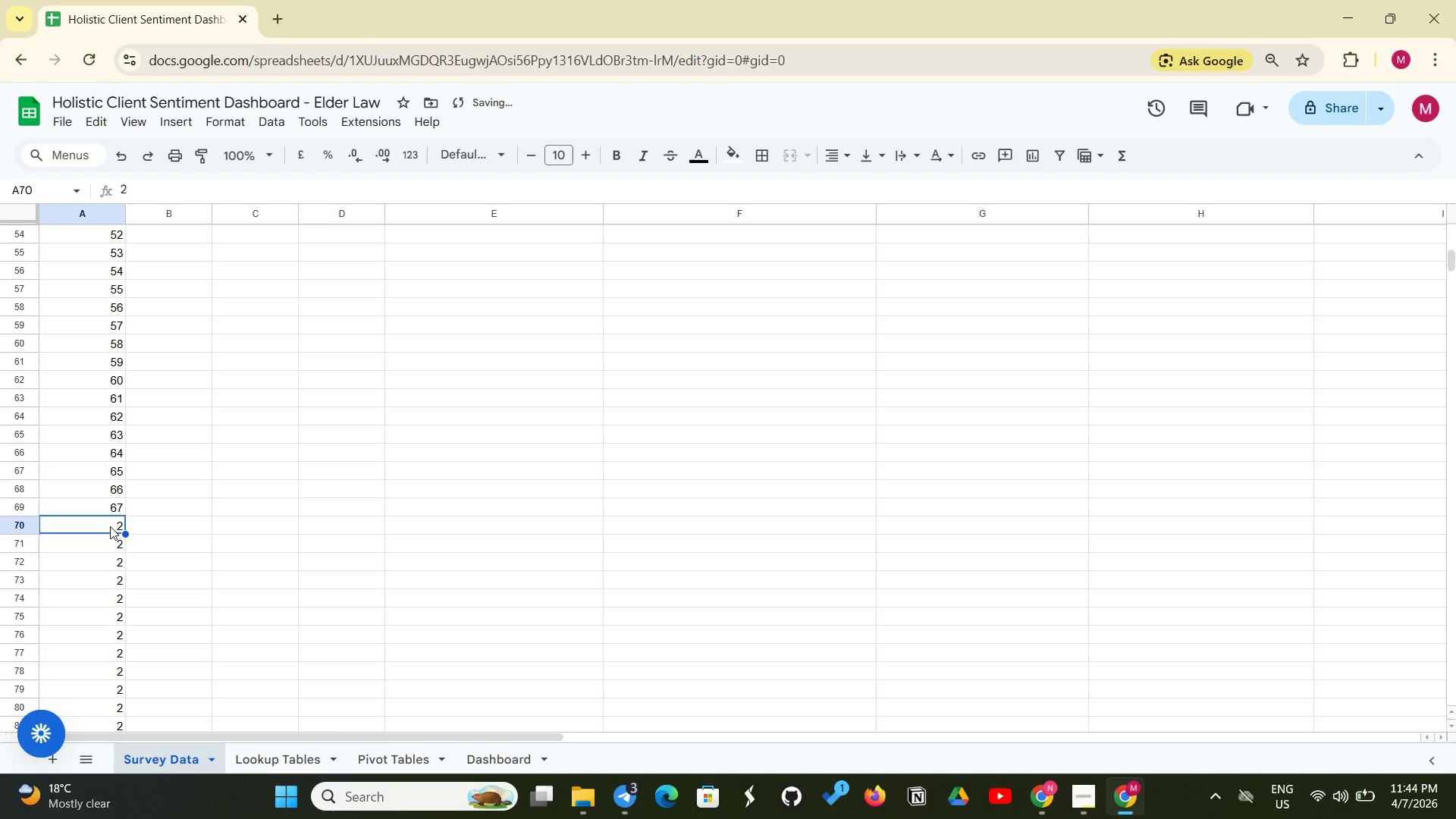 
key(Control+V)
 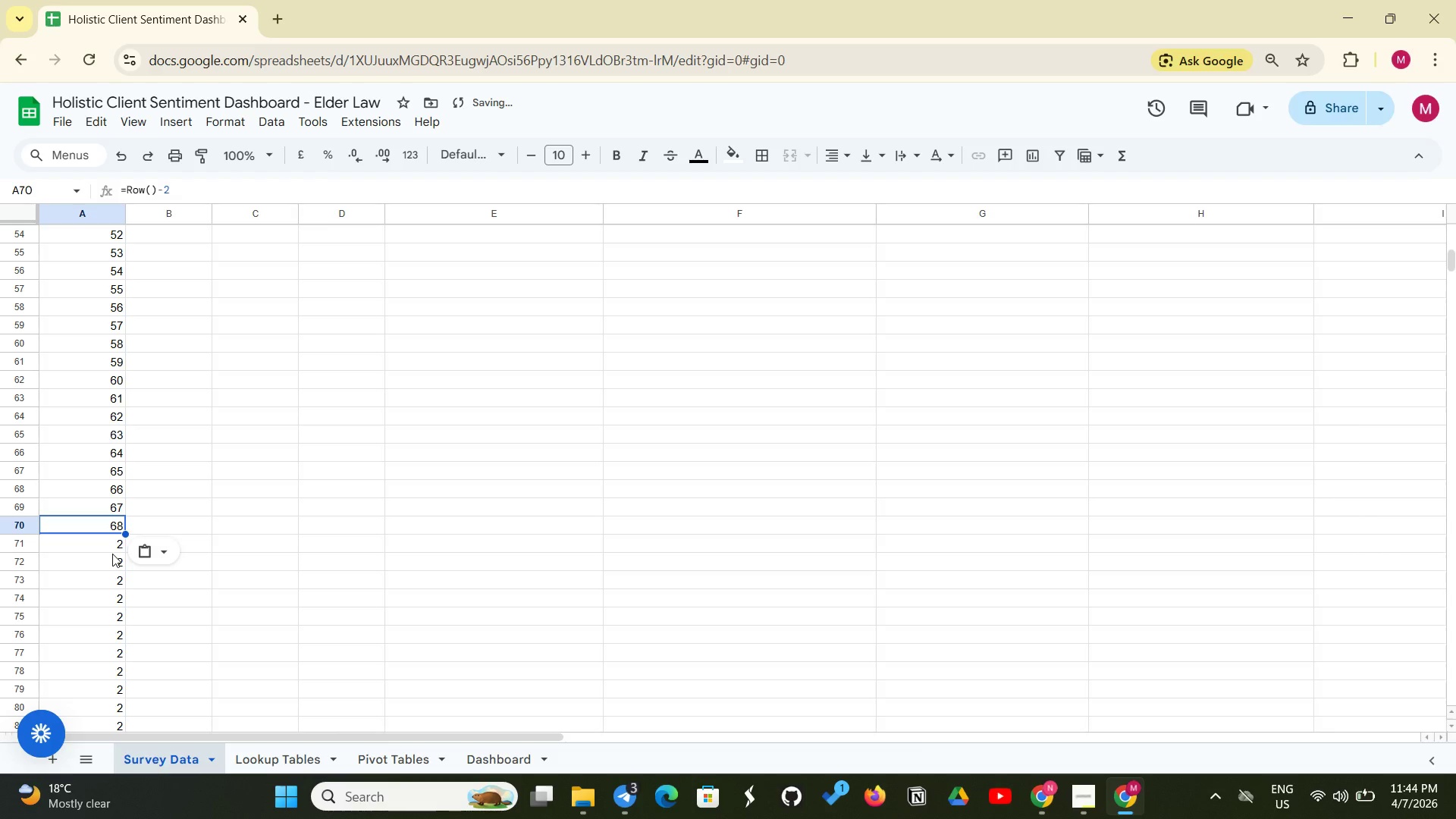 
left_click([112, 554])
 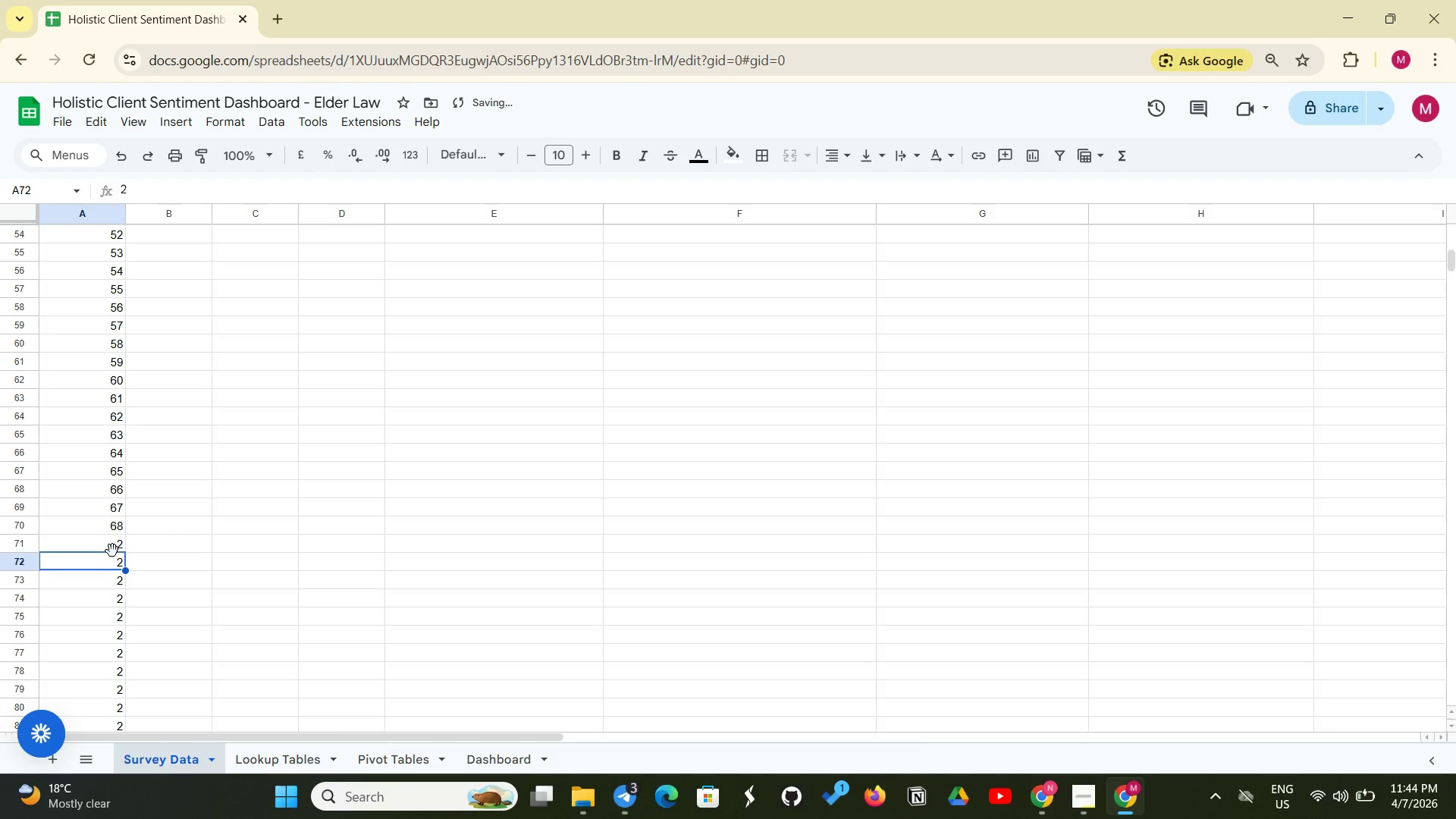 
left_click([112, 551])
 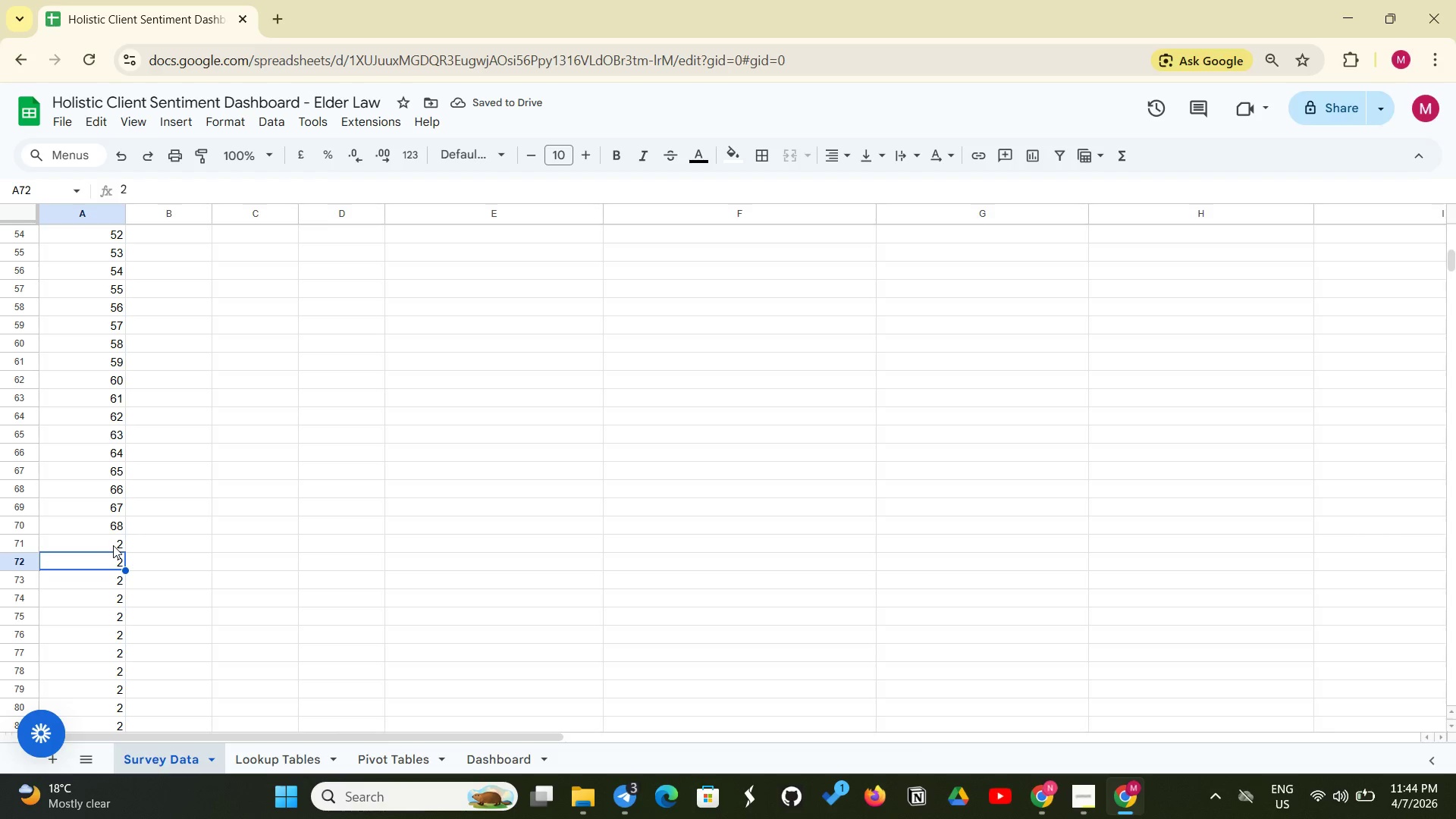 
left_click([113, 545])
 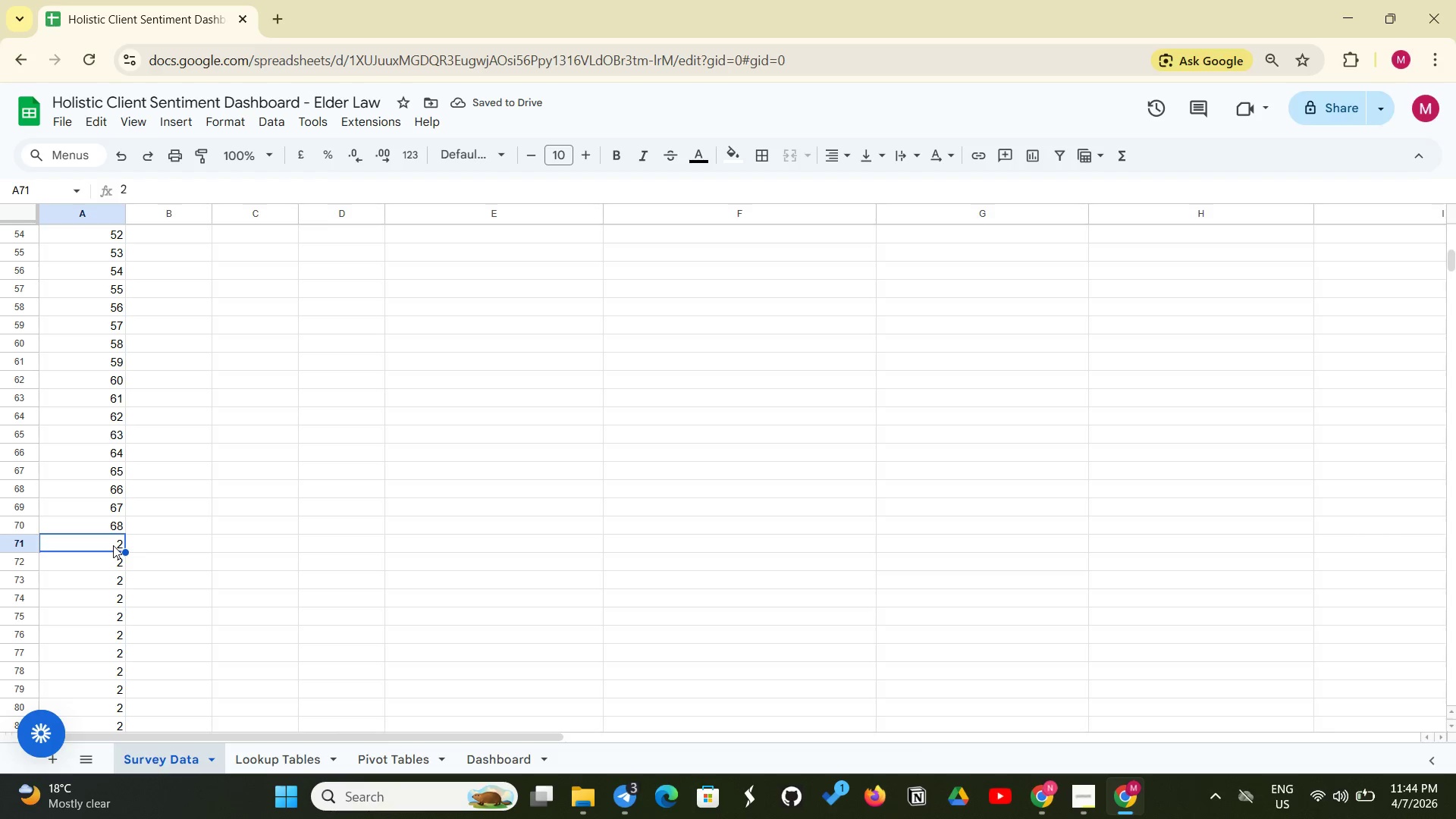 
key(Control+V)
 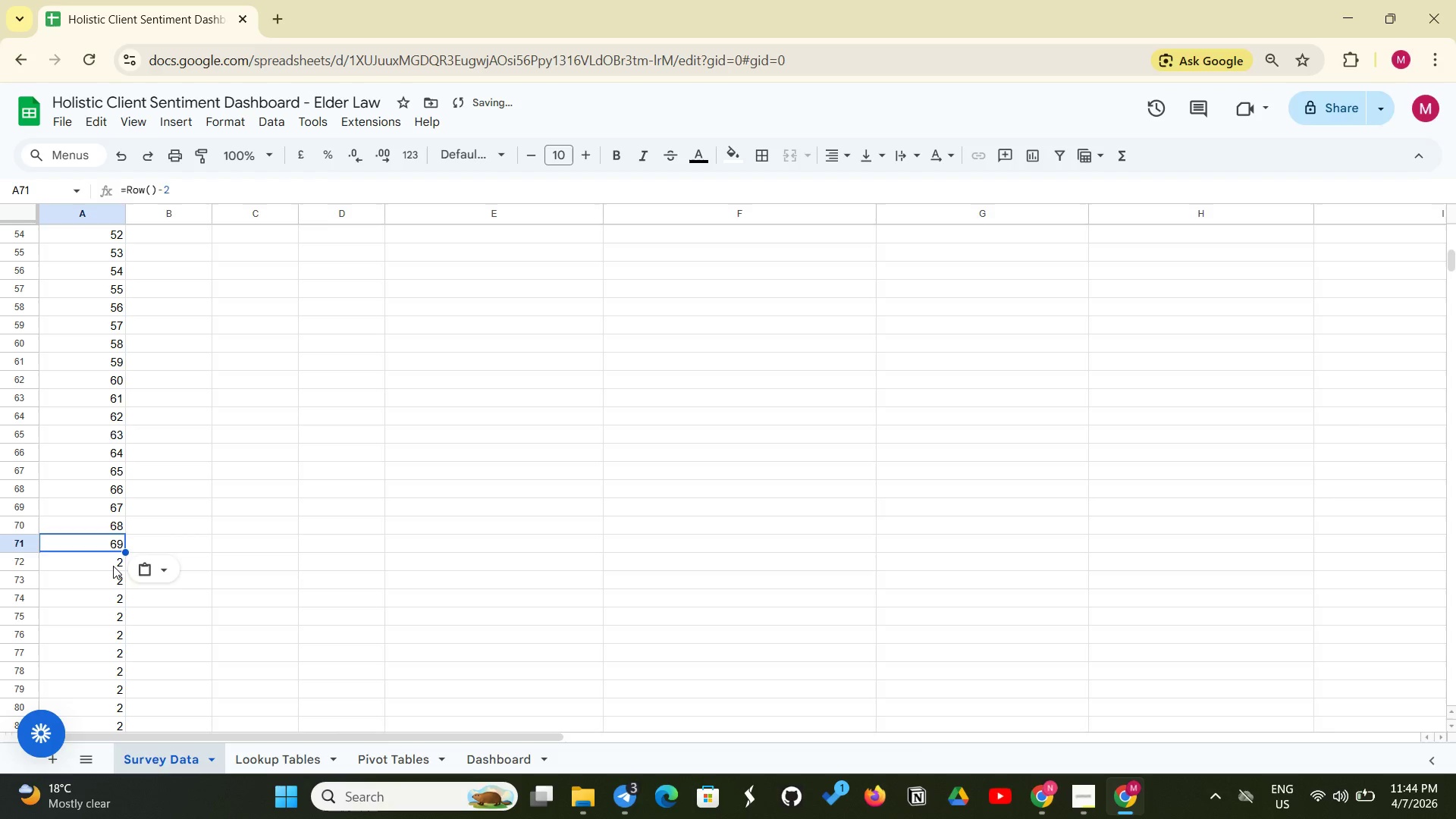 
left_click([113, 566])
 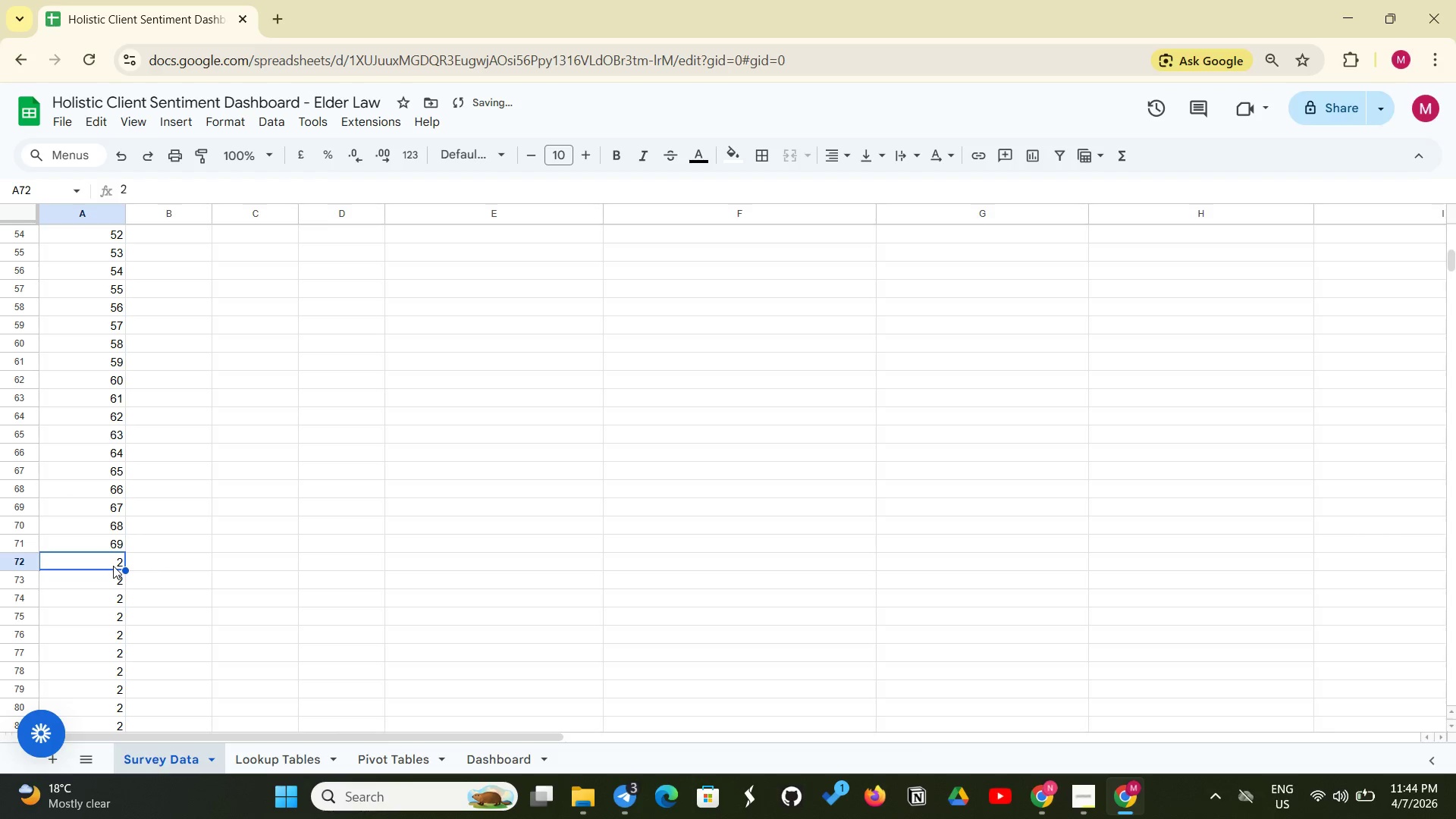 
key(Control+V)
 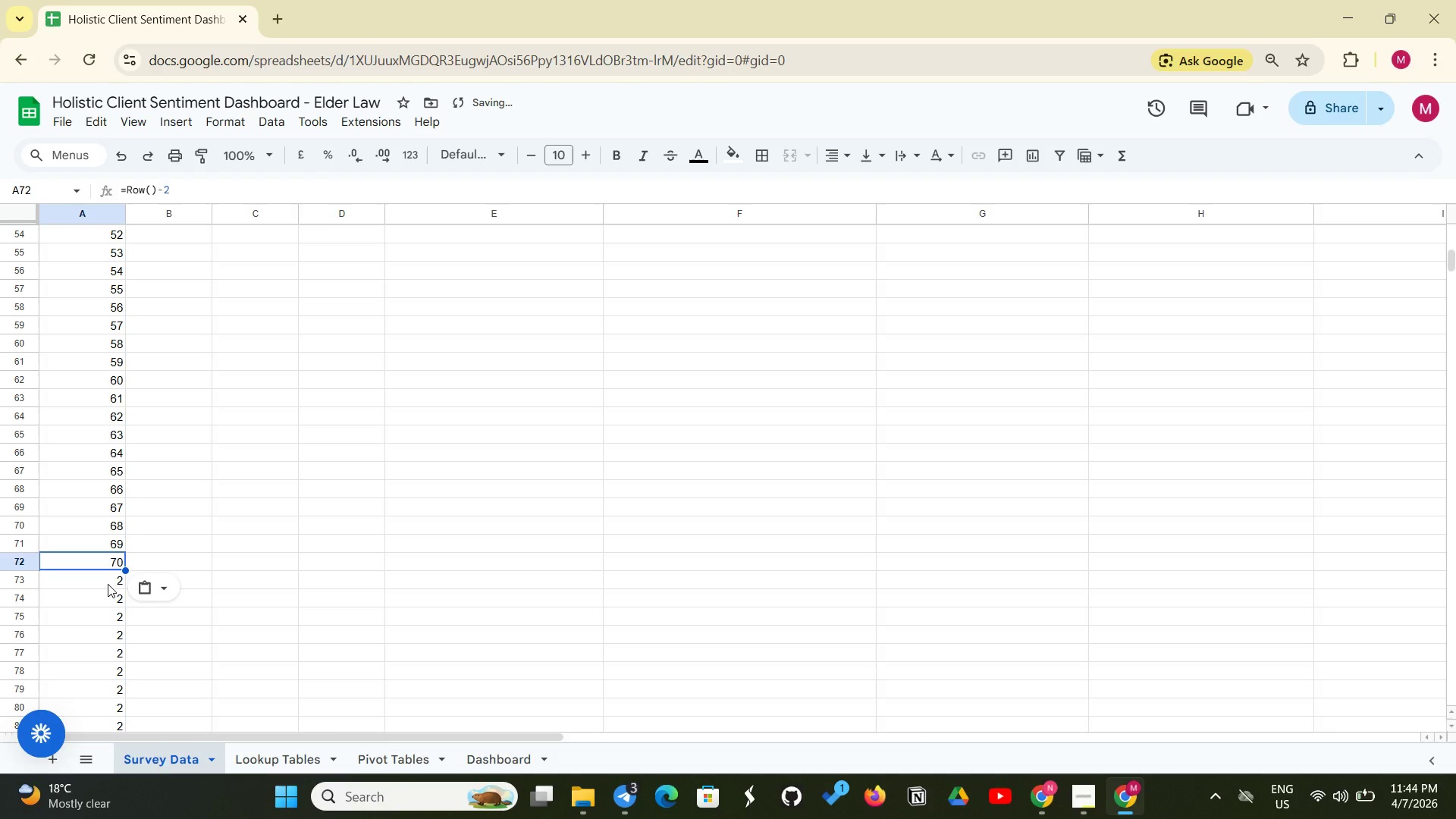 
left_click([108, 584])
 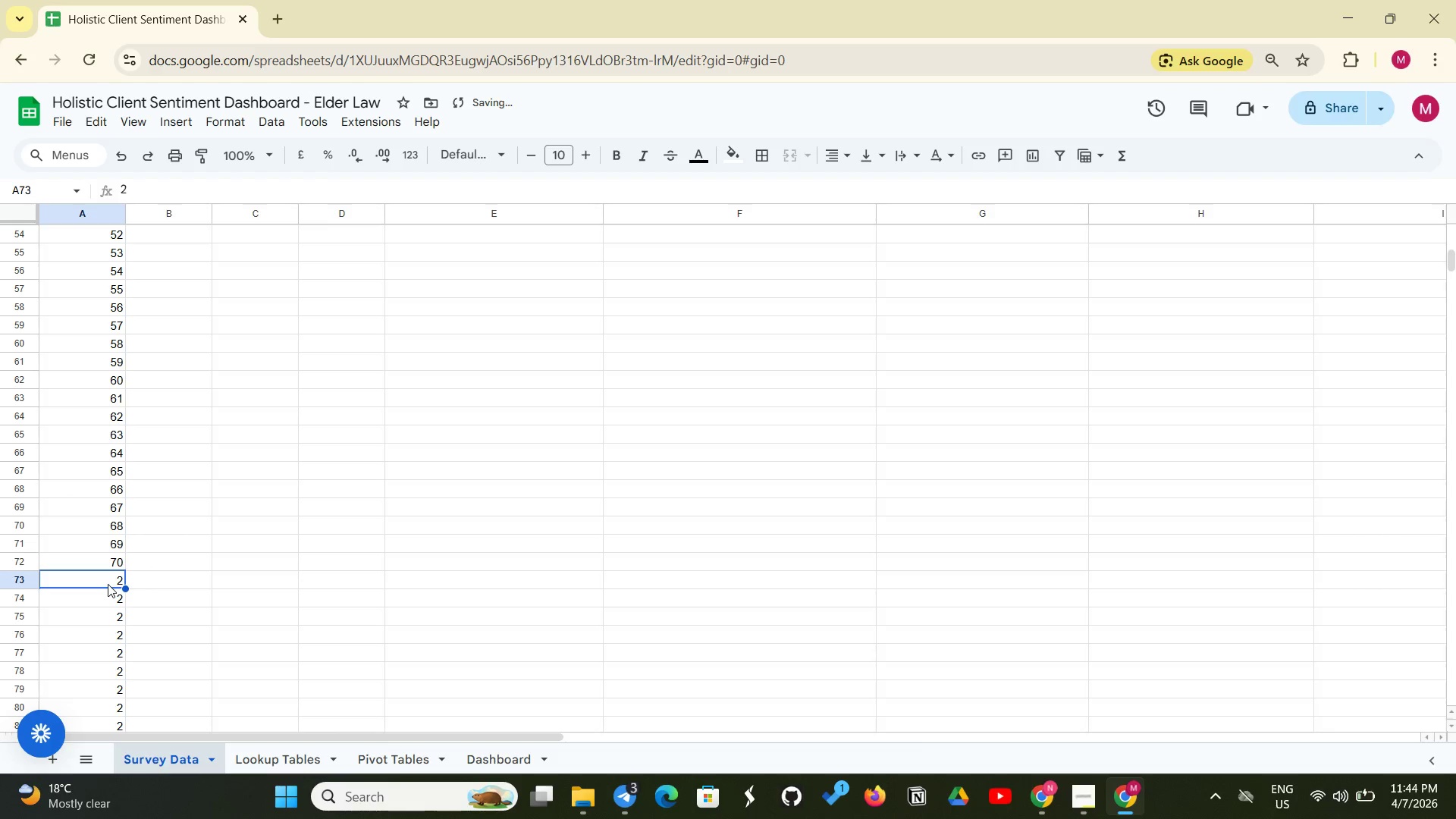 
key(Control+V)
 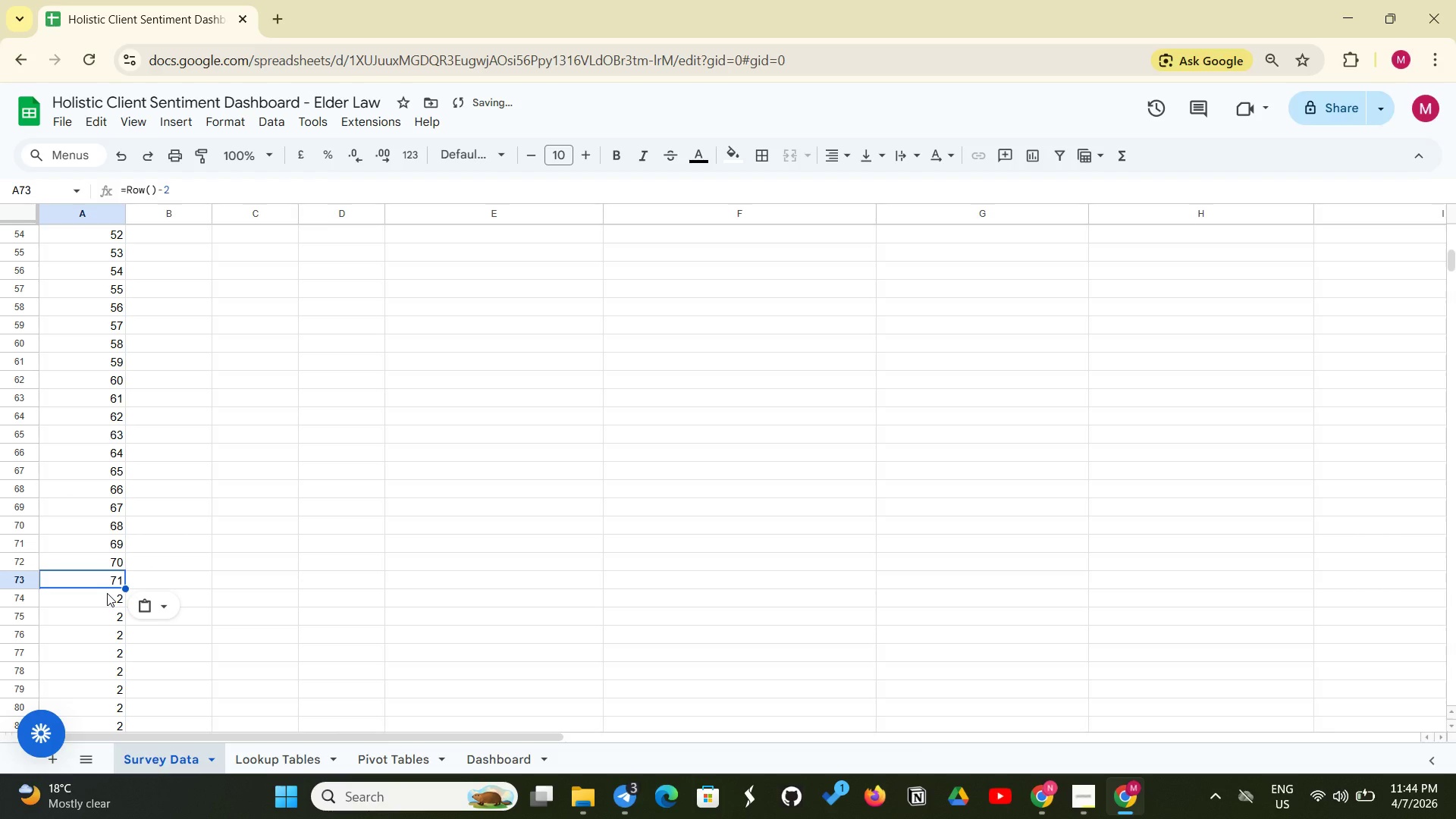 
left_click([107, 593])
 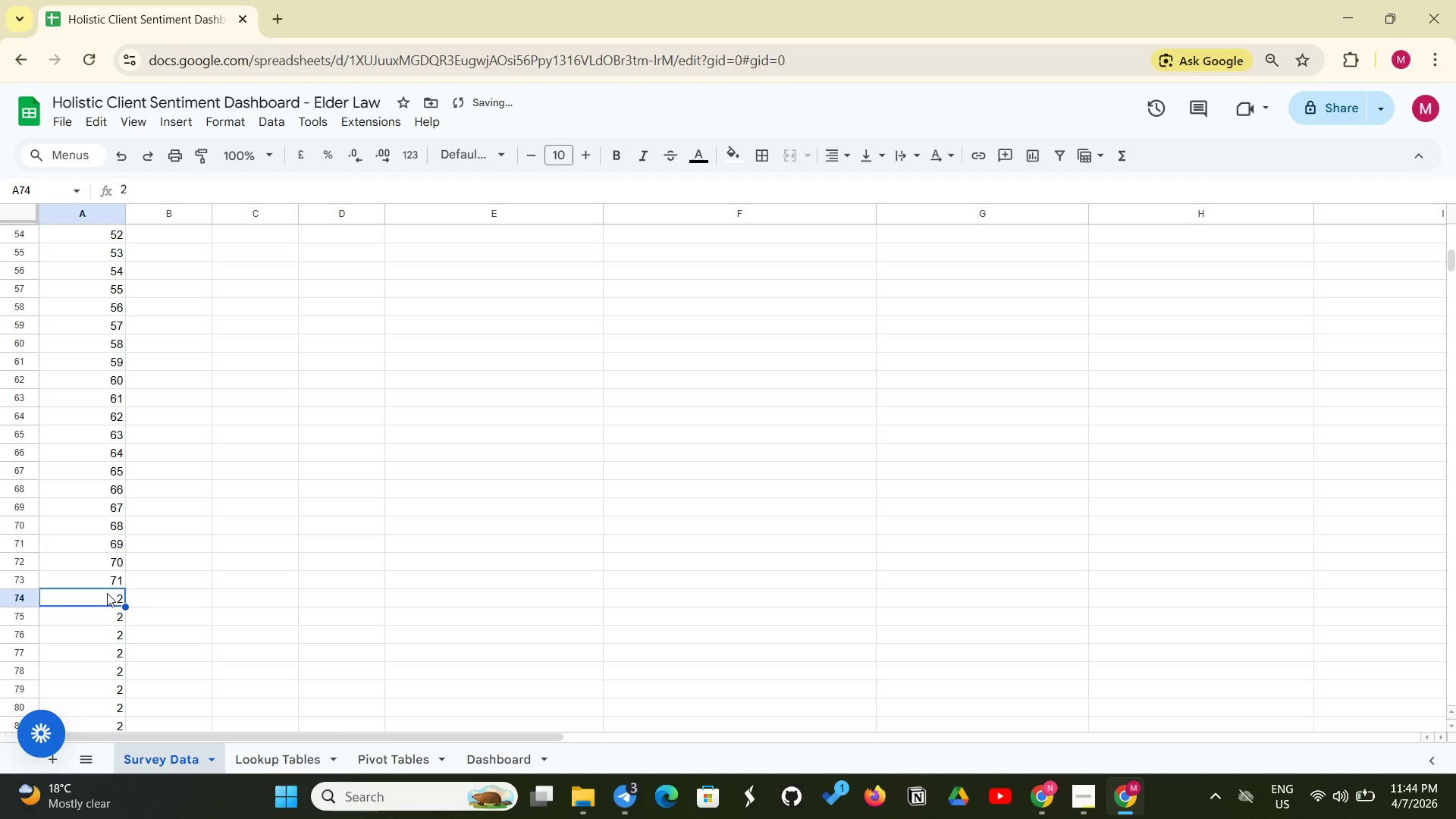 
key(Control+V)
 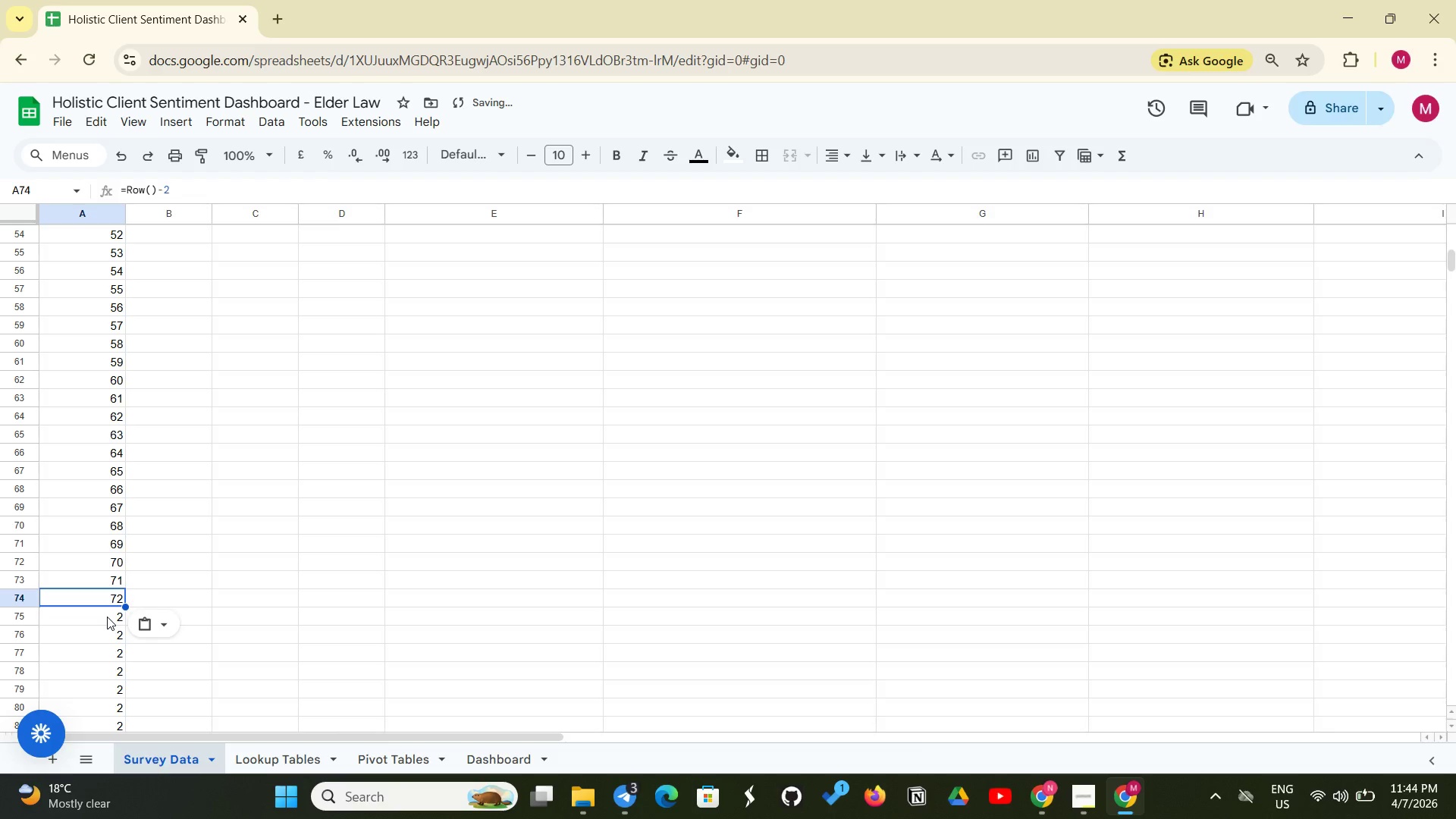 
left_click([107, 617])
 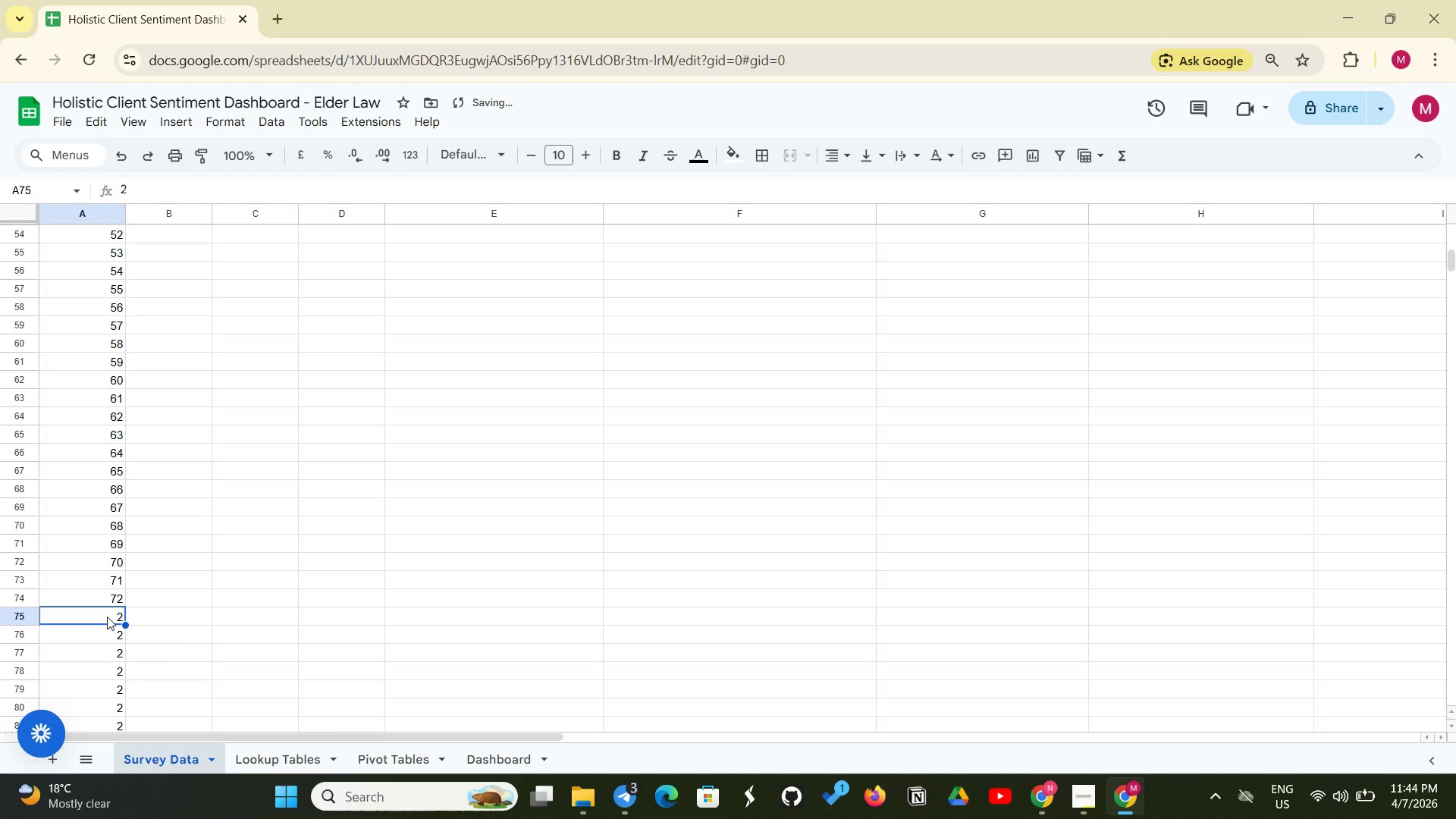 
key(Control+V)
 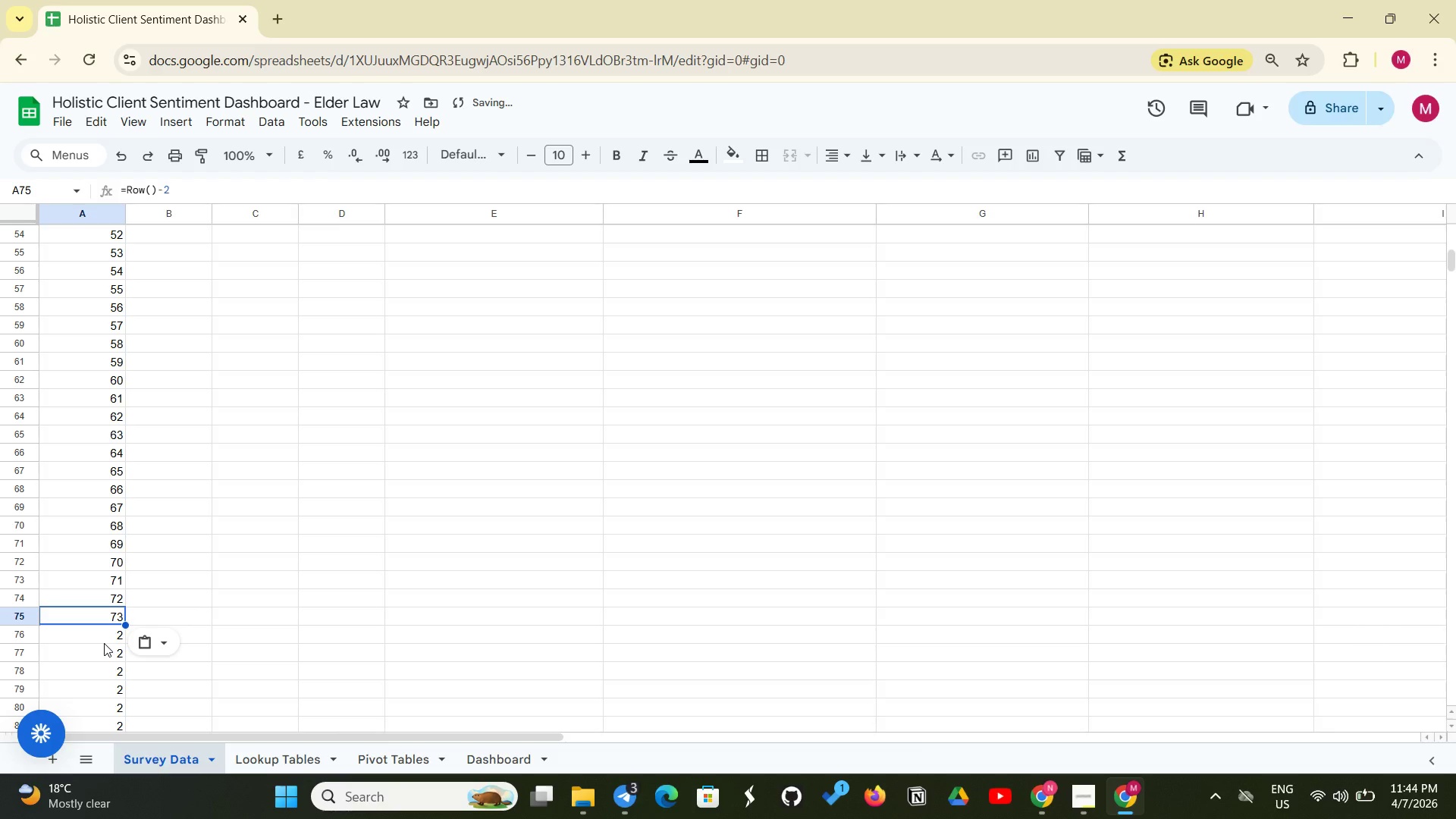 
left_click([104, 643])
 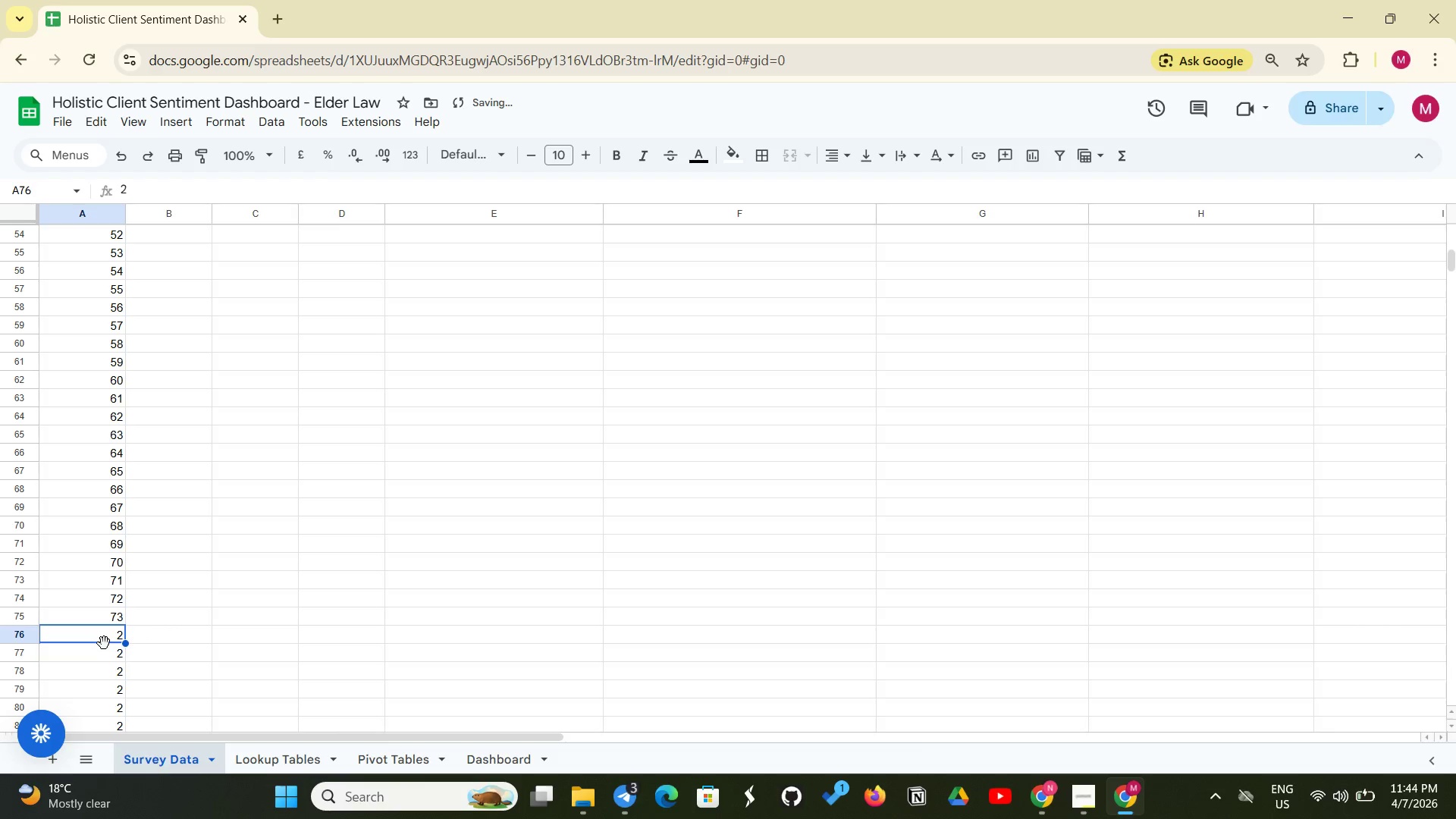 
key(Control+V)
 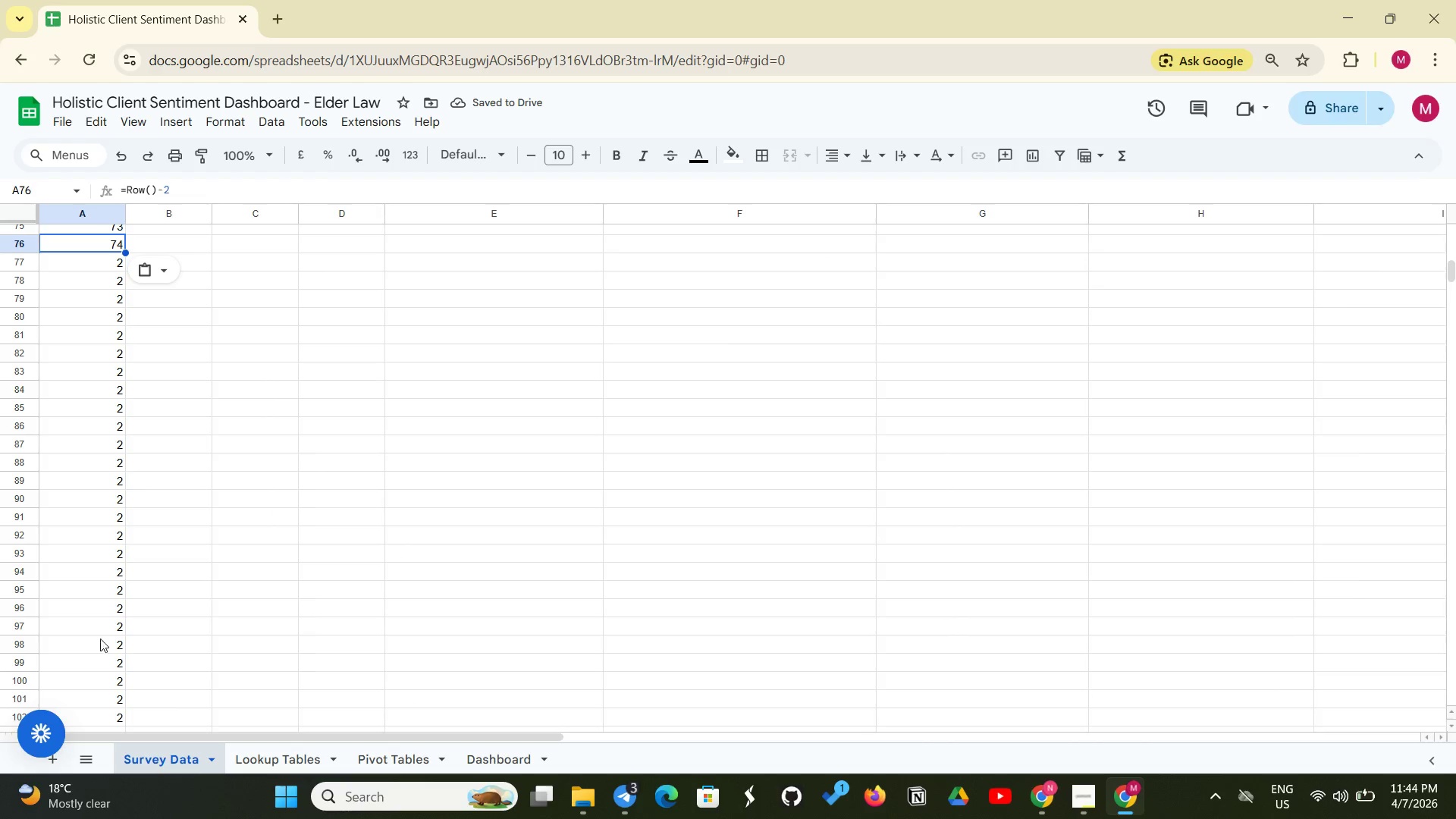 
wait(6.7)
 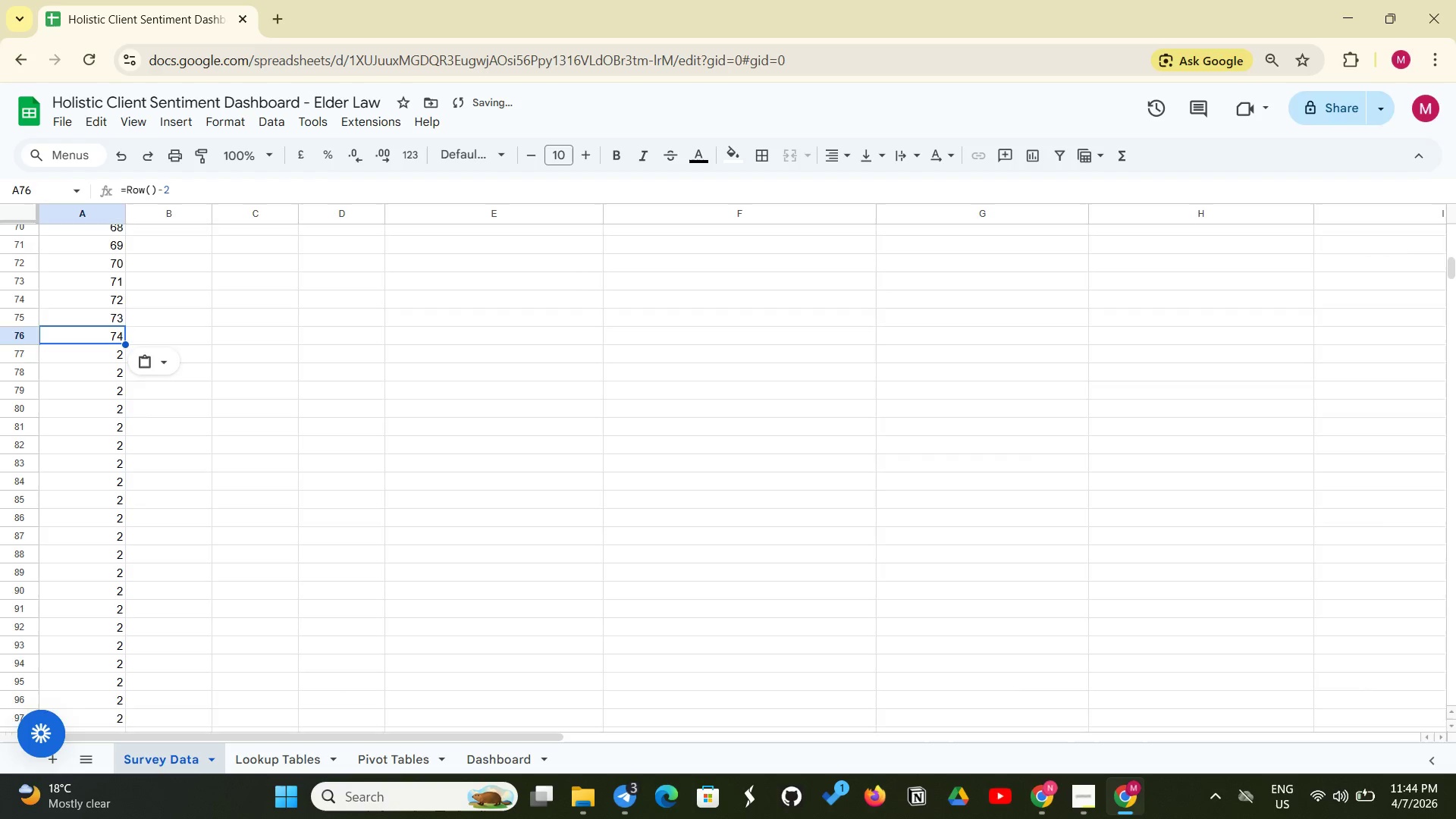 
left_click([106, 266])
 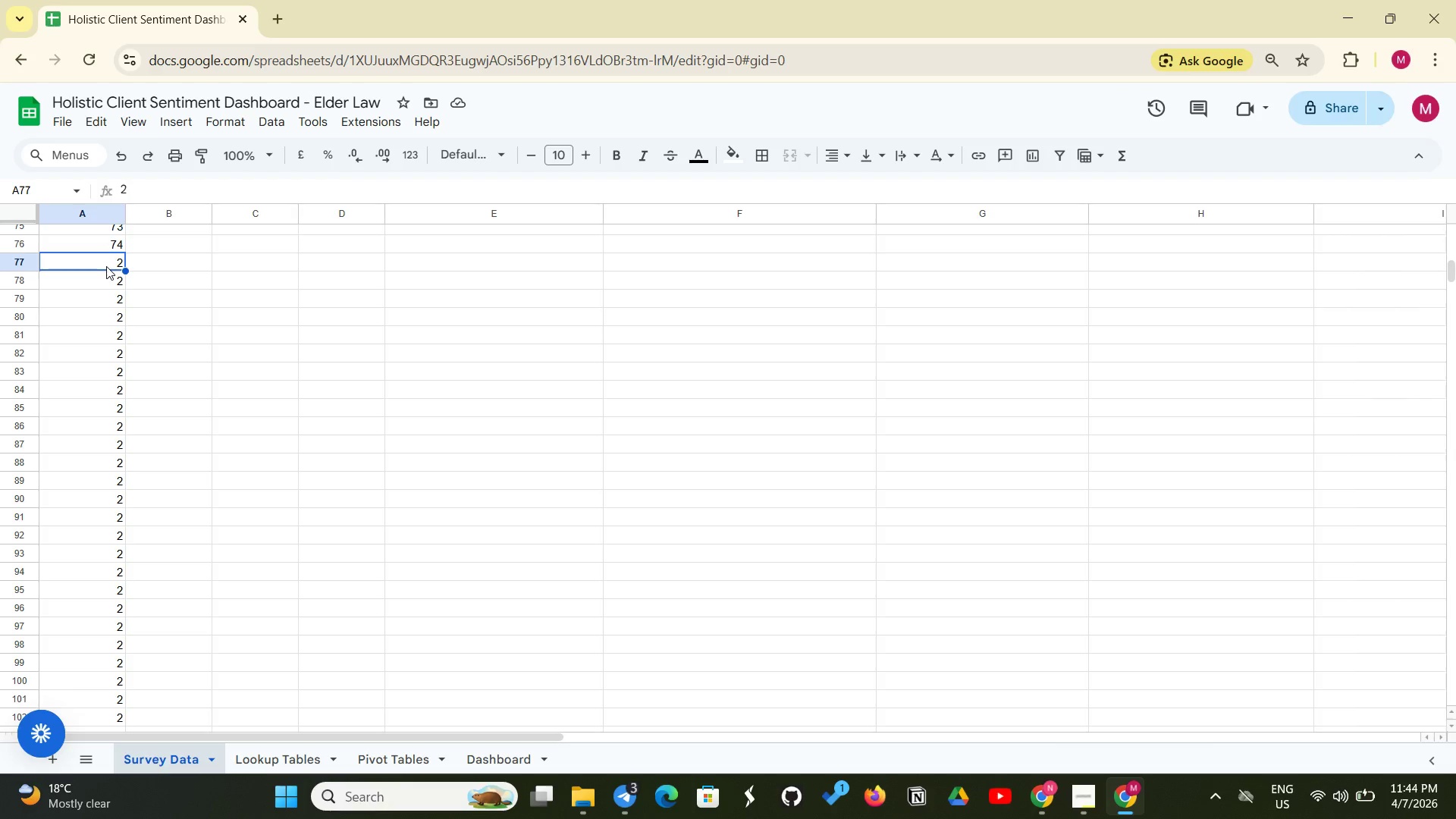 
key(V)
 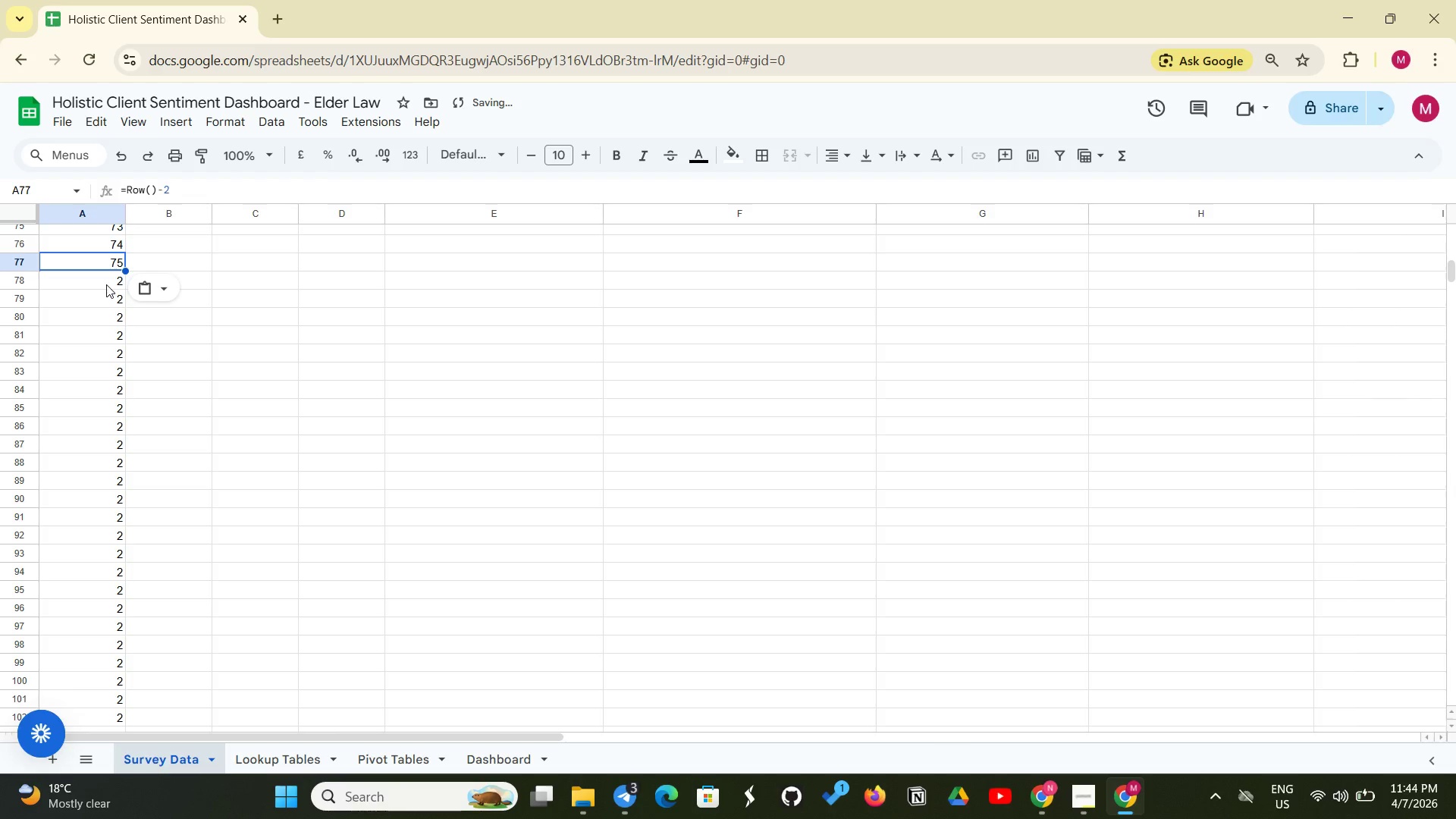 
left_click([106, 284])
 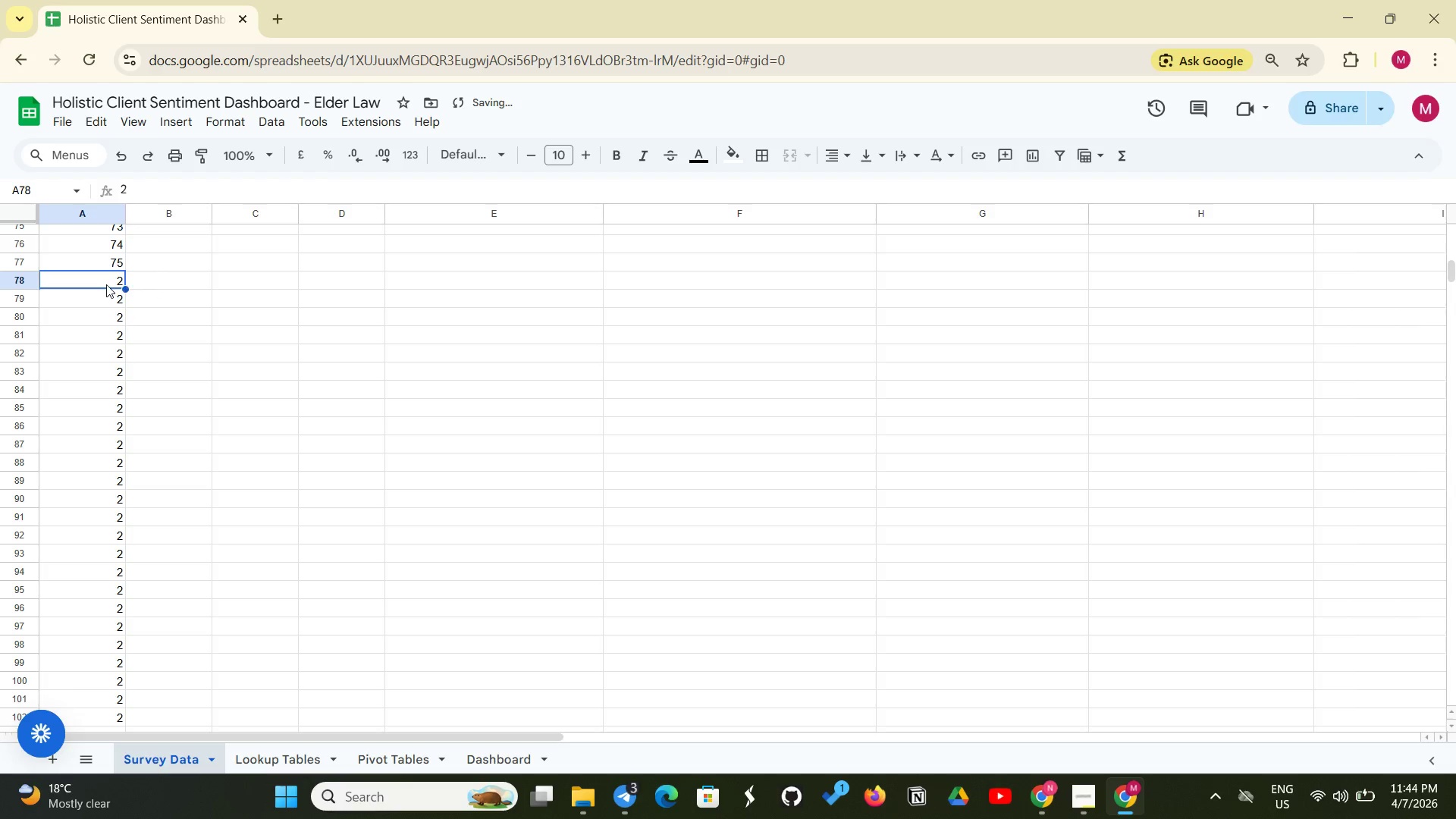 
key(Control+V)
 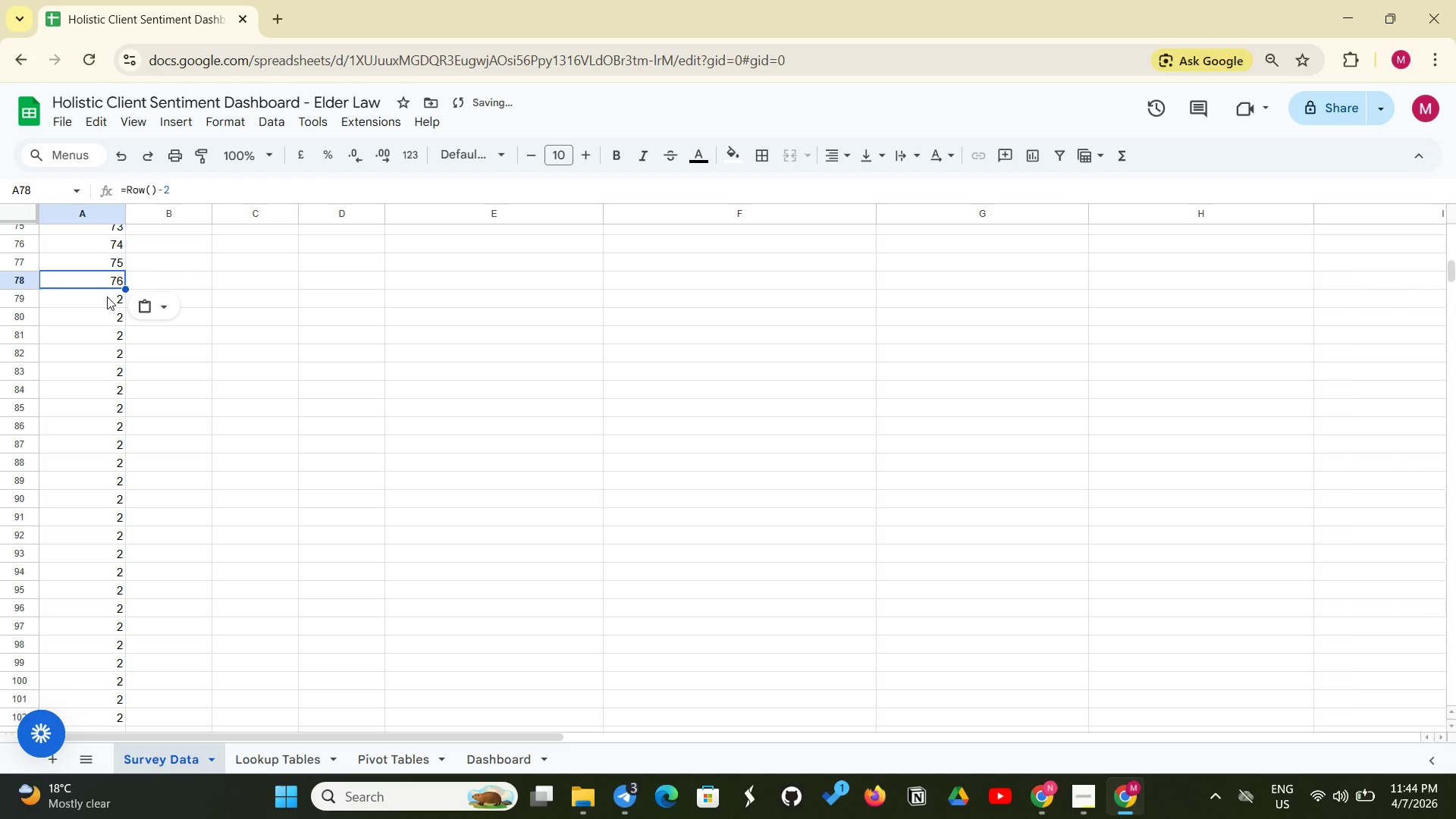 
left_click([107, 297])
 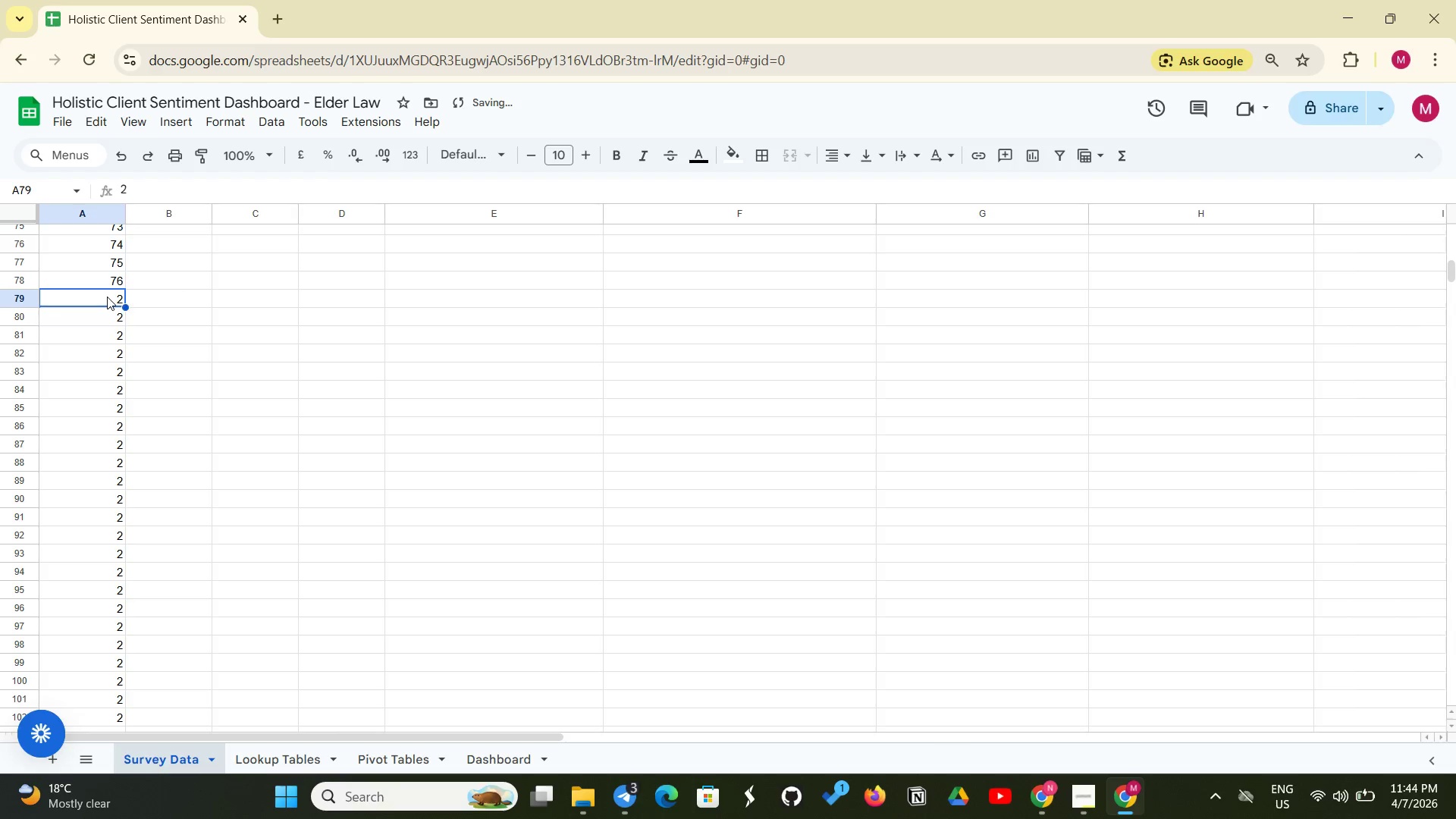 
key(Control+V)
 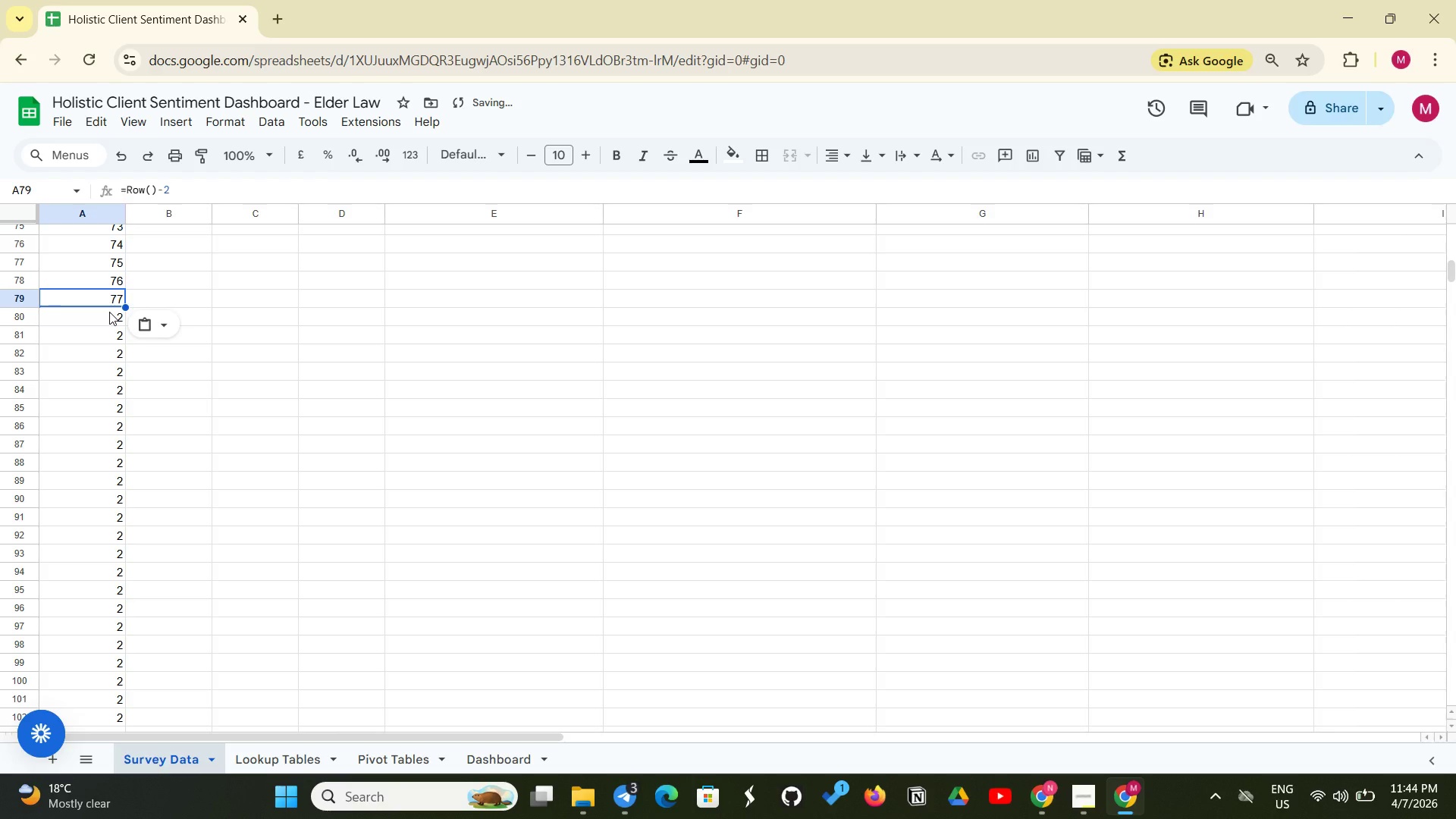 
left_click([109, 312])
 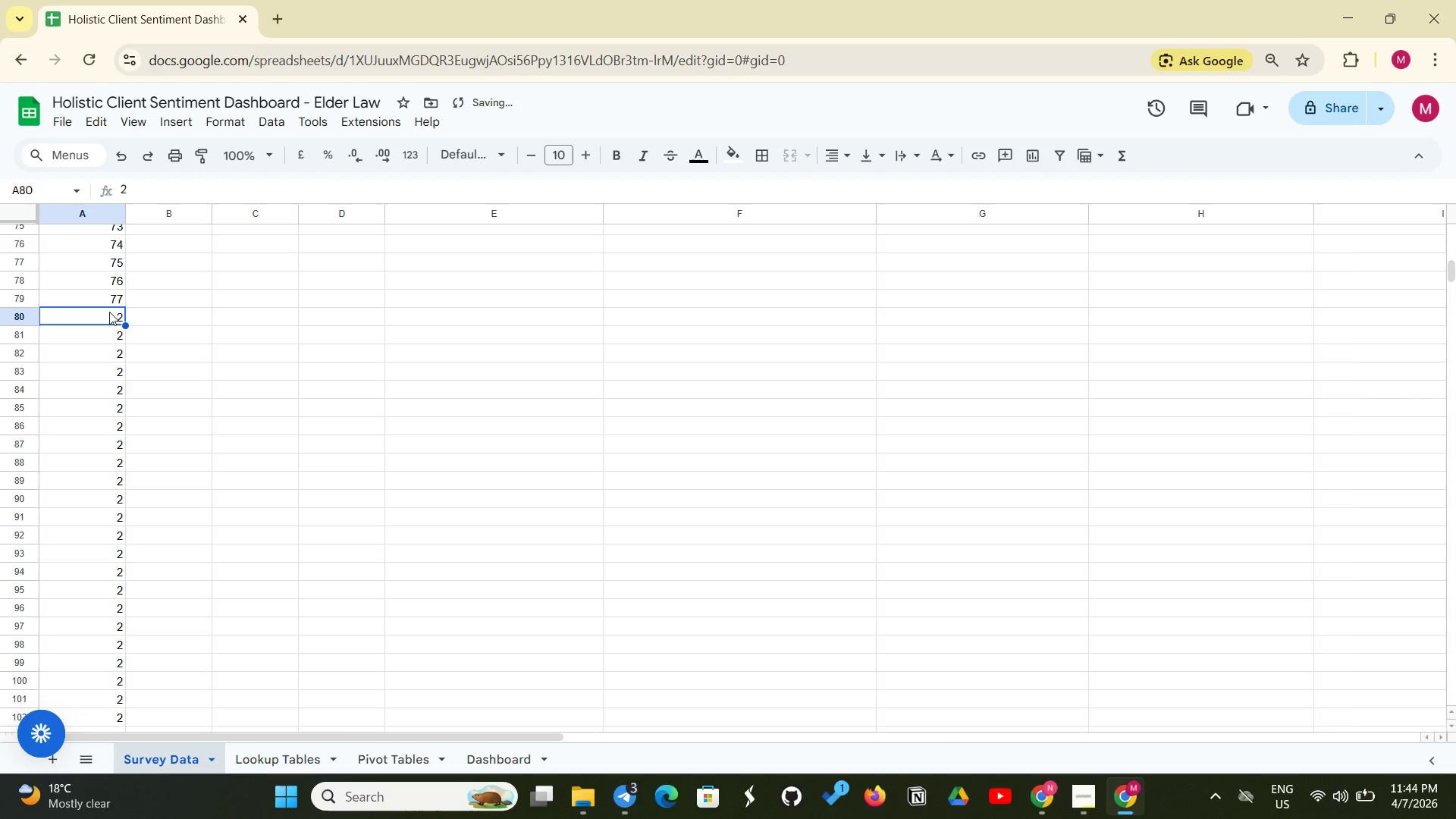 
key(Control+V)
 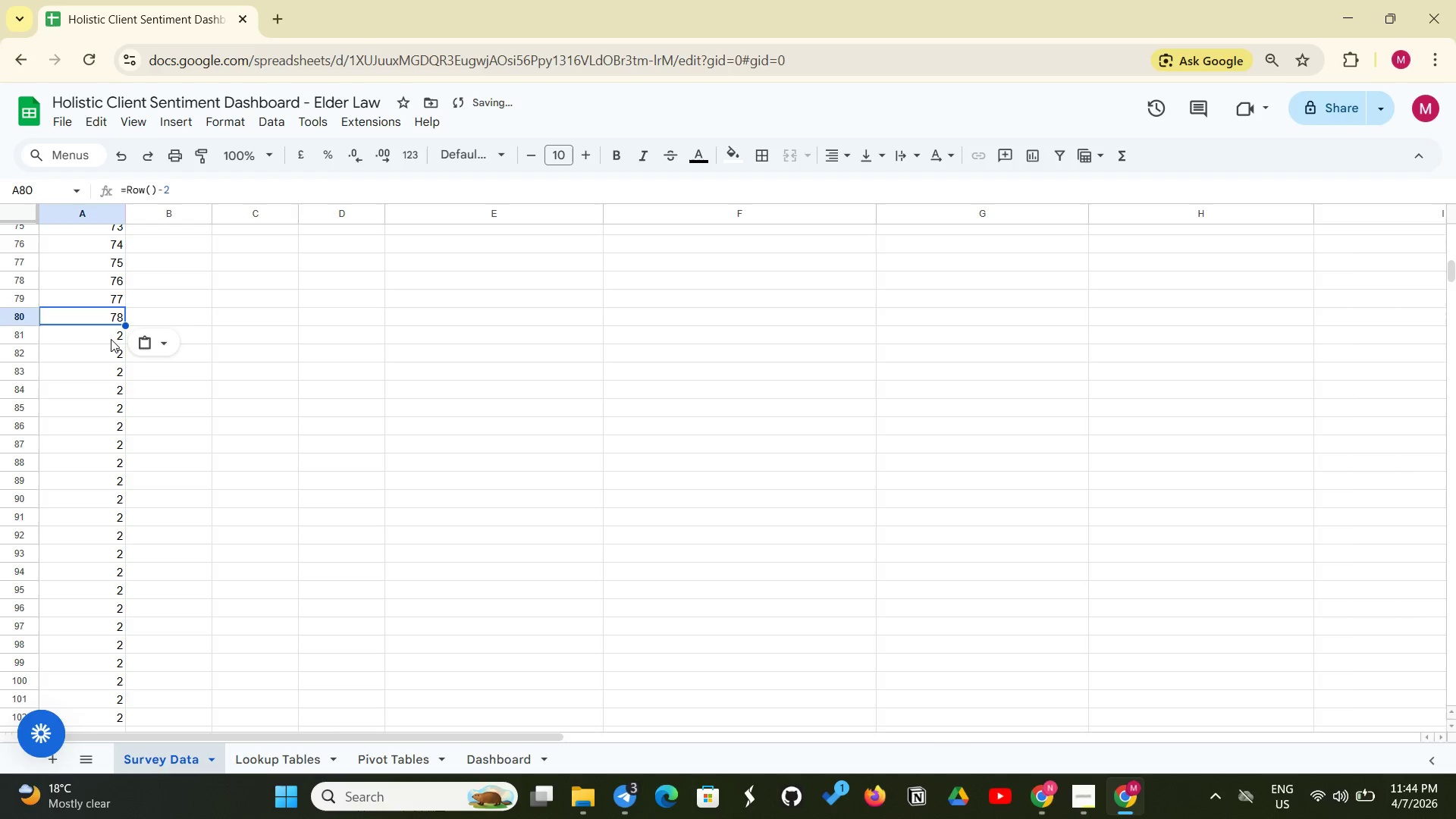 
left_click([111, 339])
 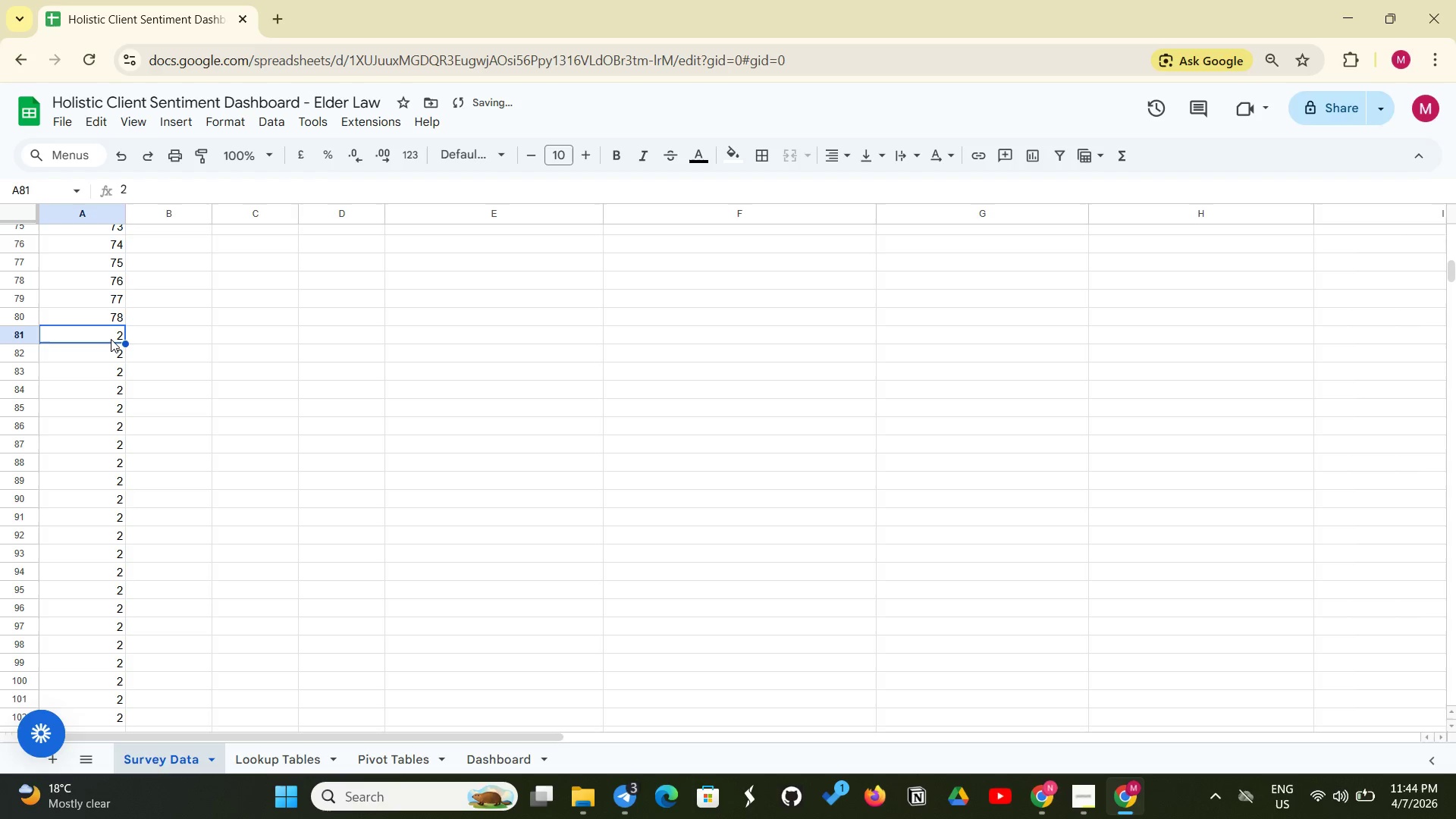 
key(Control+V)
 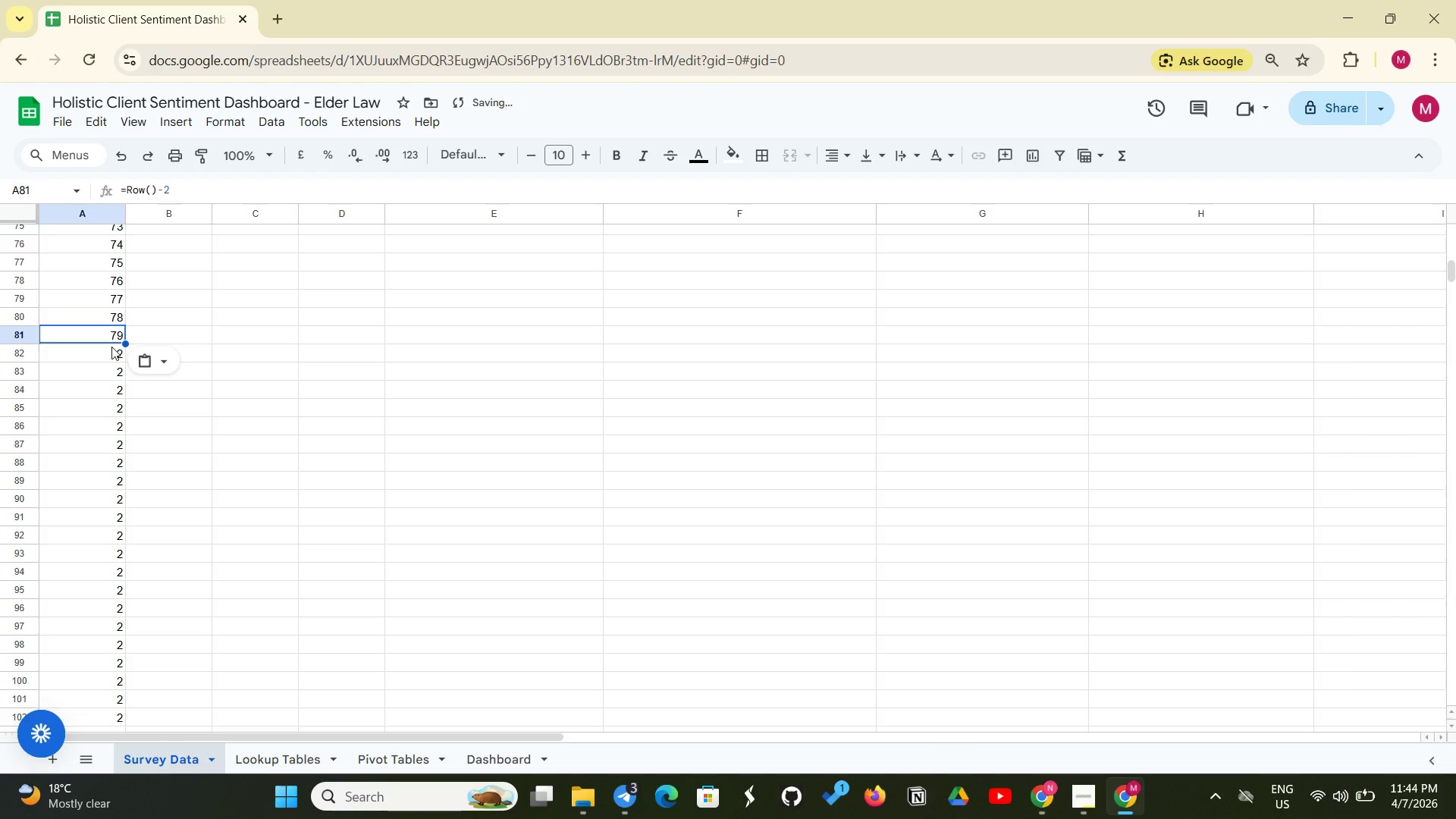 
left_click([111, 347])
 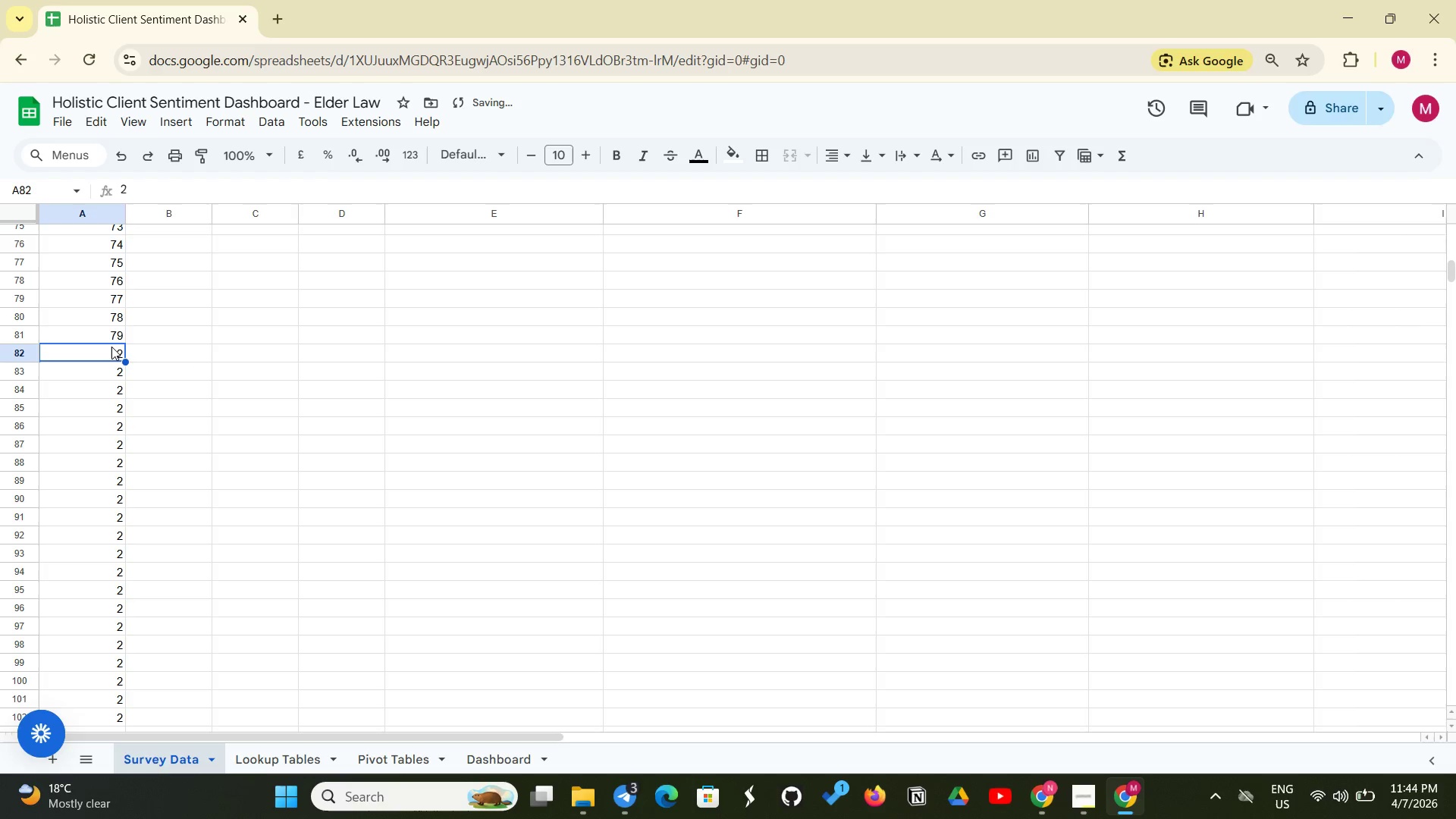 
key(Control+V)
 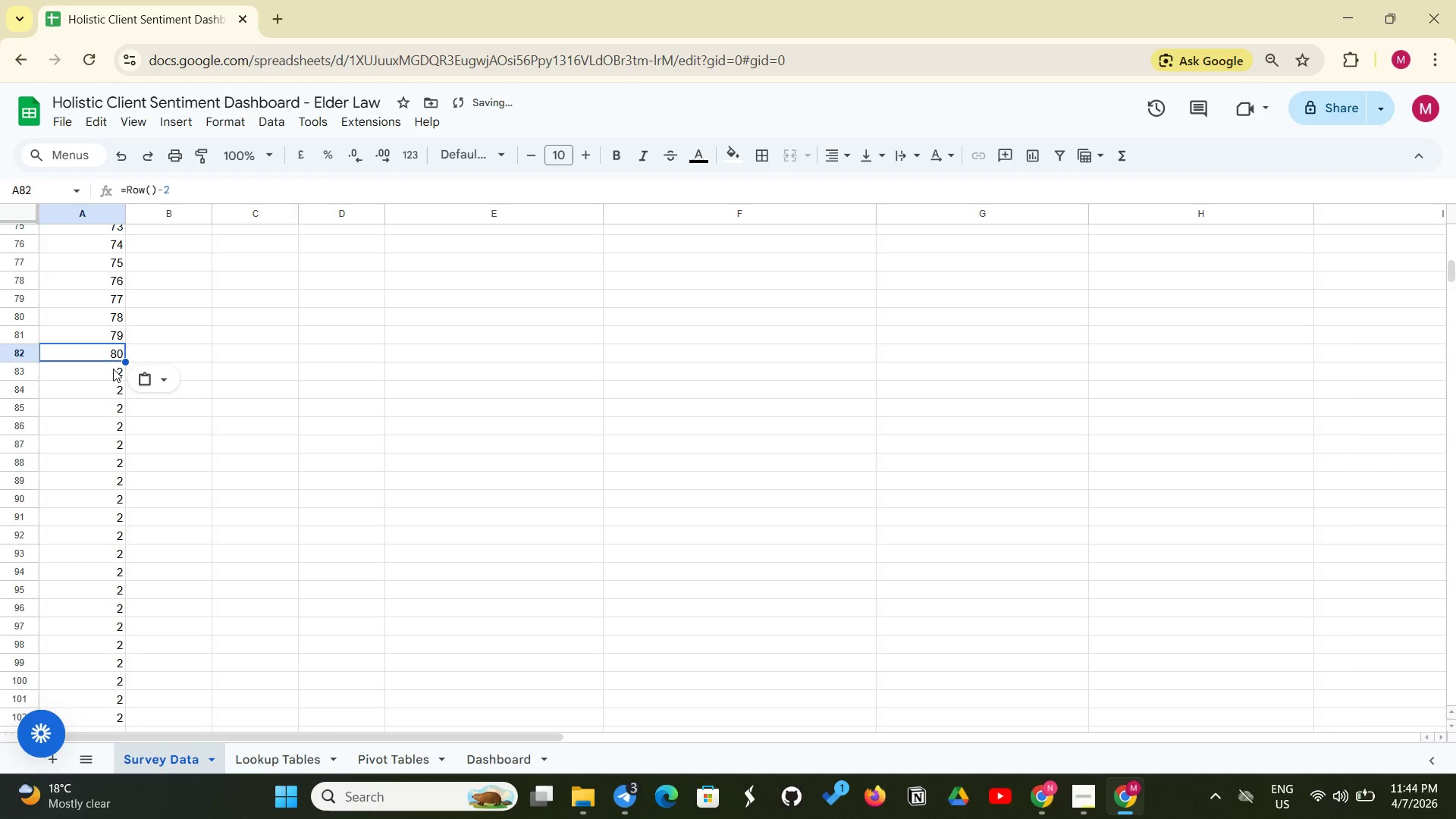 
left_click([113, 369])
 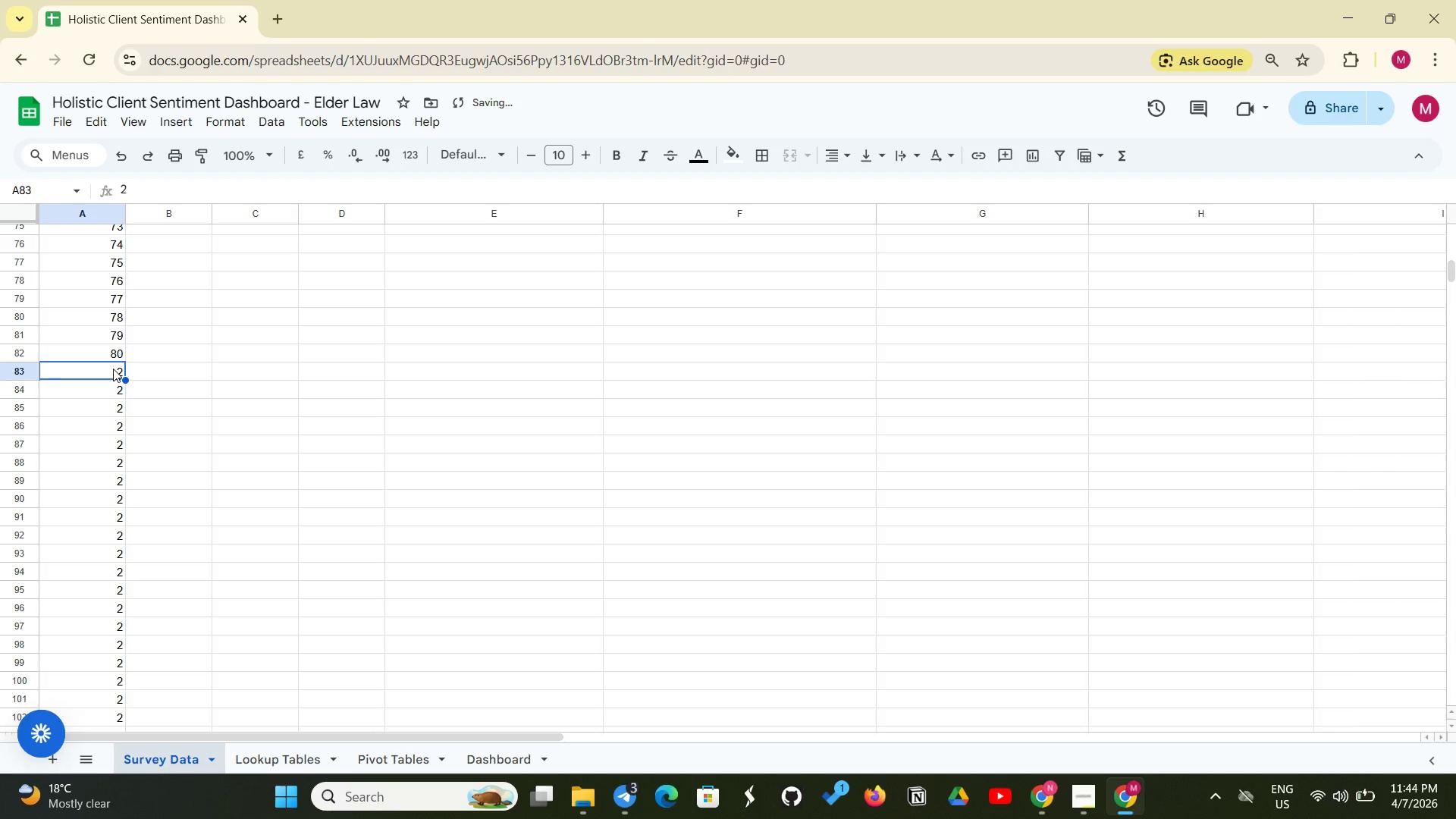 
key(Control+V)
 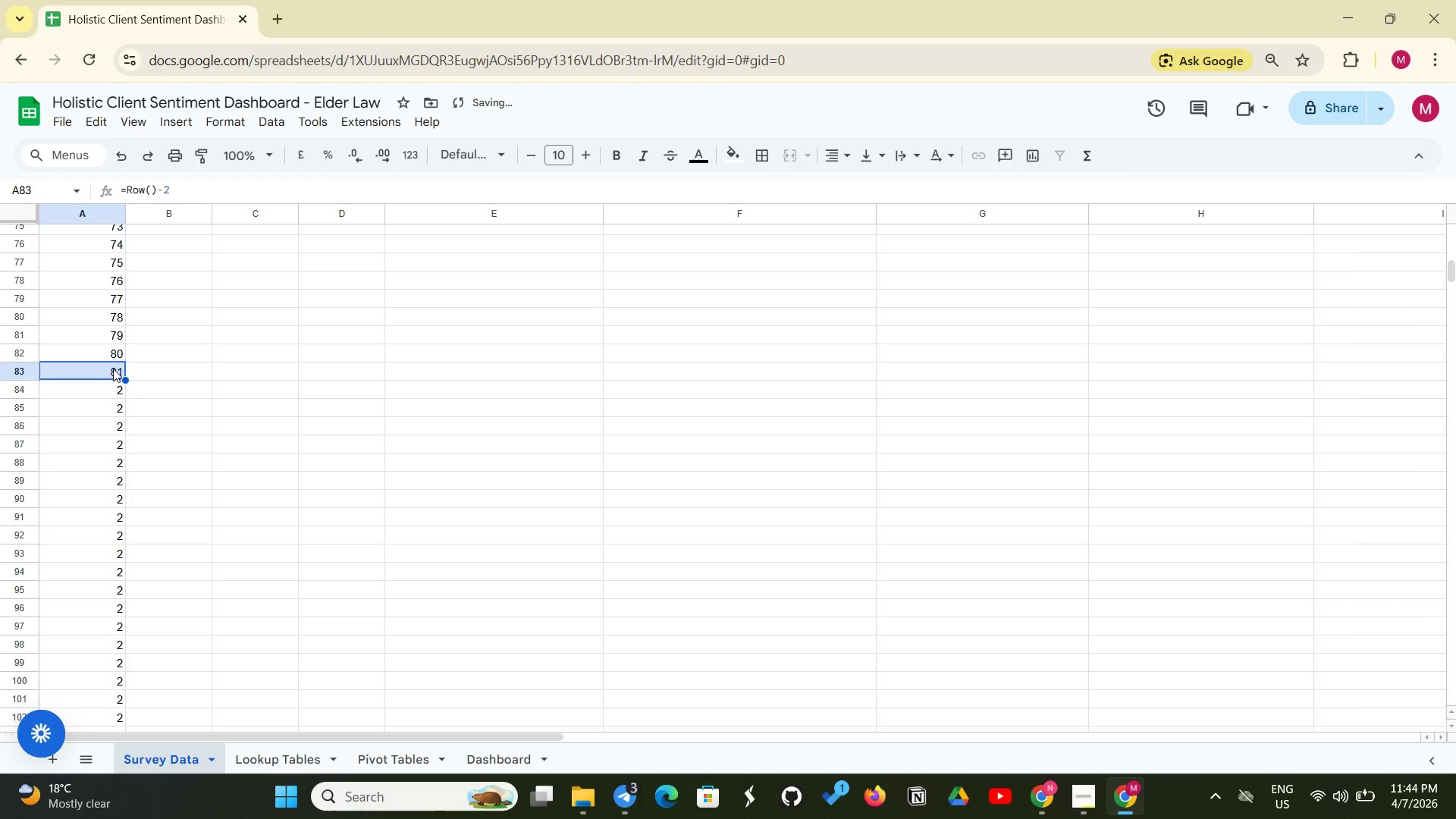 
left_click([113, 369])
 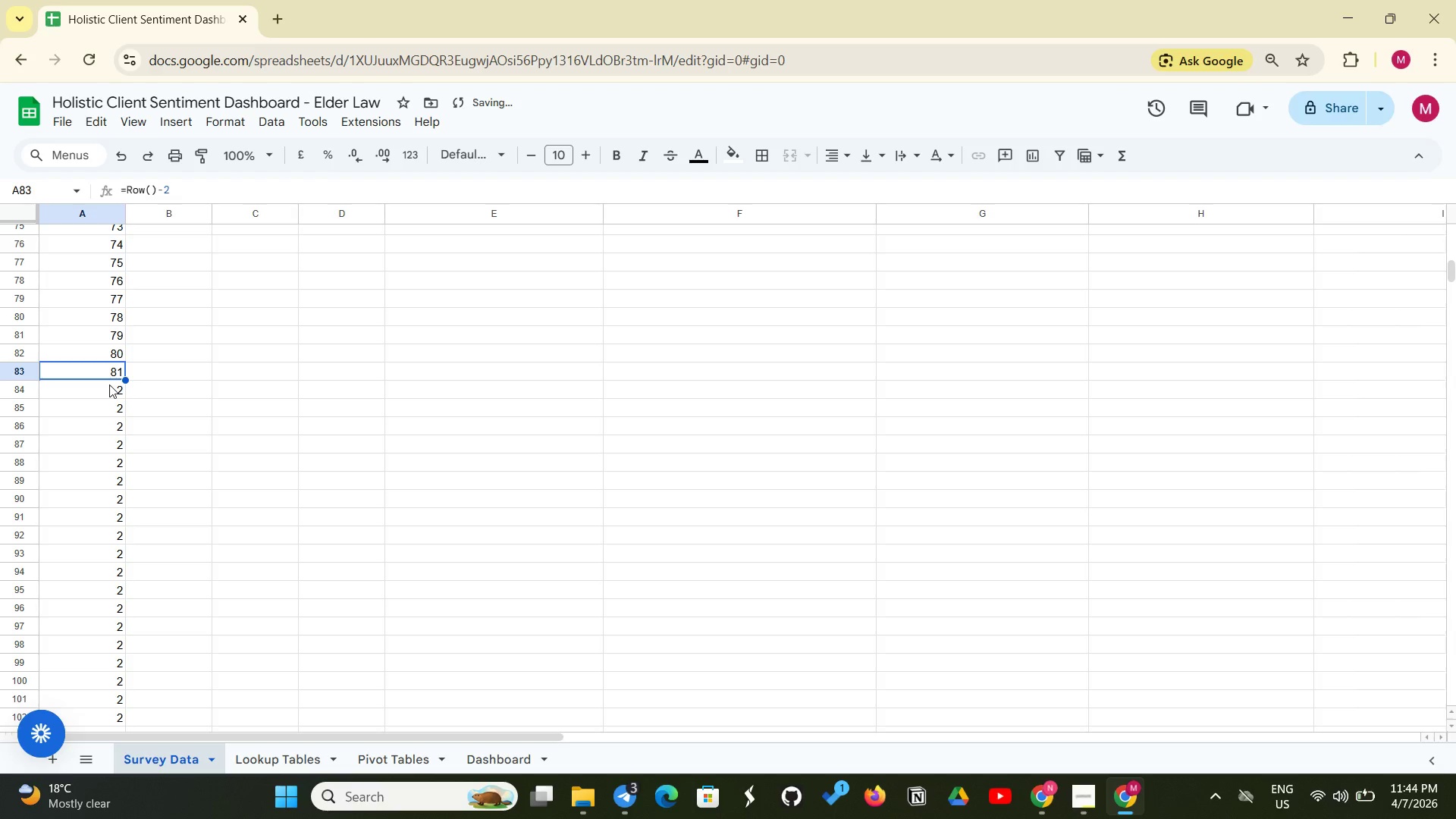 
left_click([109, 384])
 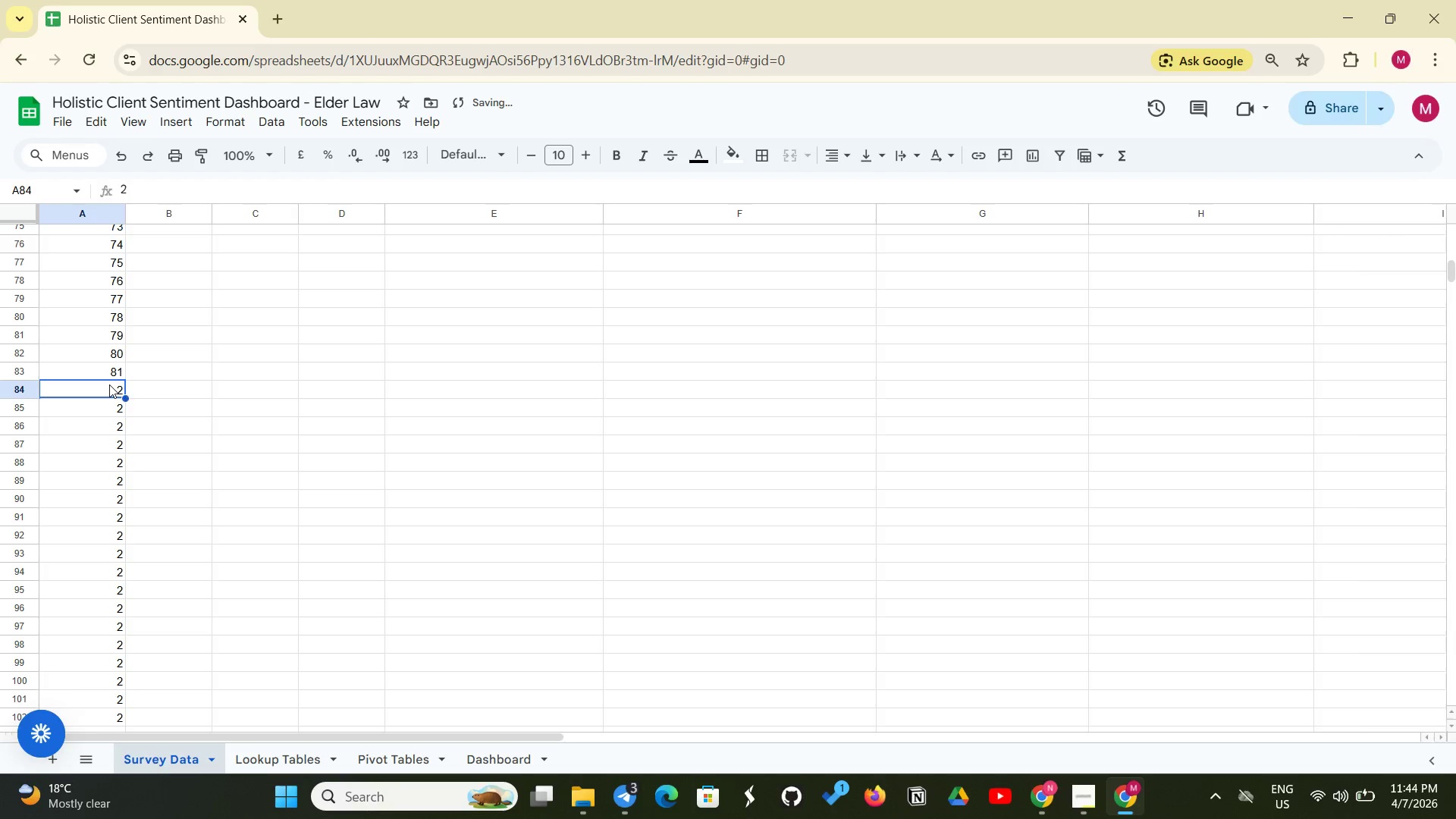 
key(Control+V)
 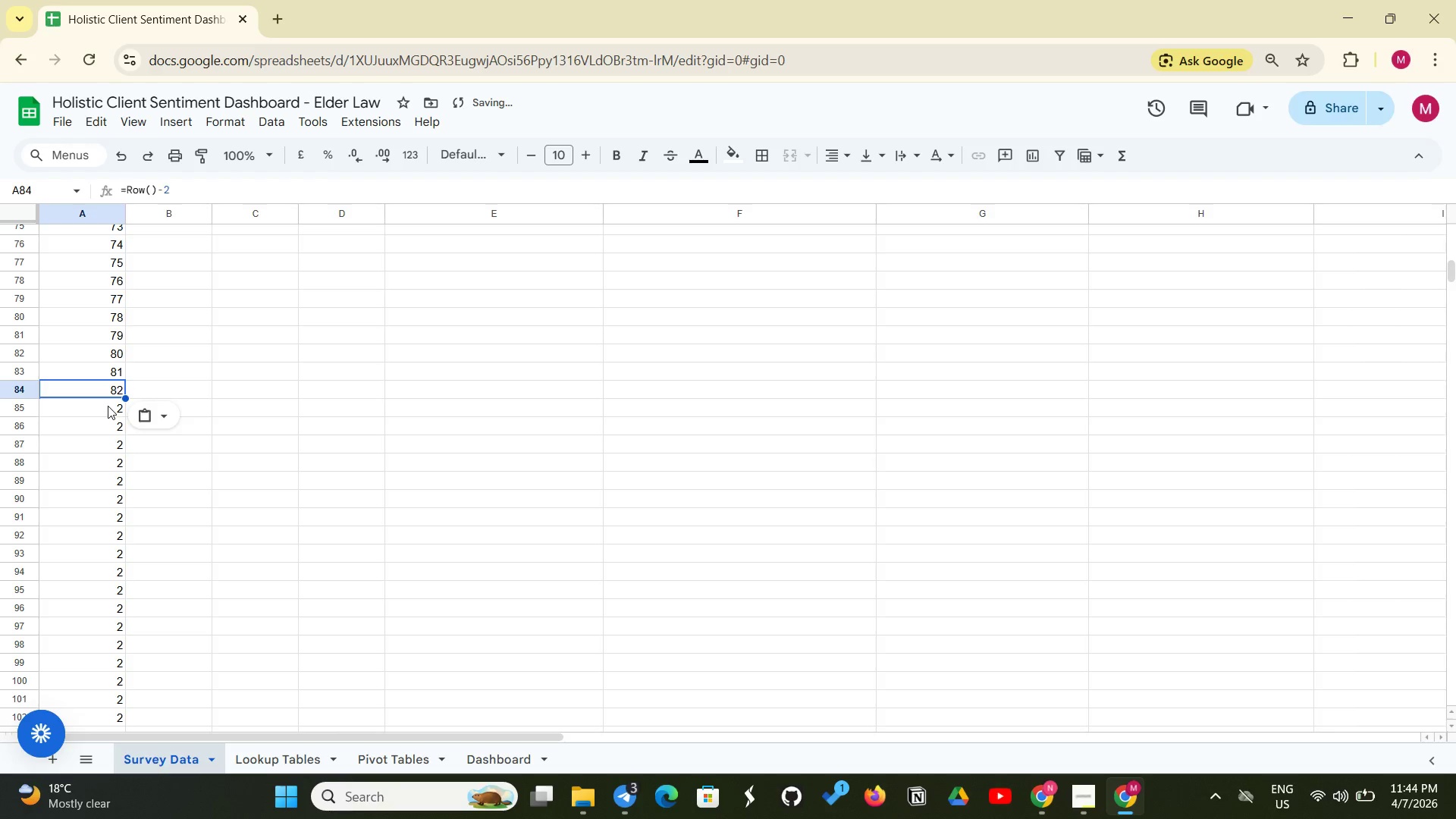 
left_click([108, 406])
 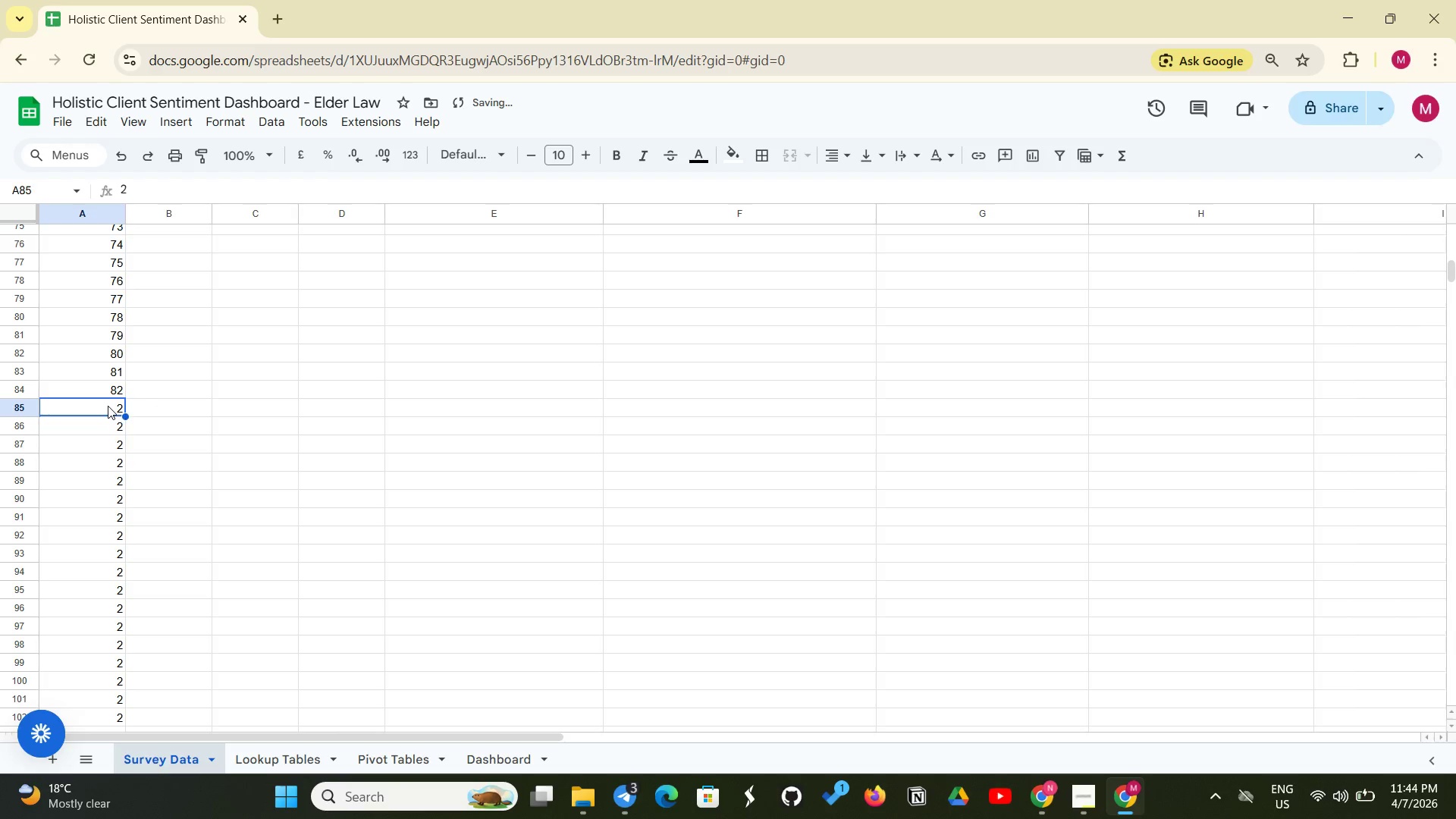 
key(Control+V)
 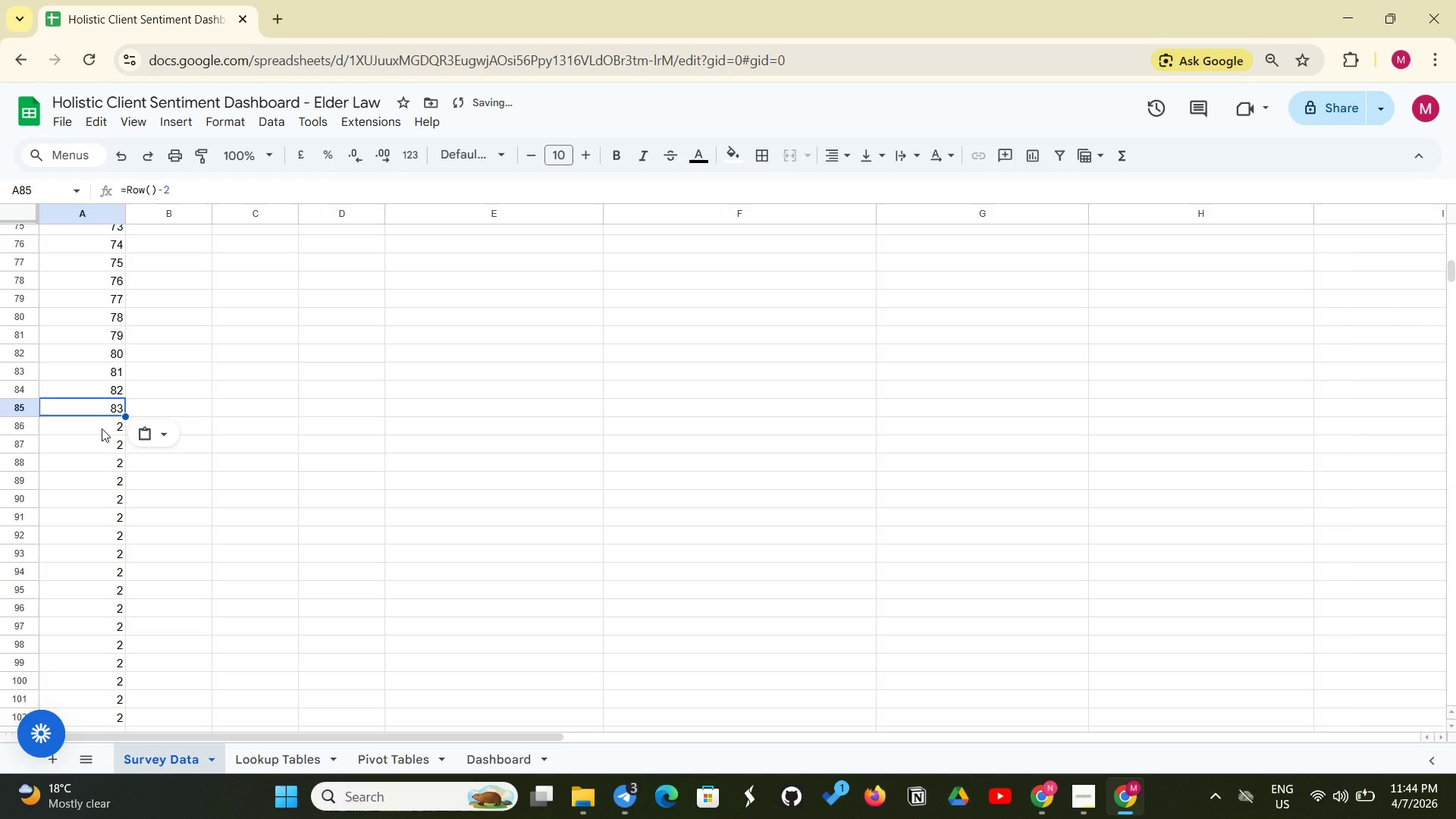 
left_click([102, 428])
 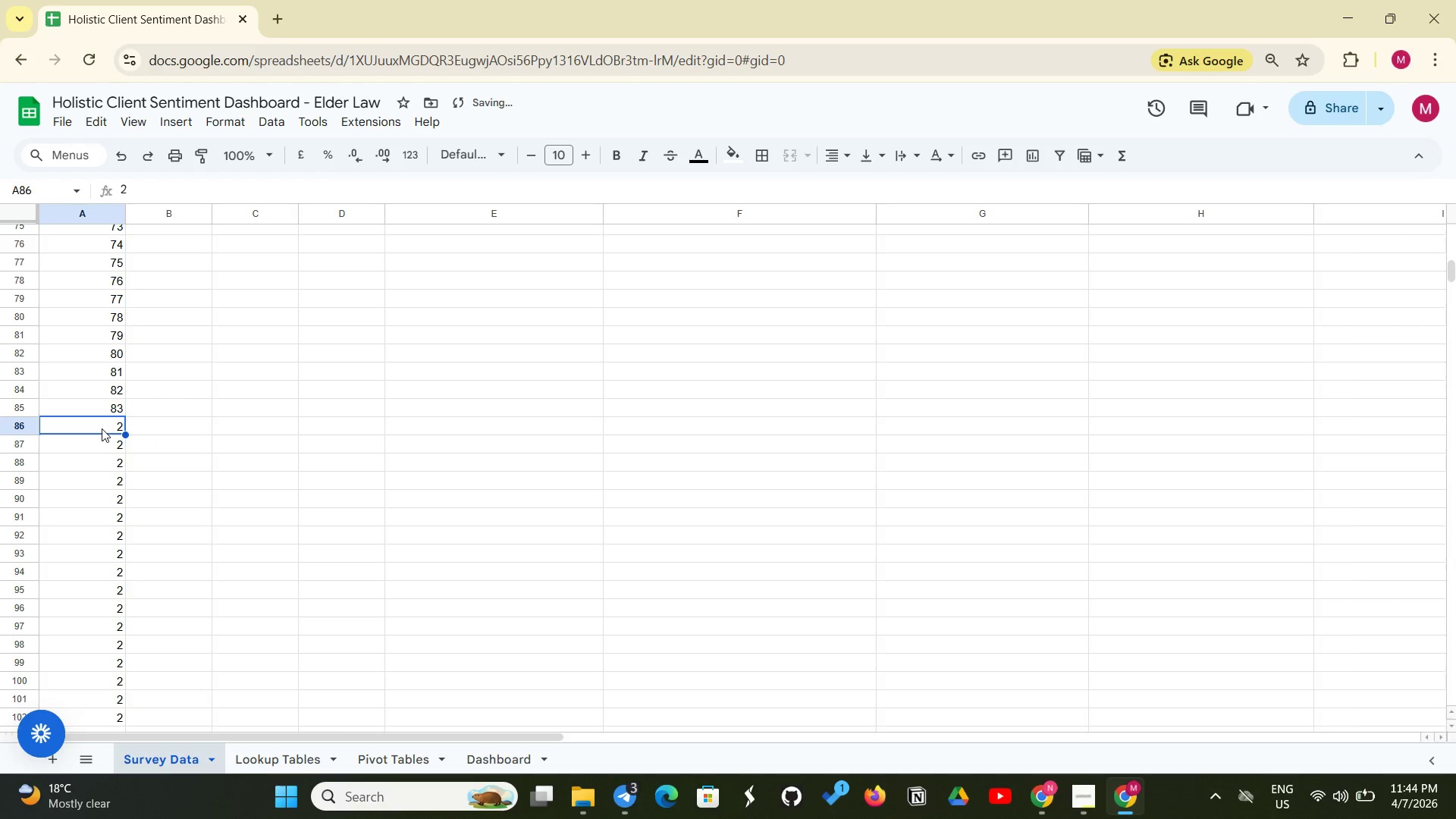 
key(Control+V)
 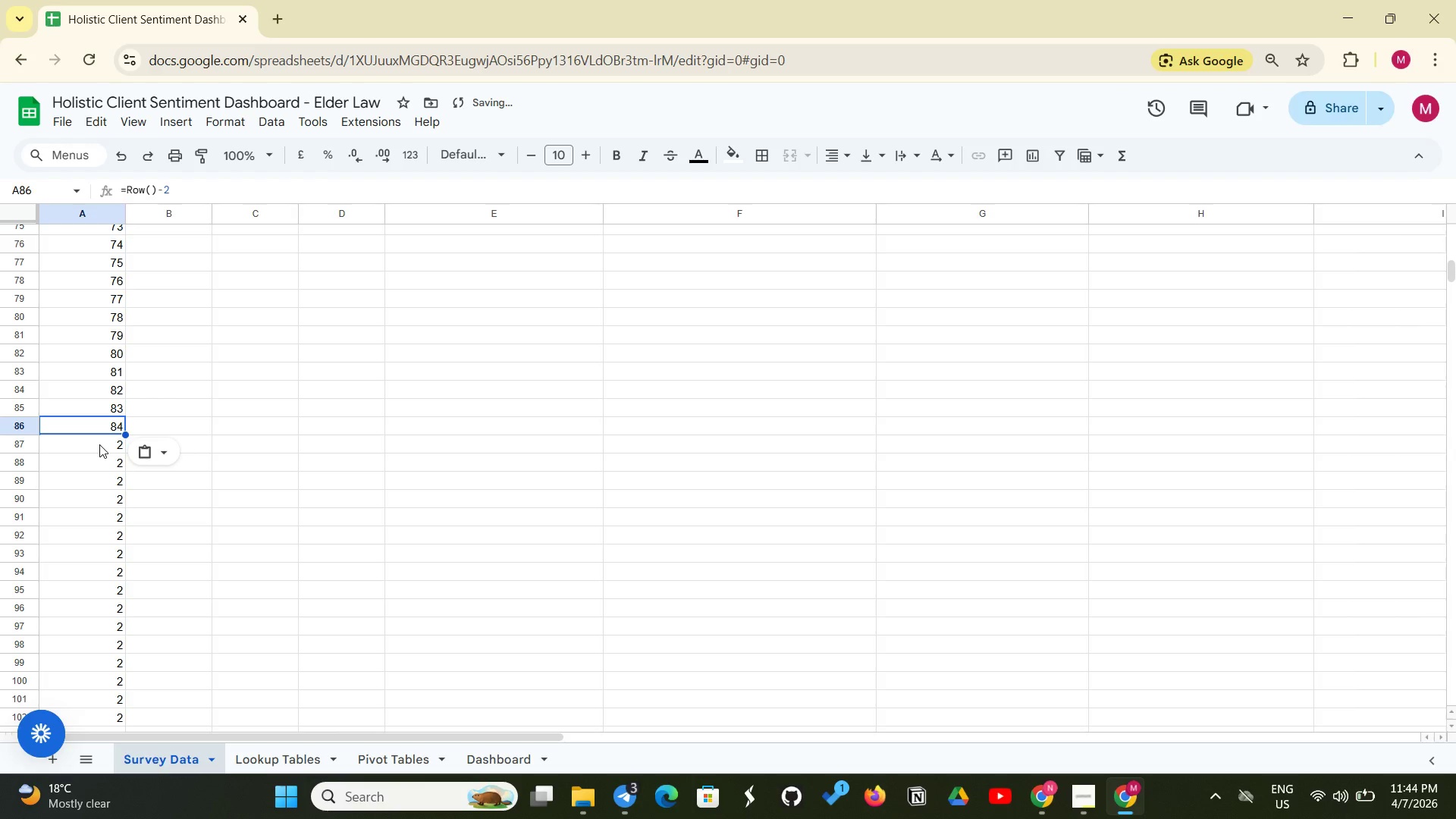 
left_click([99, 444])
 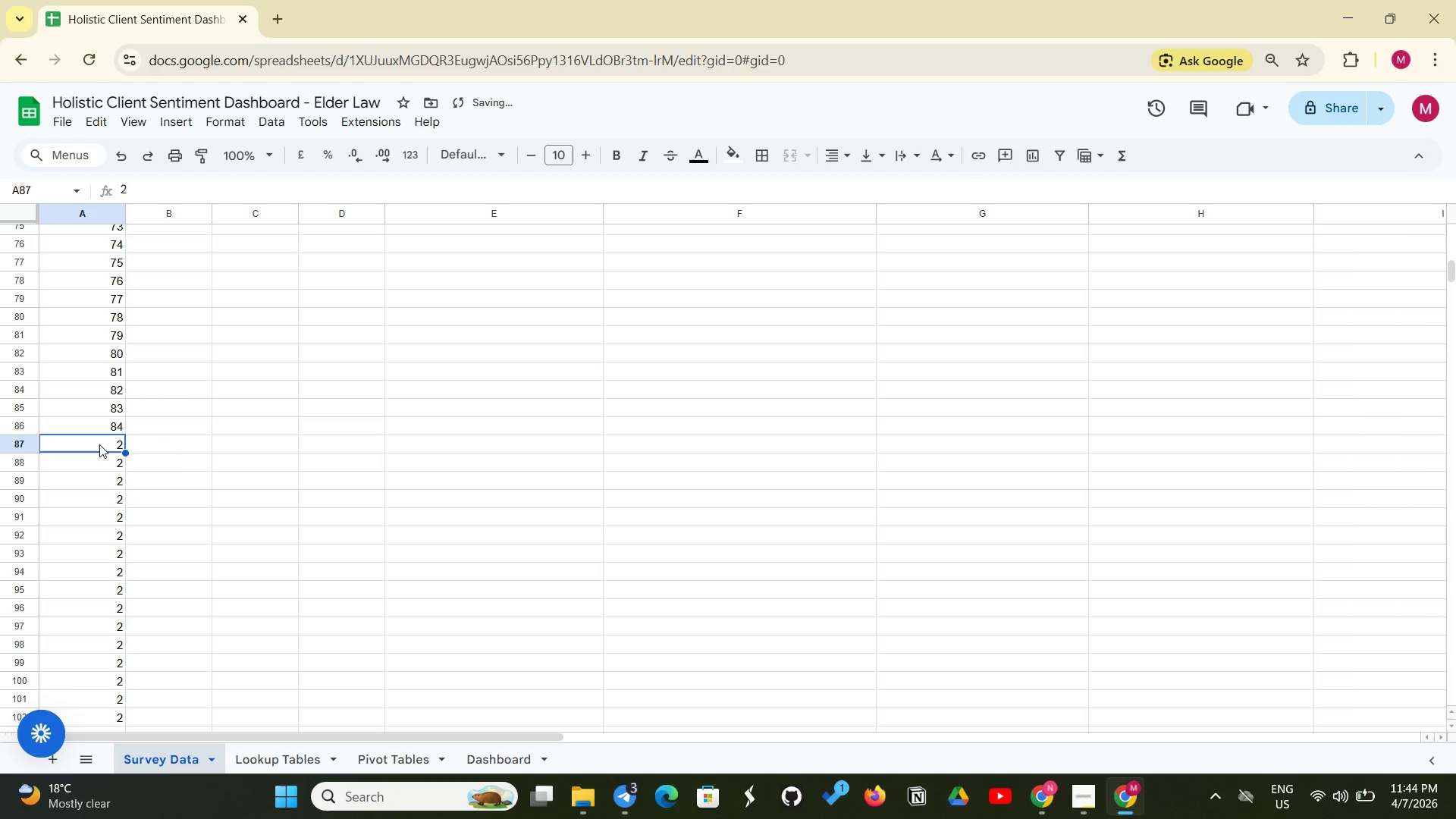 
key(Control+V)
 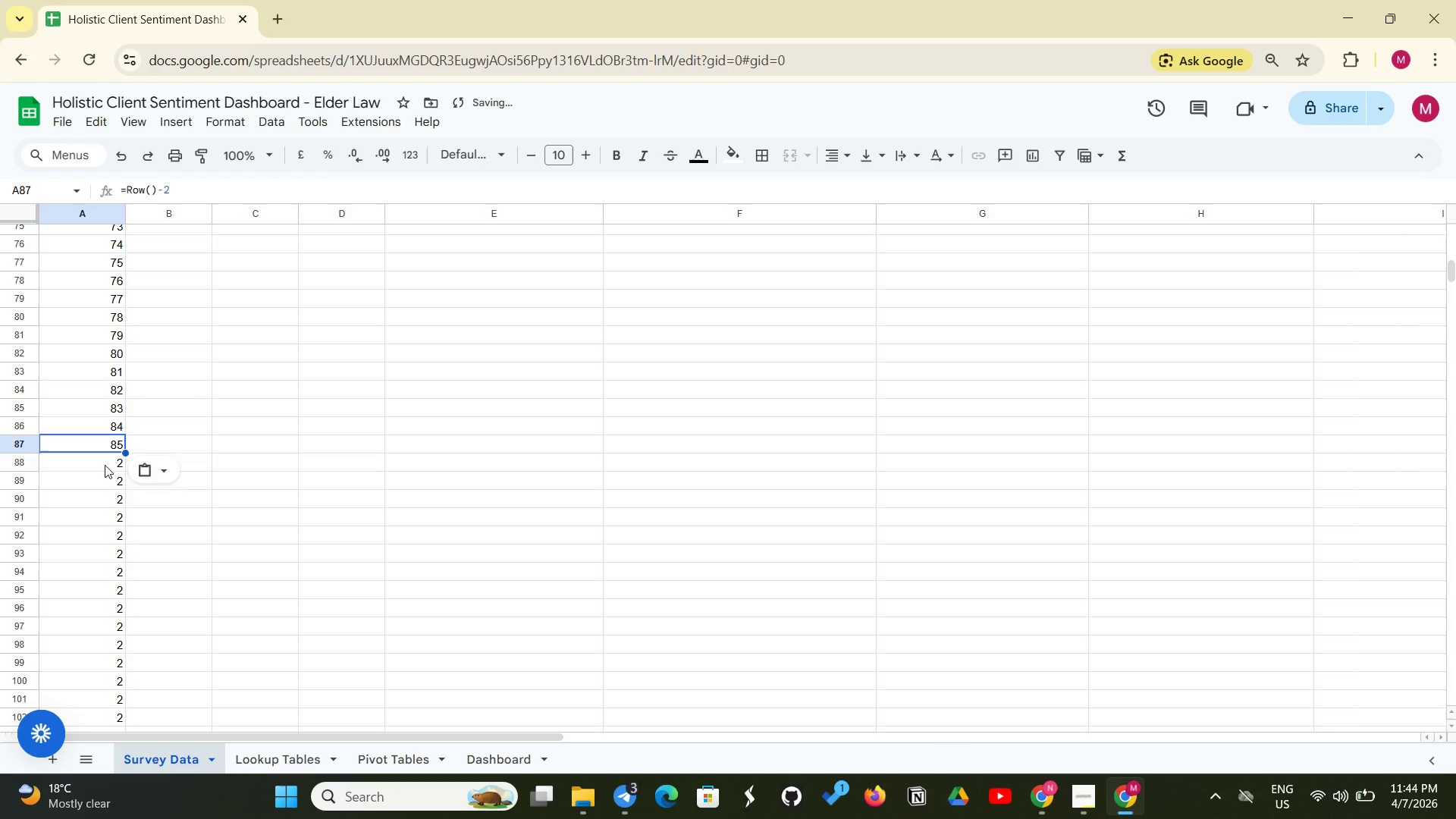 
left_click([105, 465])
 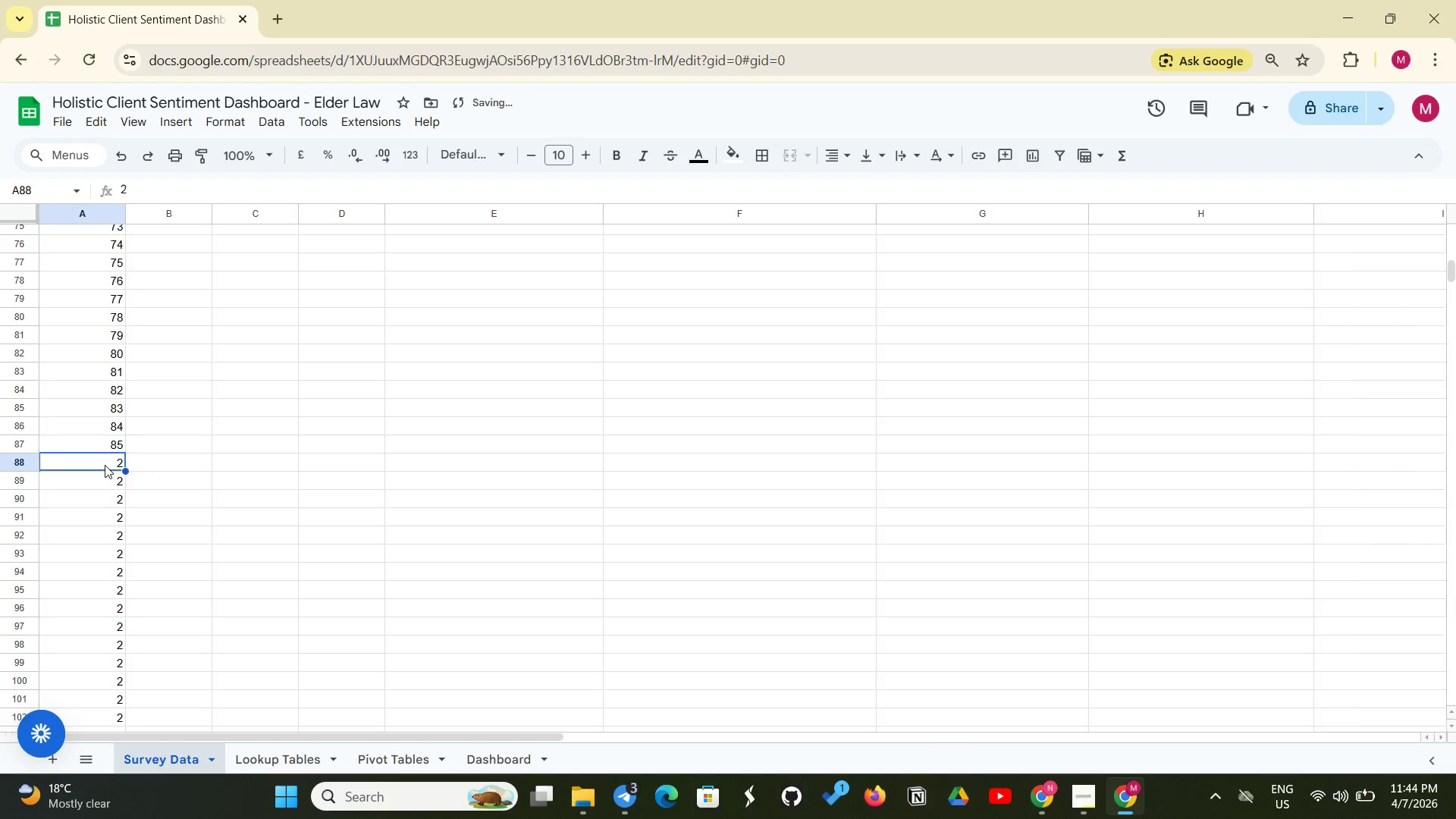 
key(Control+V)
 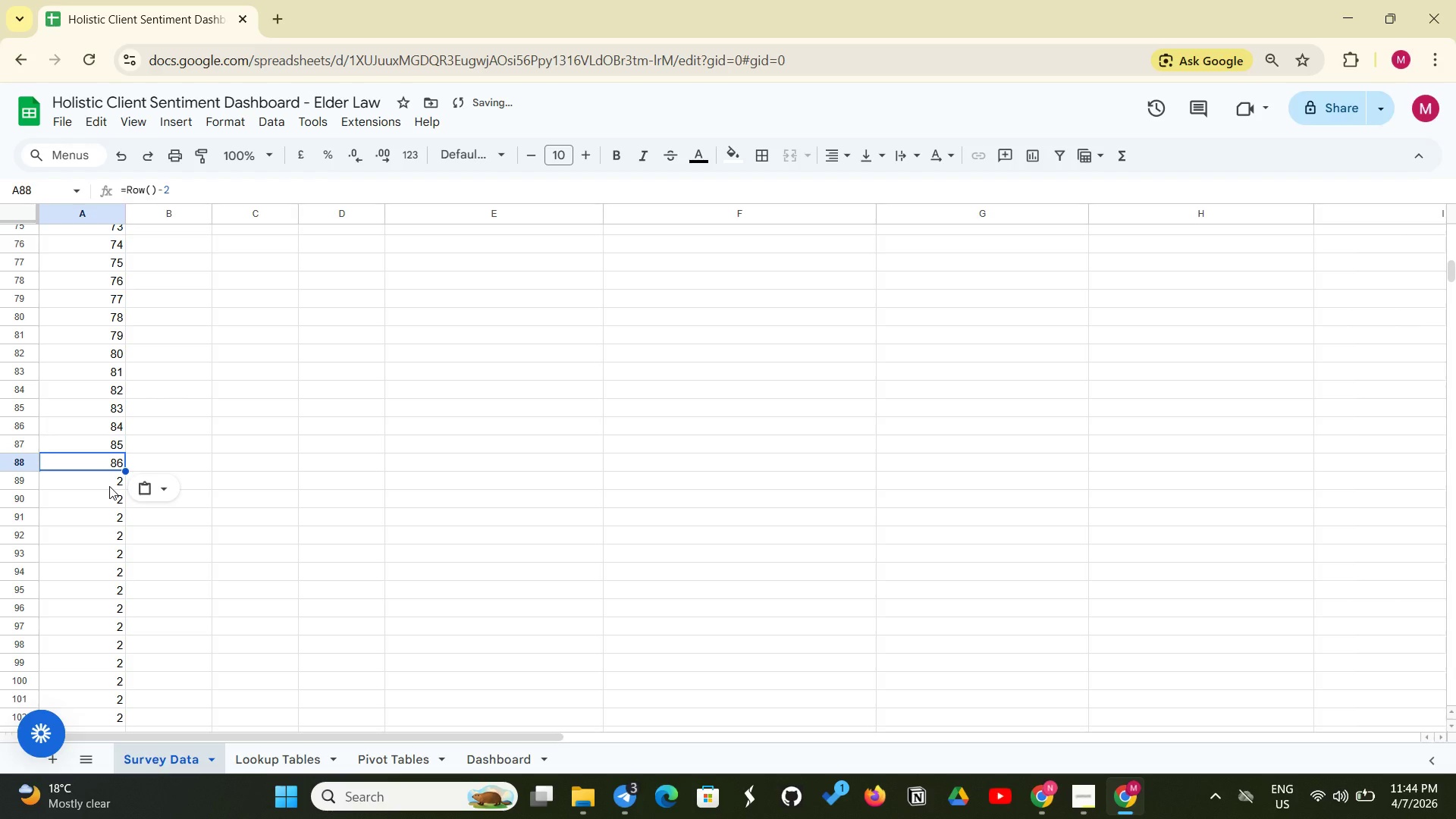 
left_click([109, 486])
 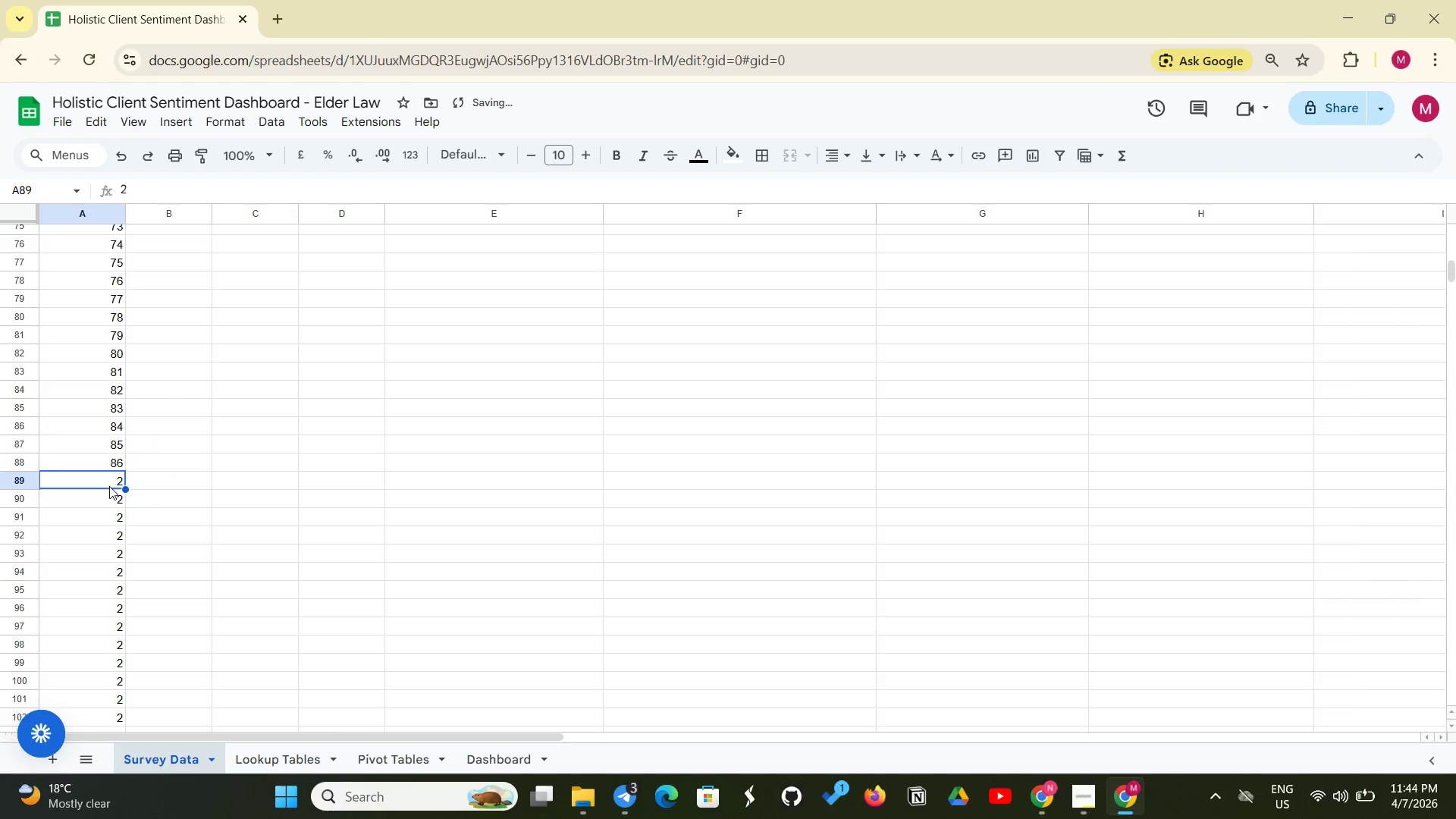 
key(Control+V)
 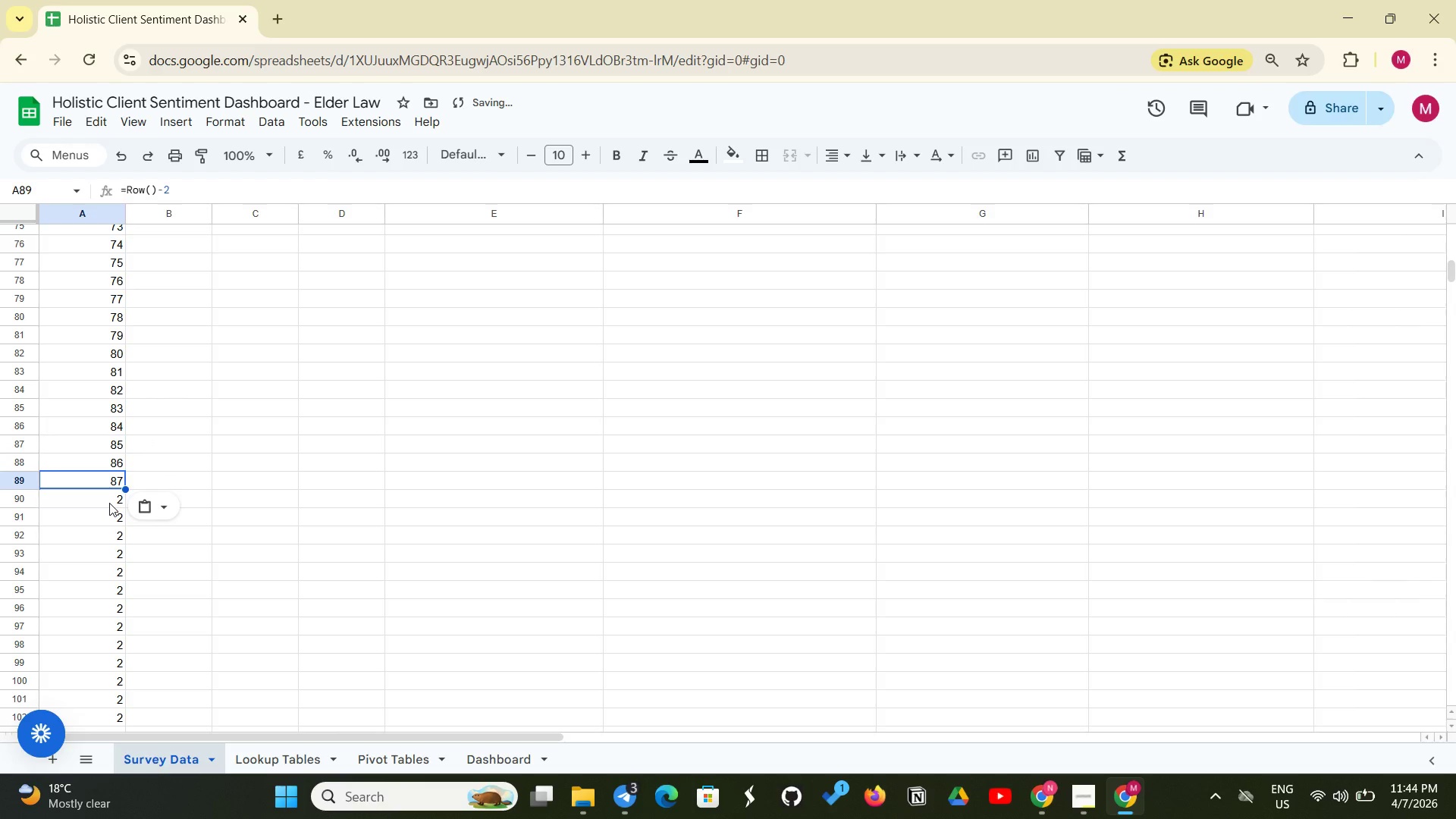 
left_click([109, 503])
 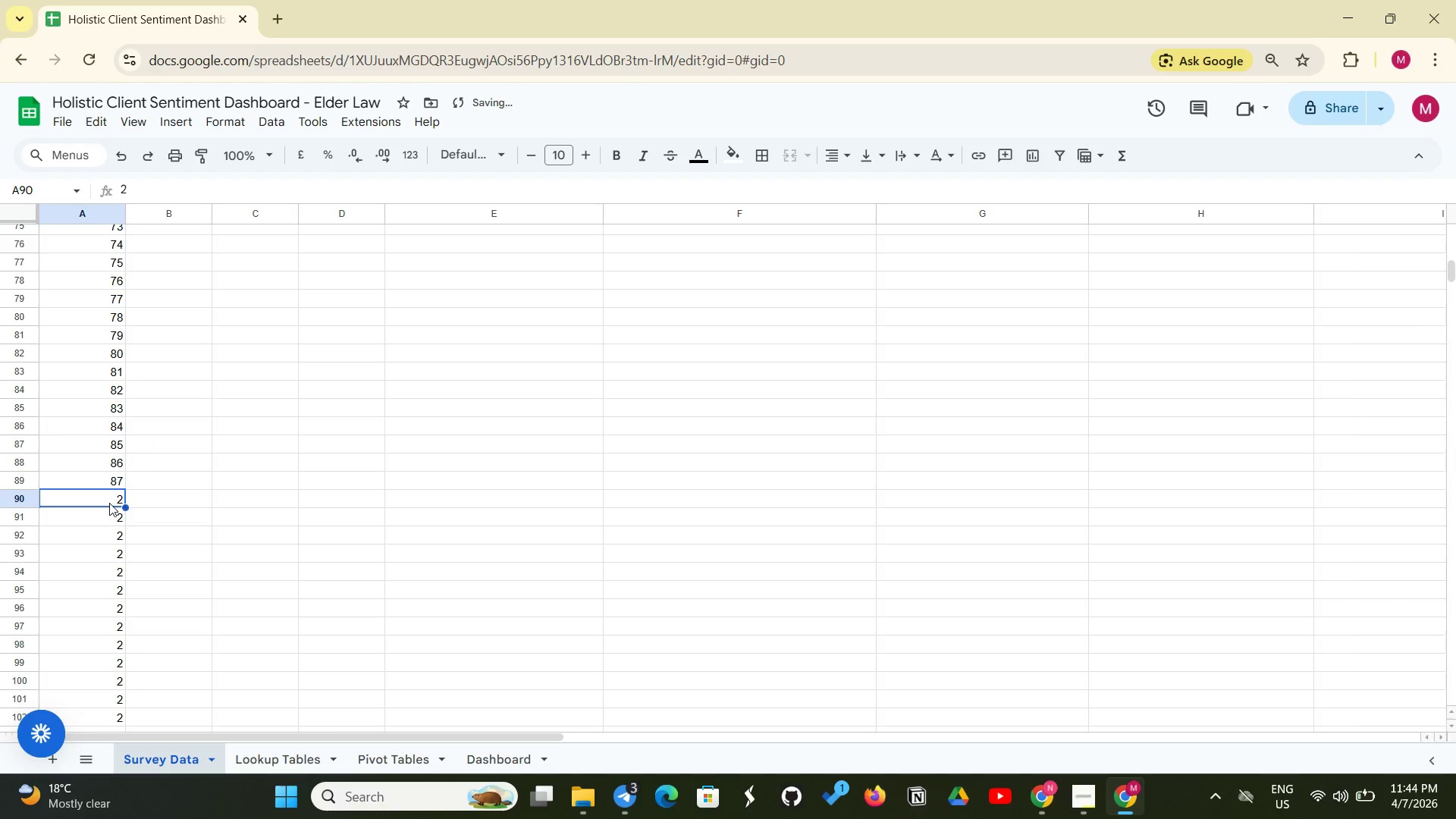 
key(Control+V)
 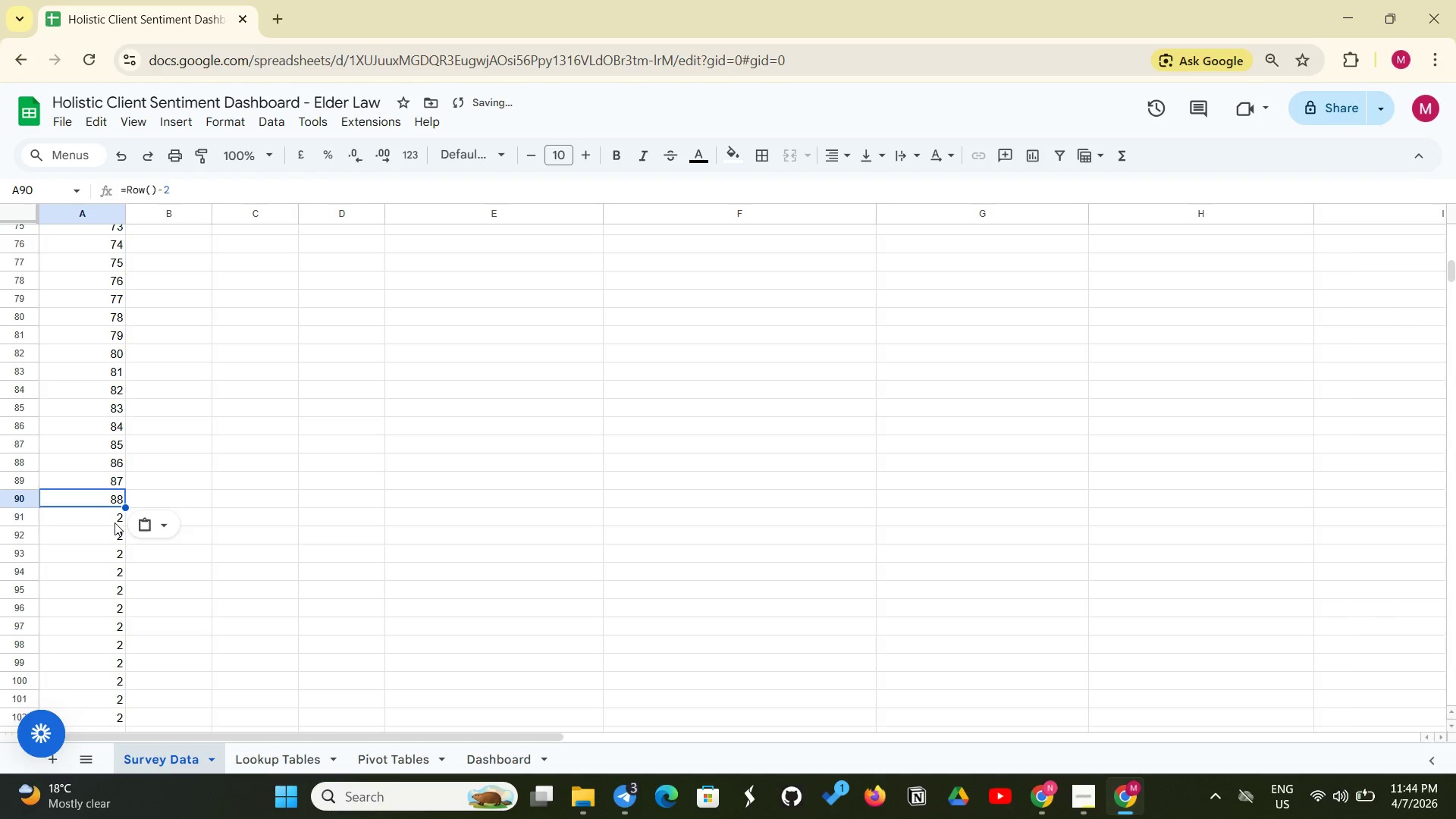 
left_click([115, 522])
 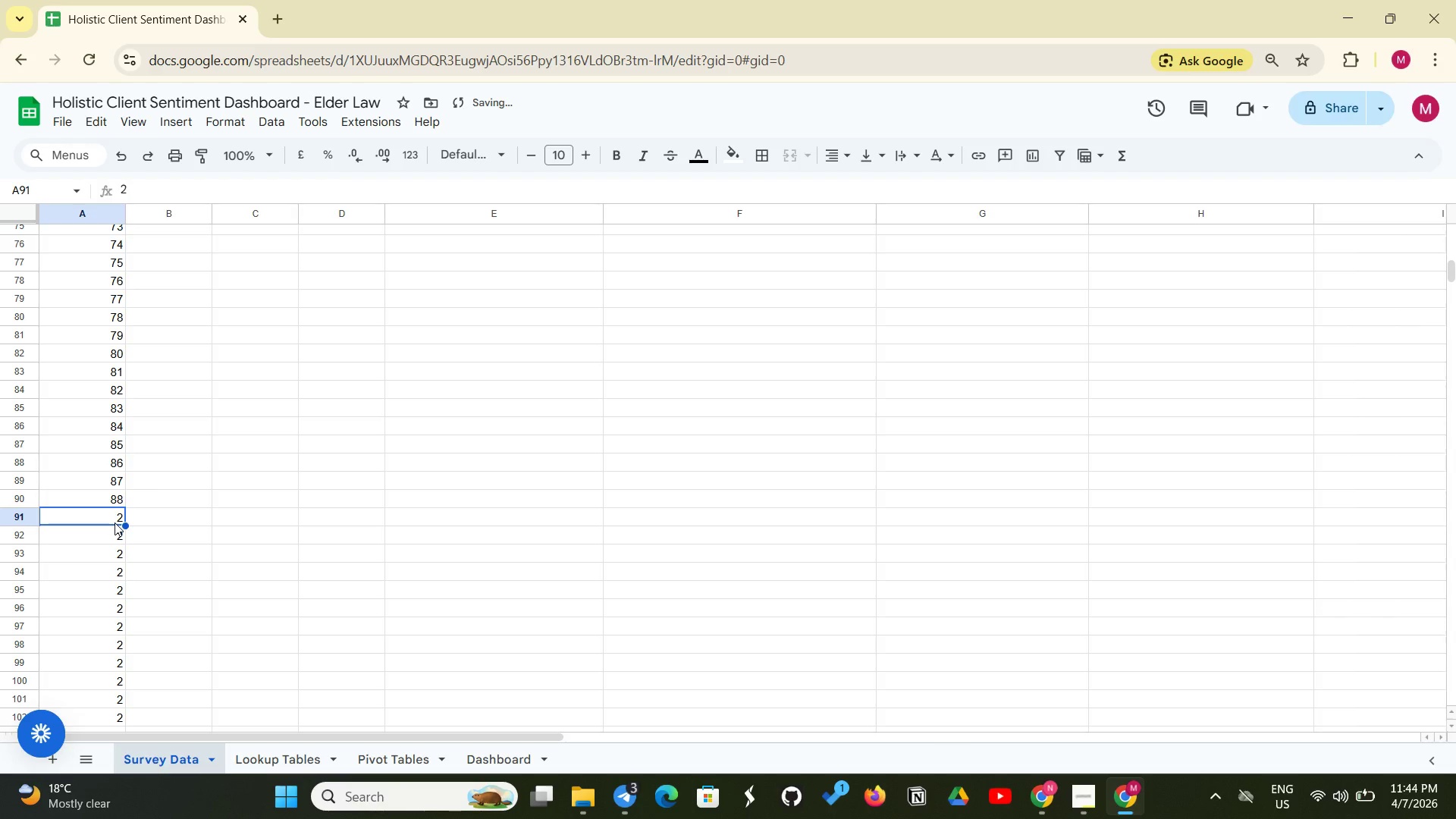 
key(Control+V)
 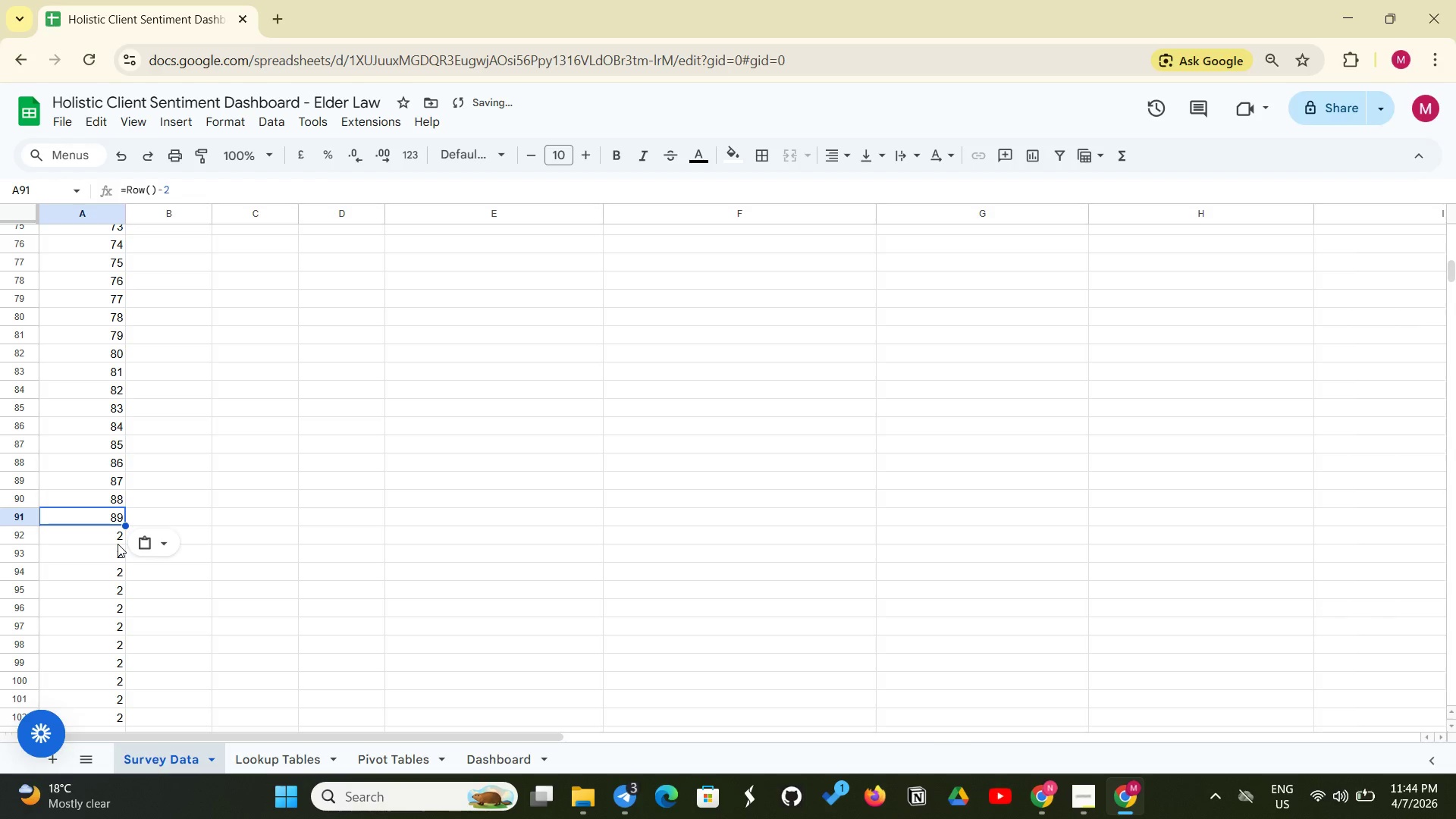 
left_click([118, 544])
 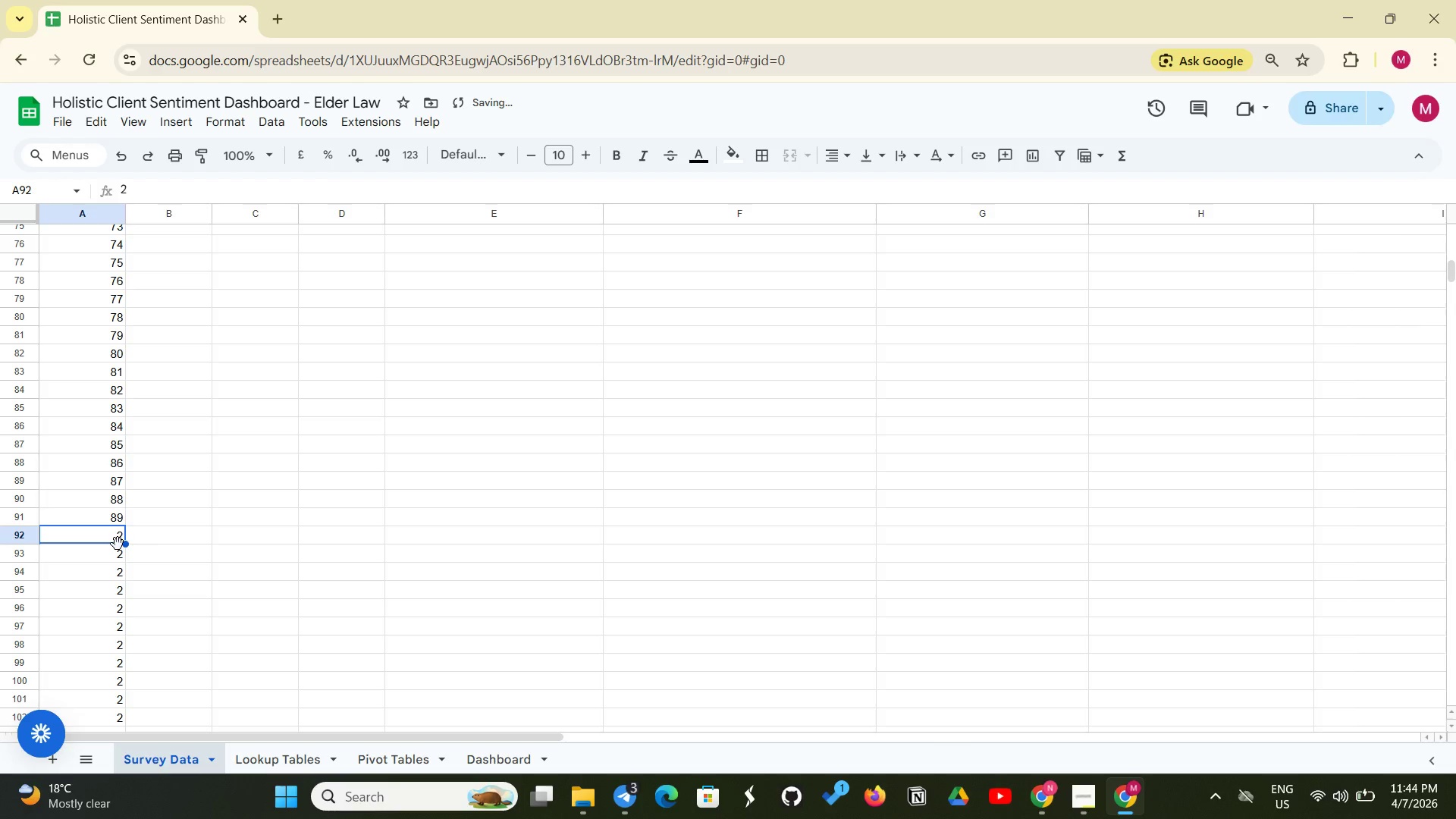 
key(Control+V)
 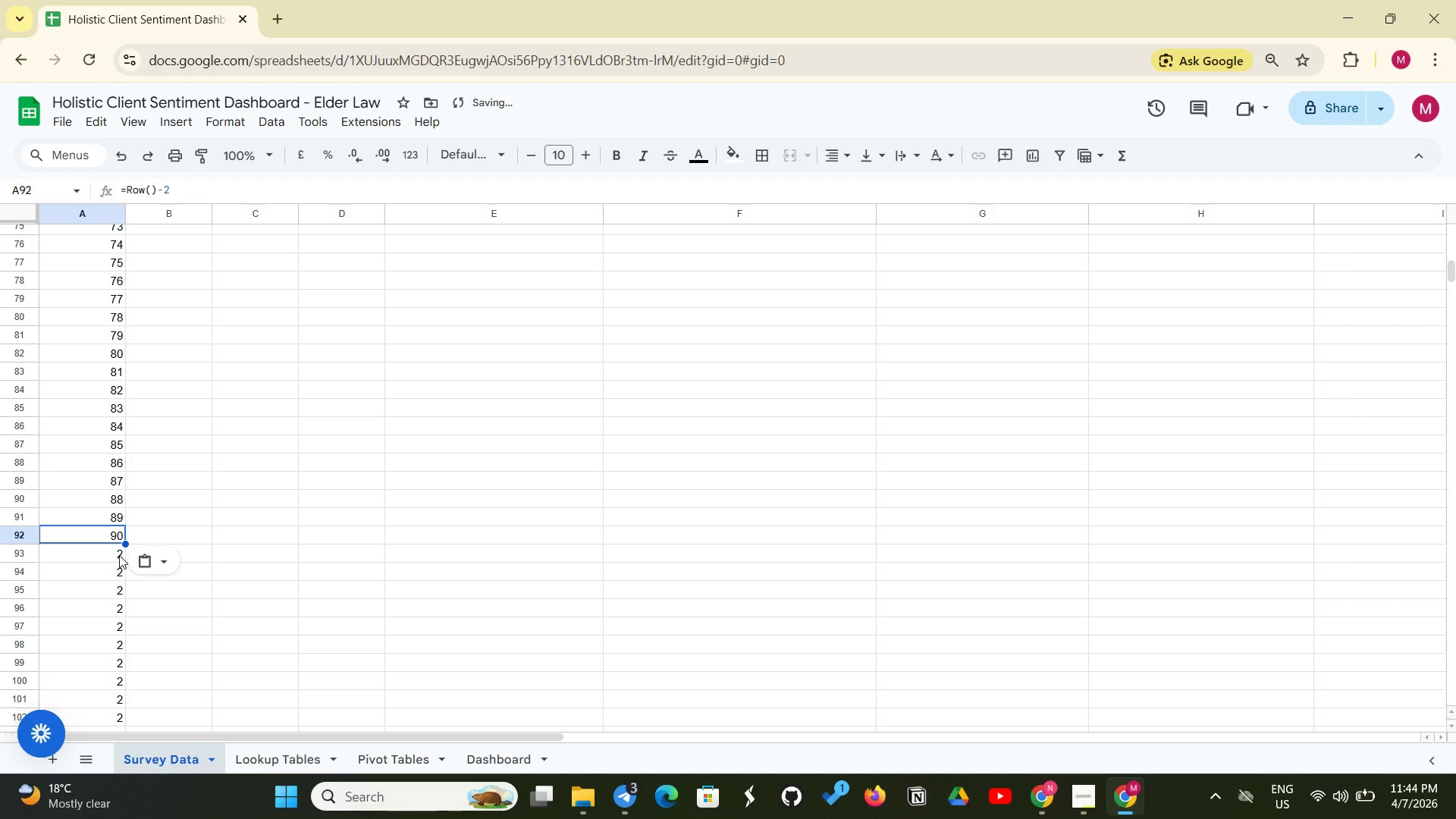 
left_click([119, 555])
 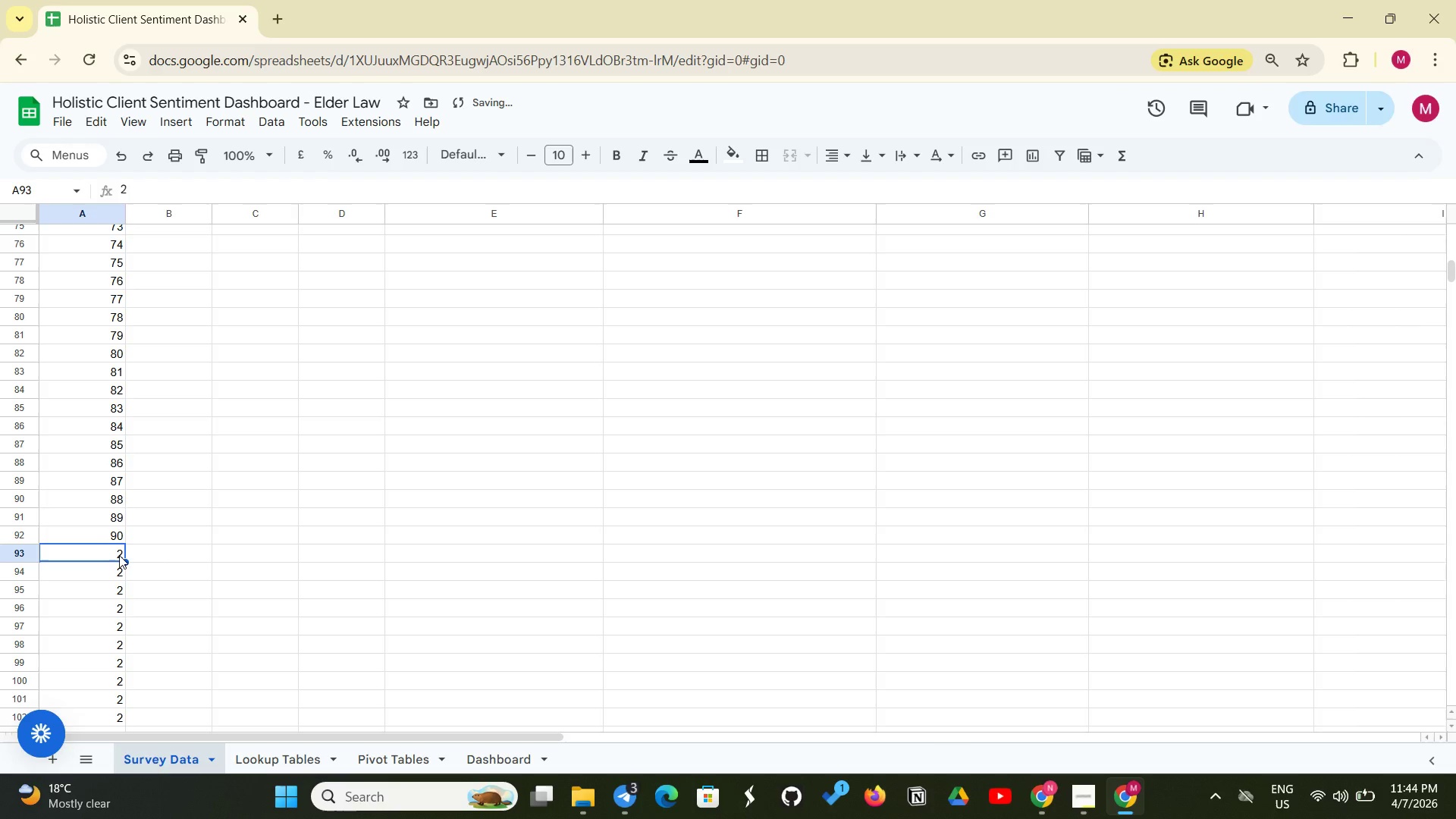 
key(Control+V)
 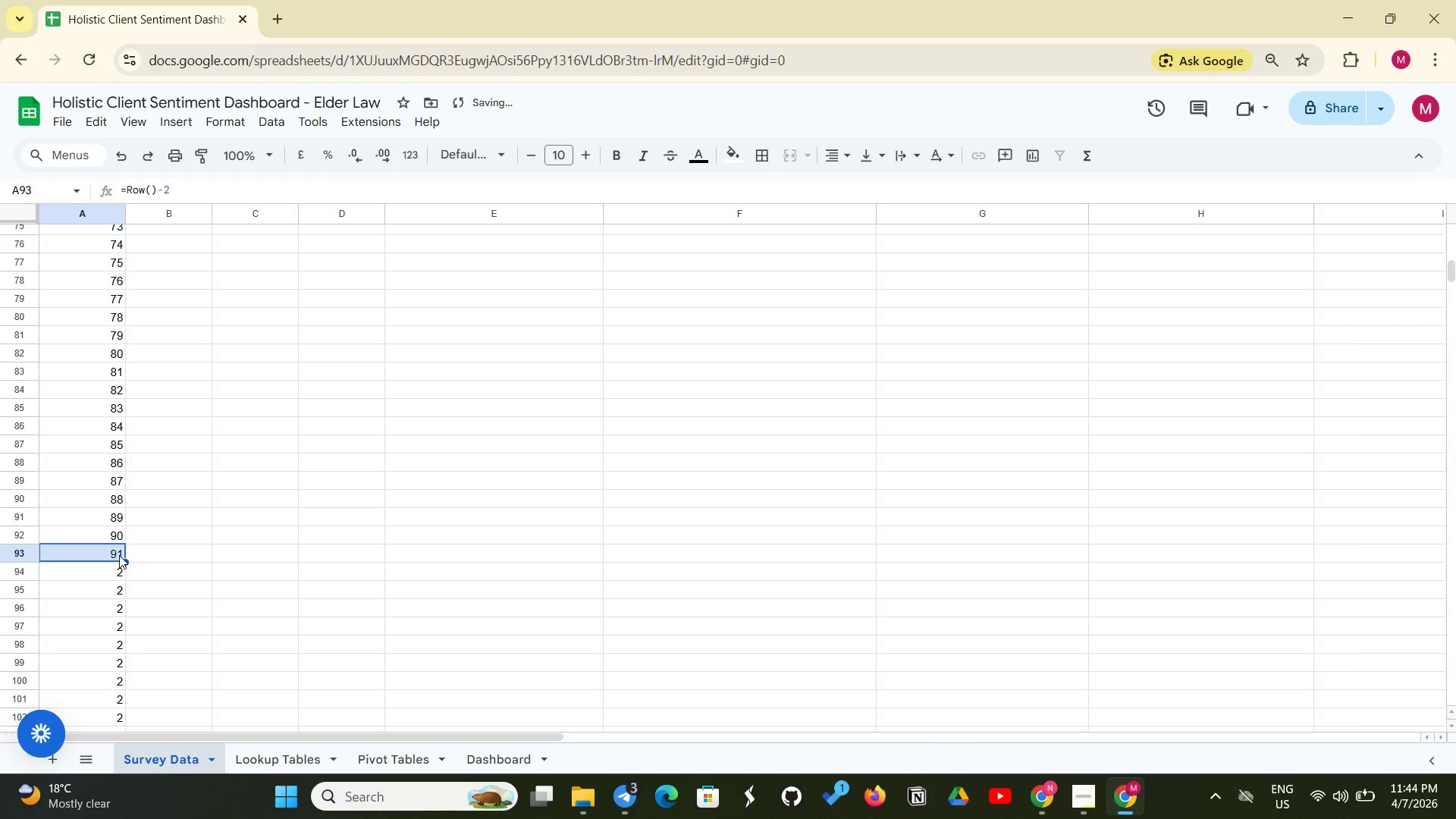 
left_click([119, 555])
 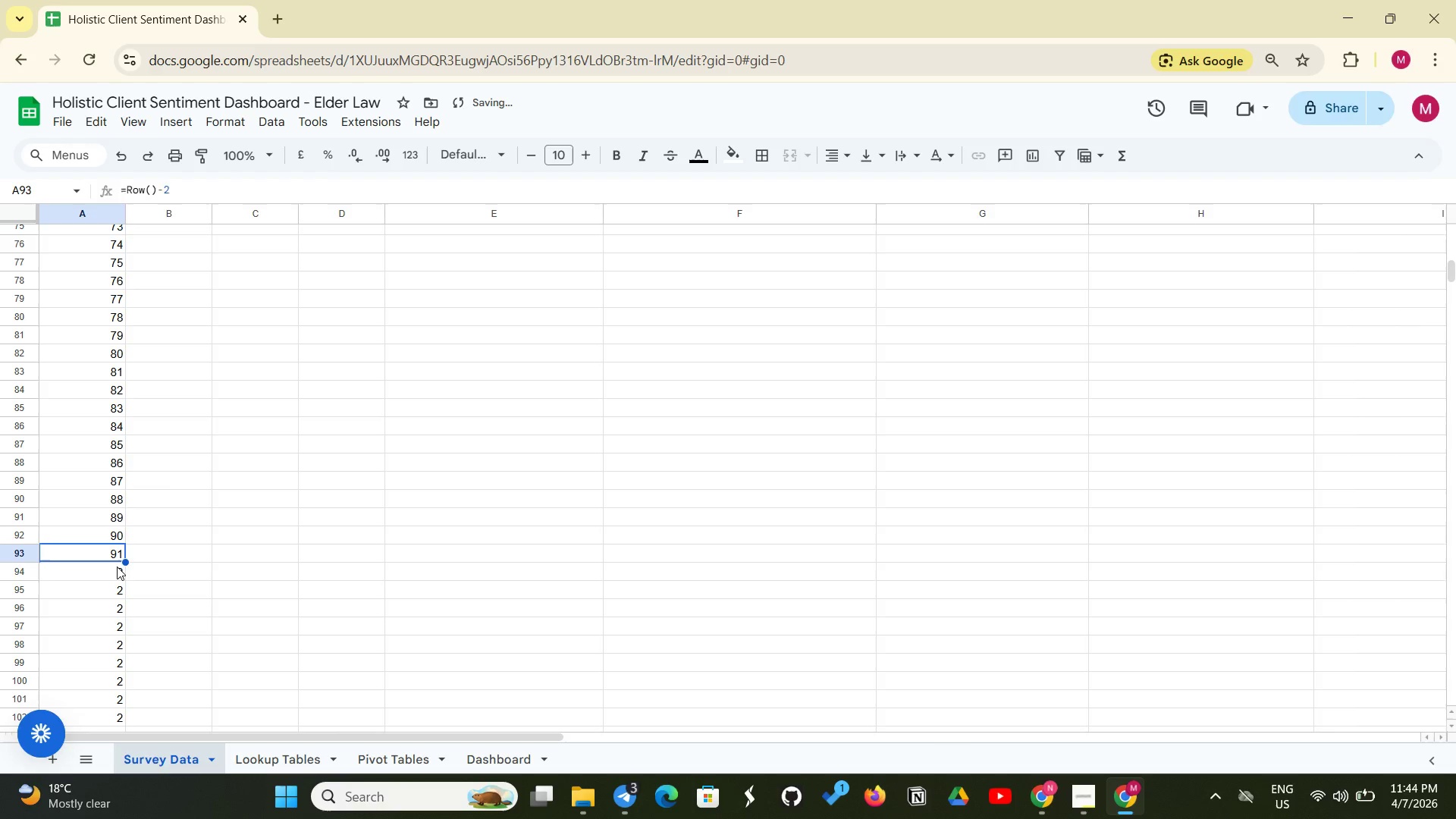 
left_click([117, 566])
 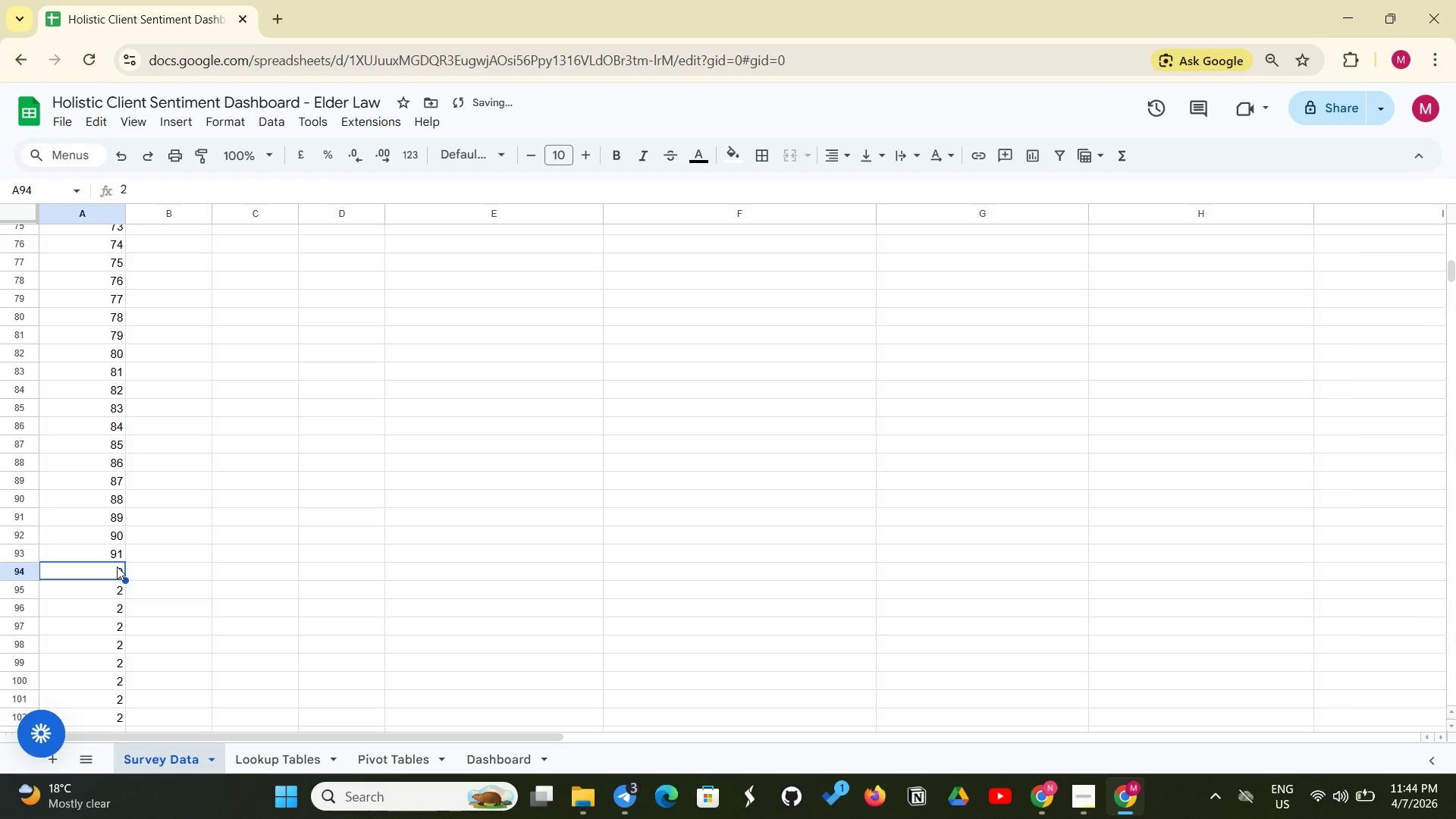 
key(Control+V)
 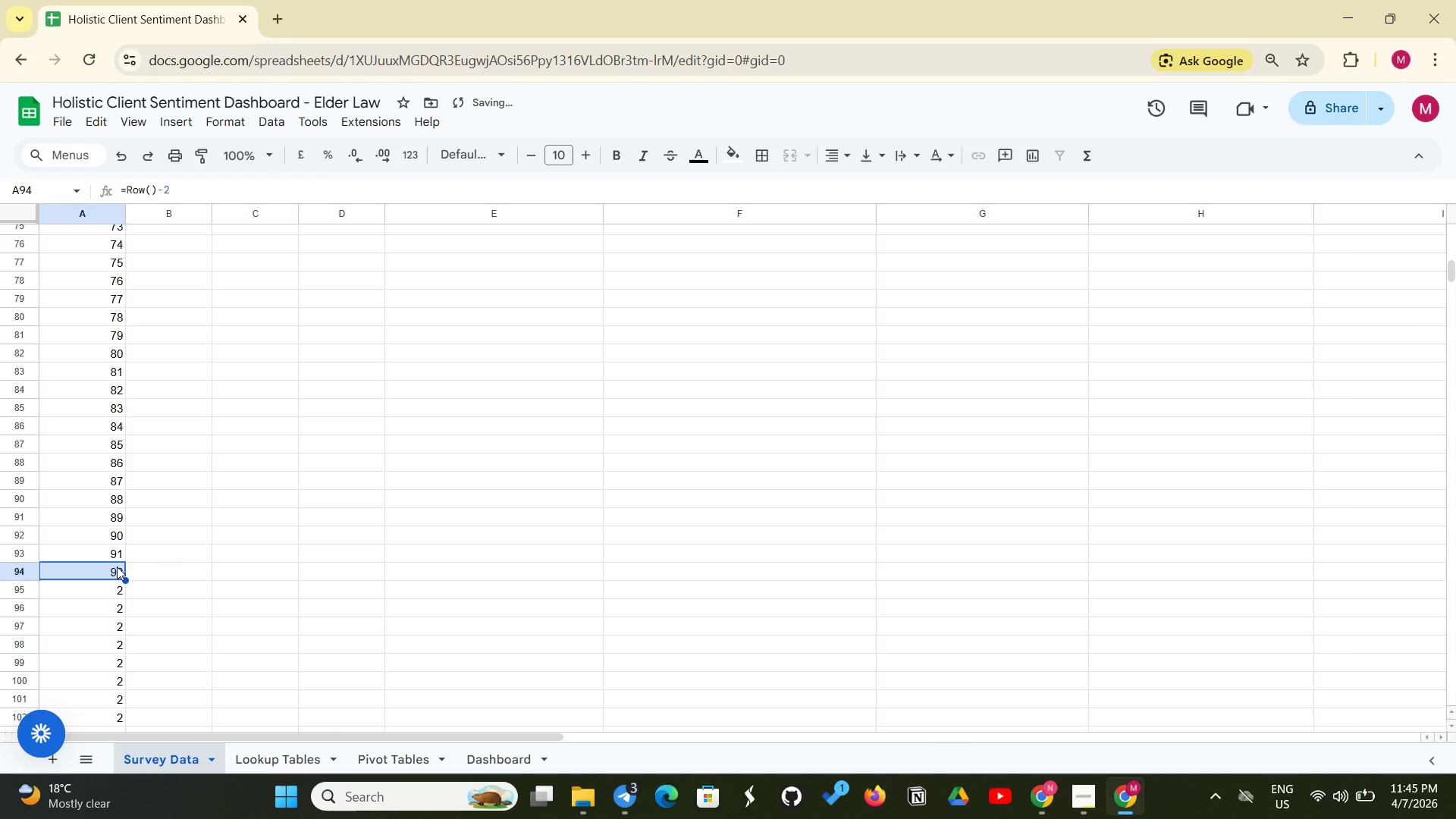 
left_click([117, 566])
 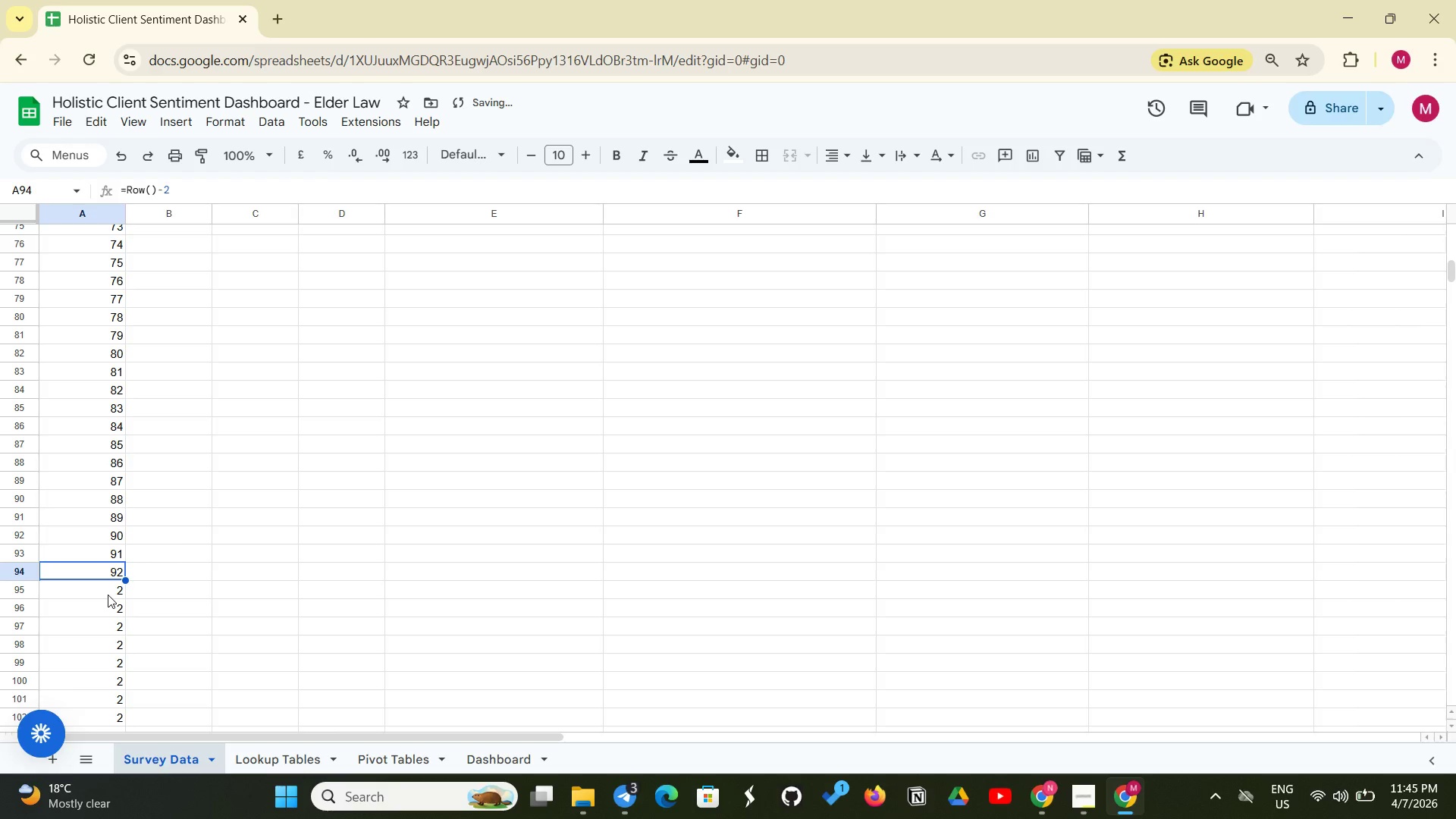 
left_click([108, 595])
 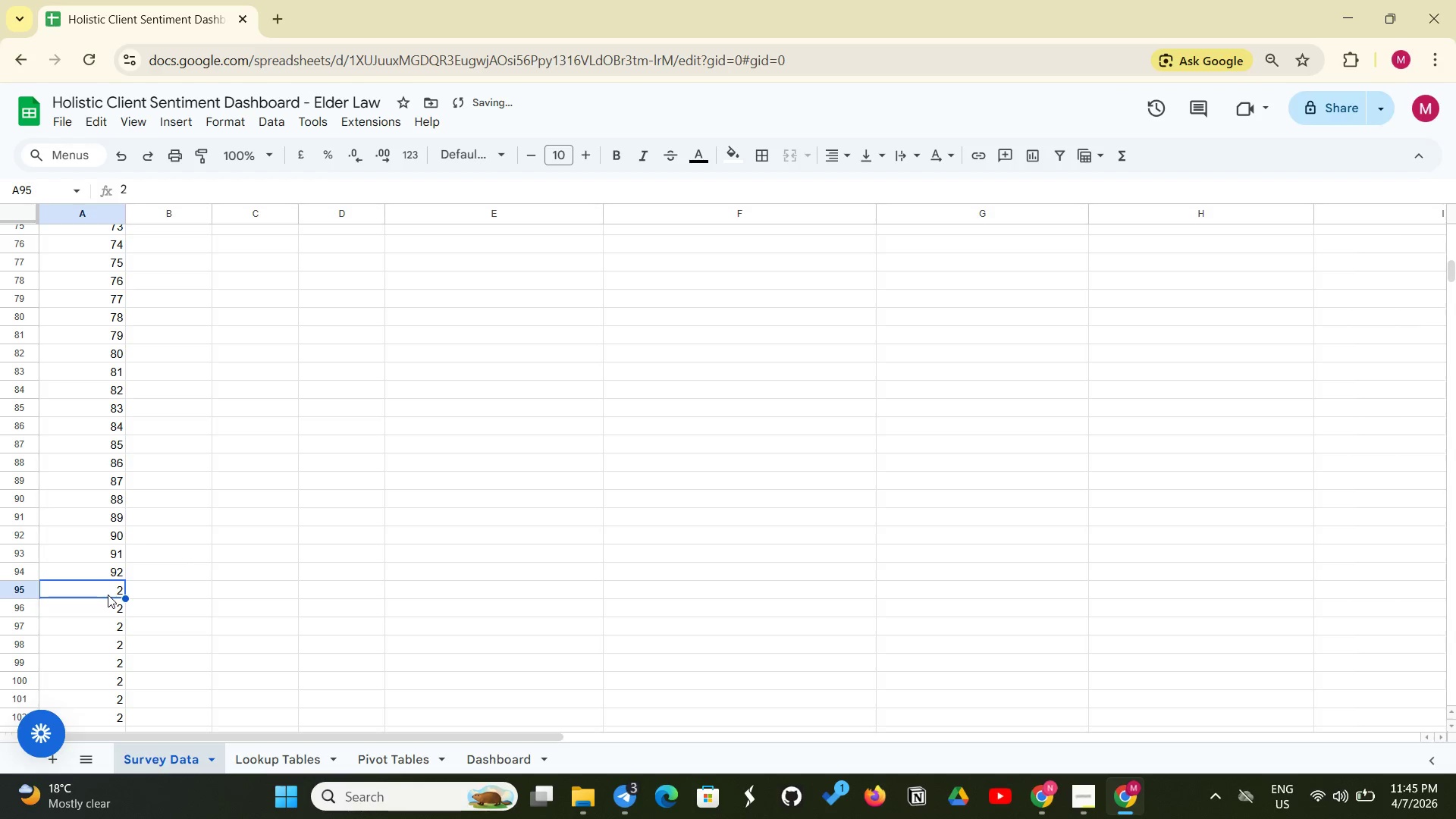 
key(Control+V)
 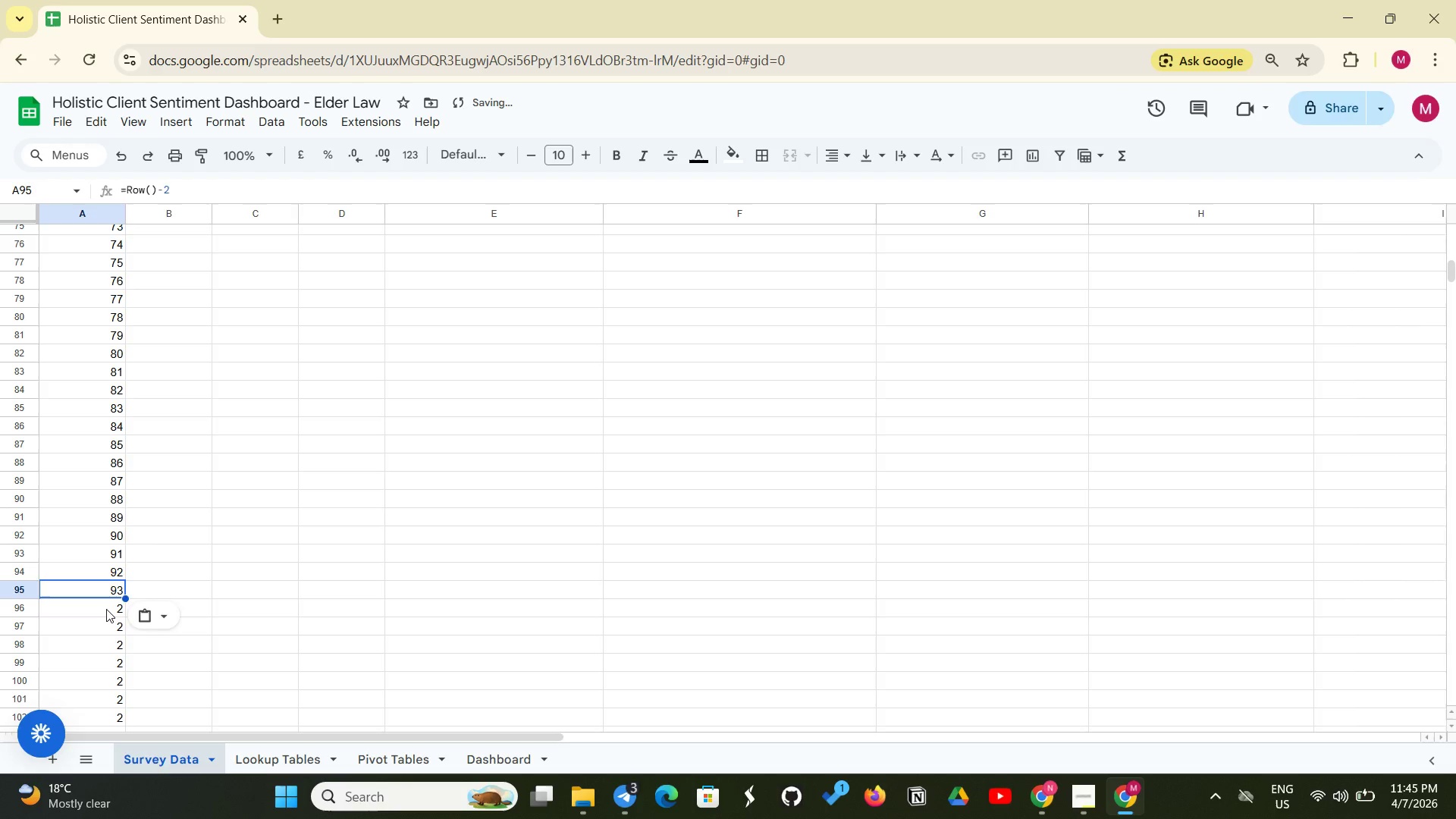 
left_click([106, 609])
 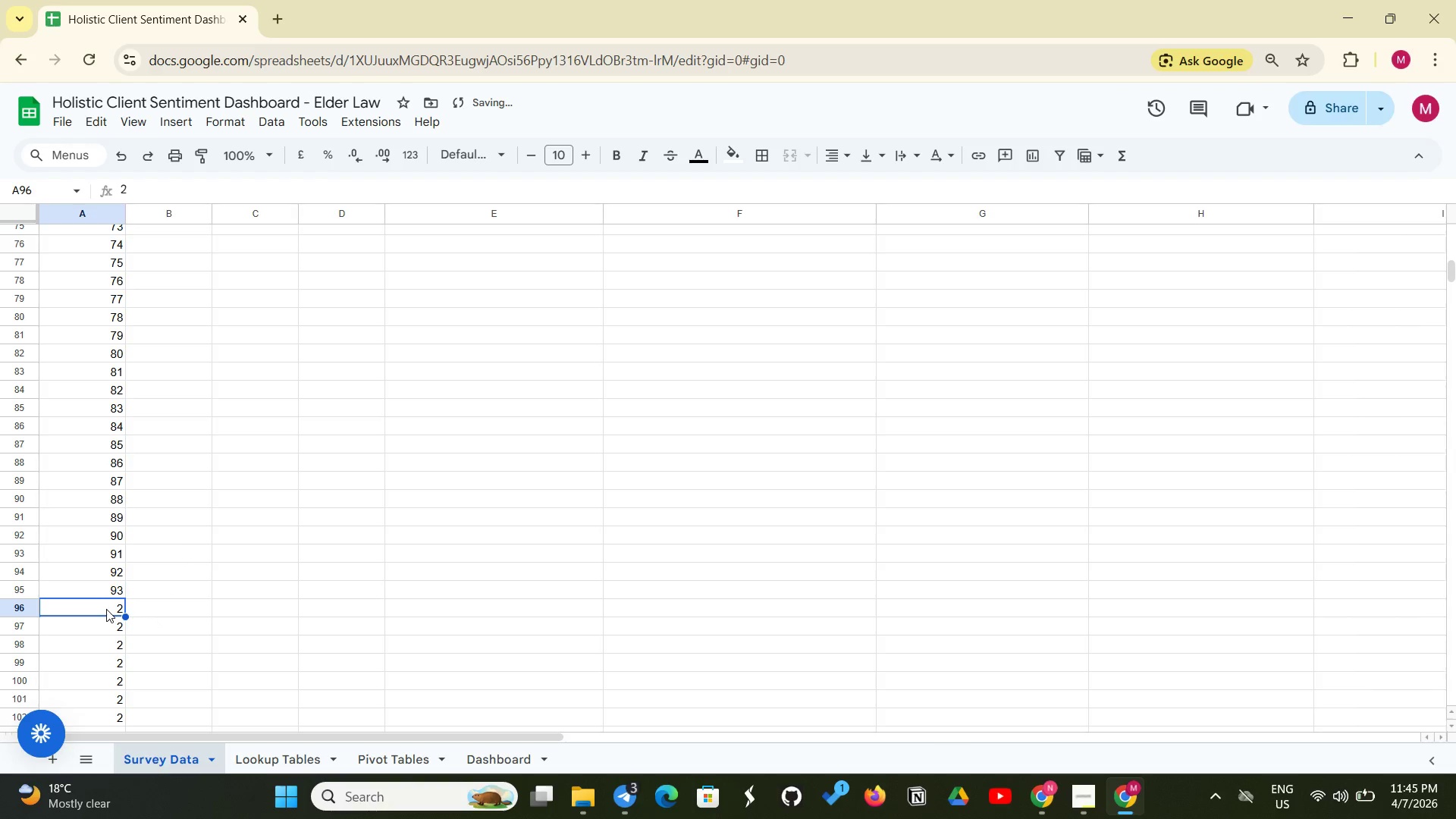 
key(Control+V)
 